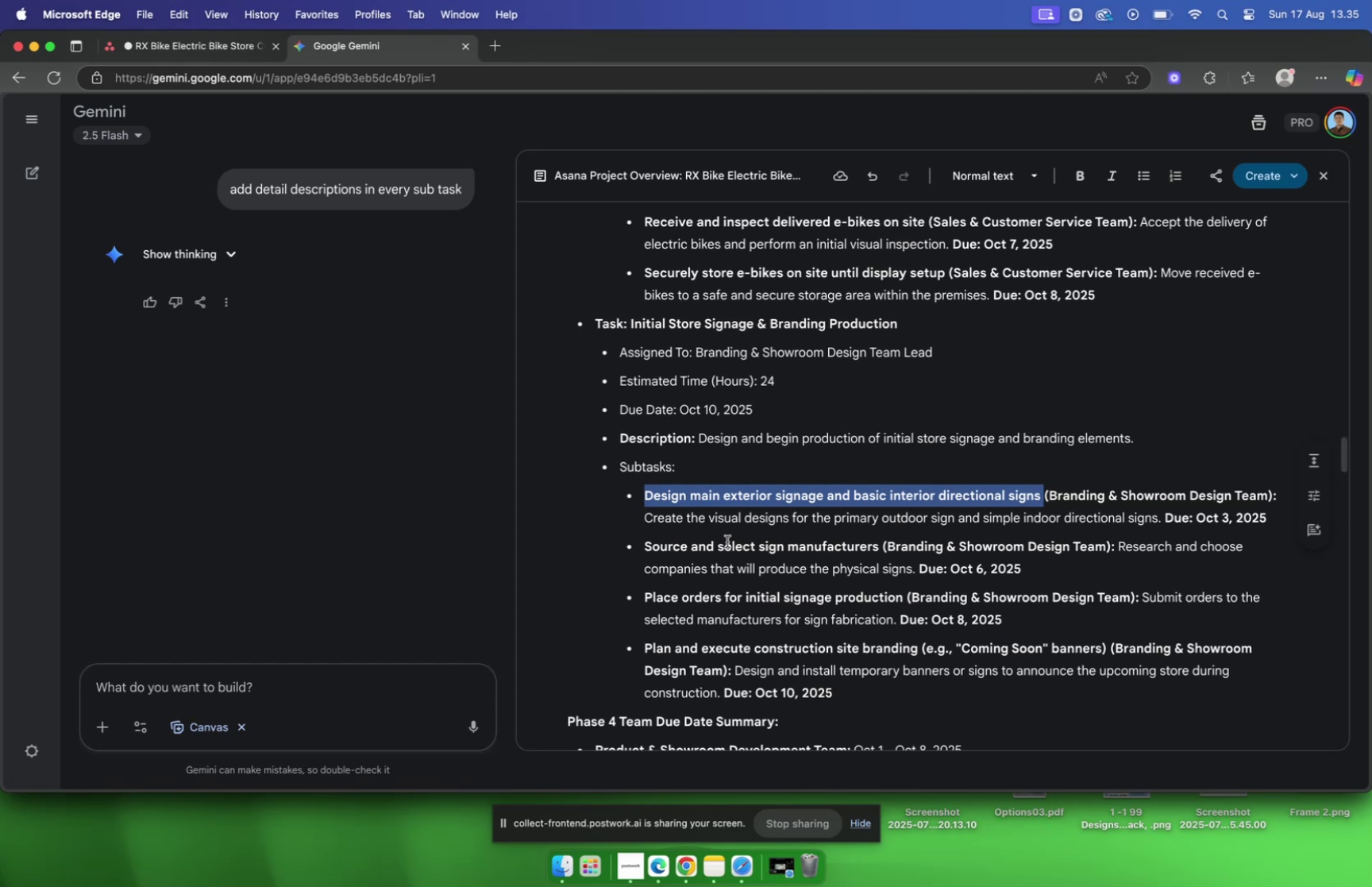 
key(Meta+C)
 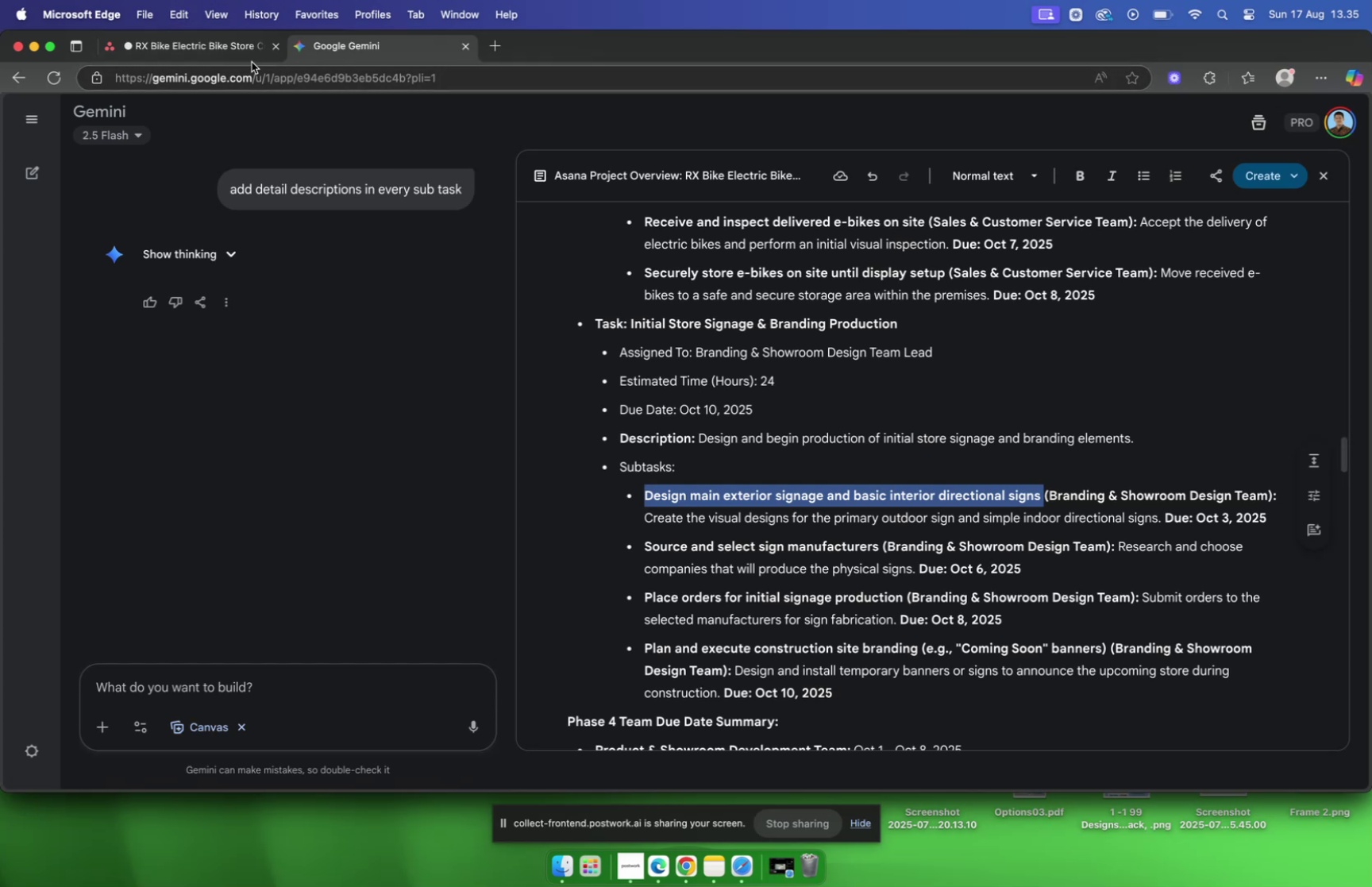 
left_click([239, 56])
 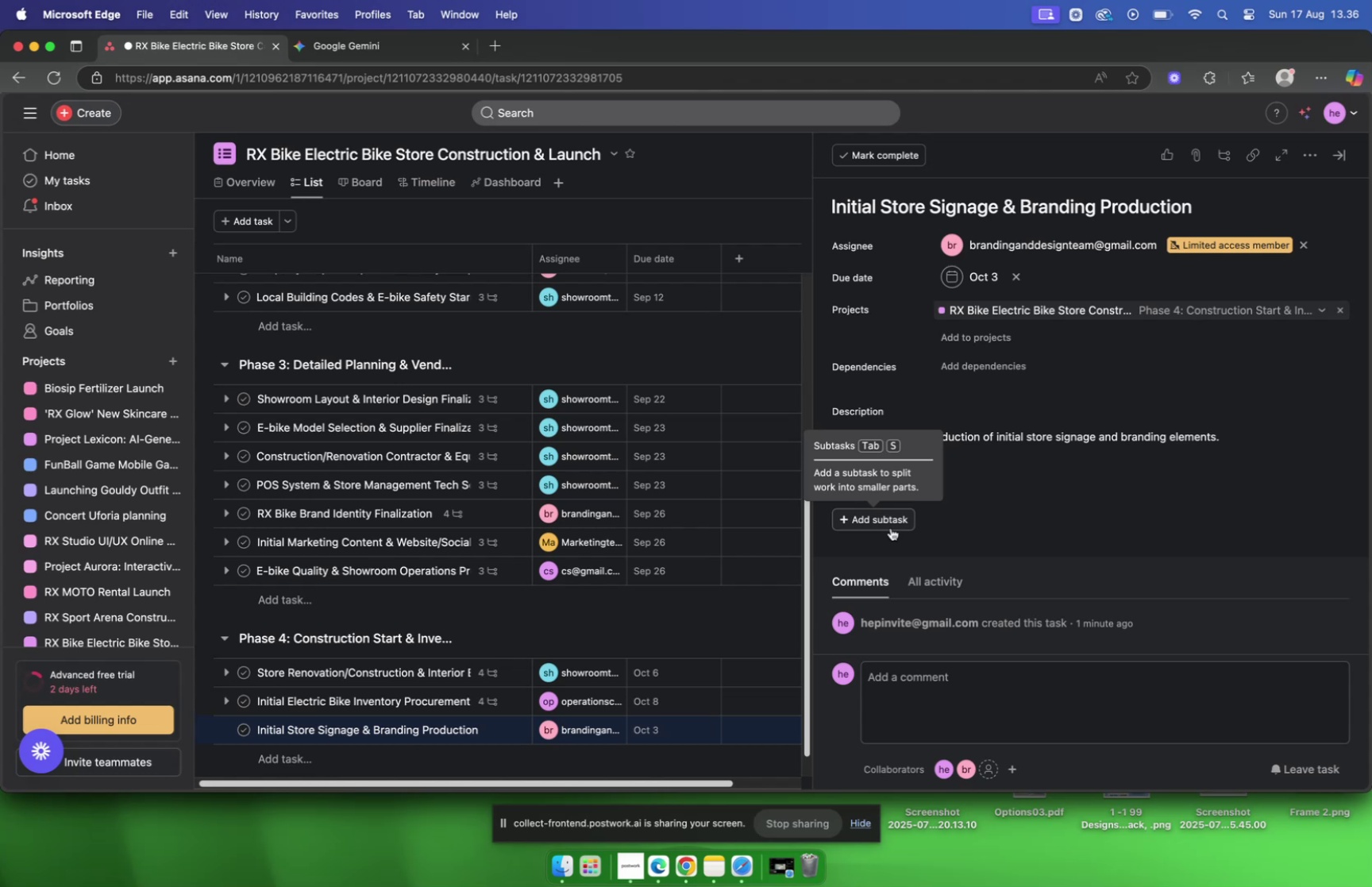 
wait(8.23)
 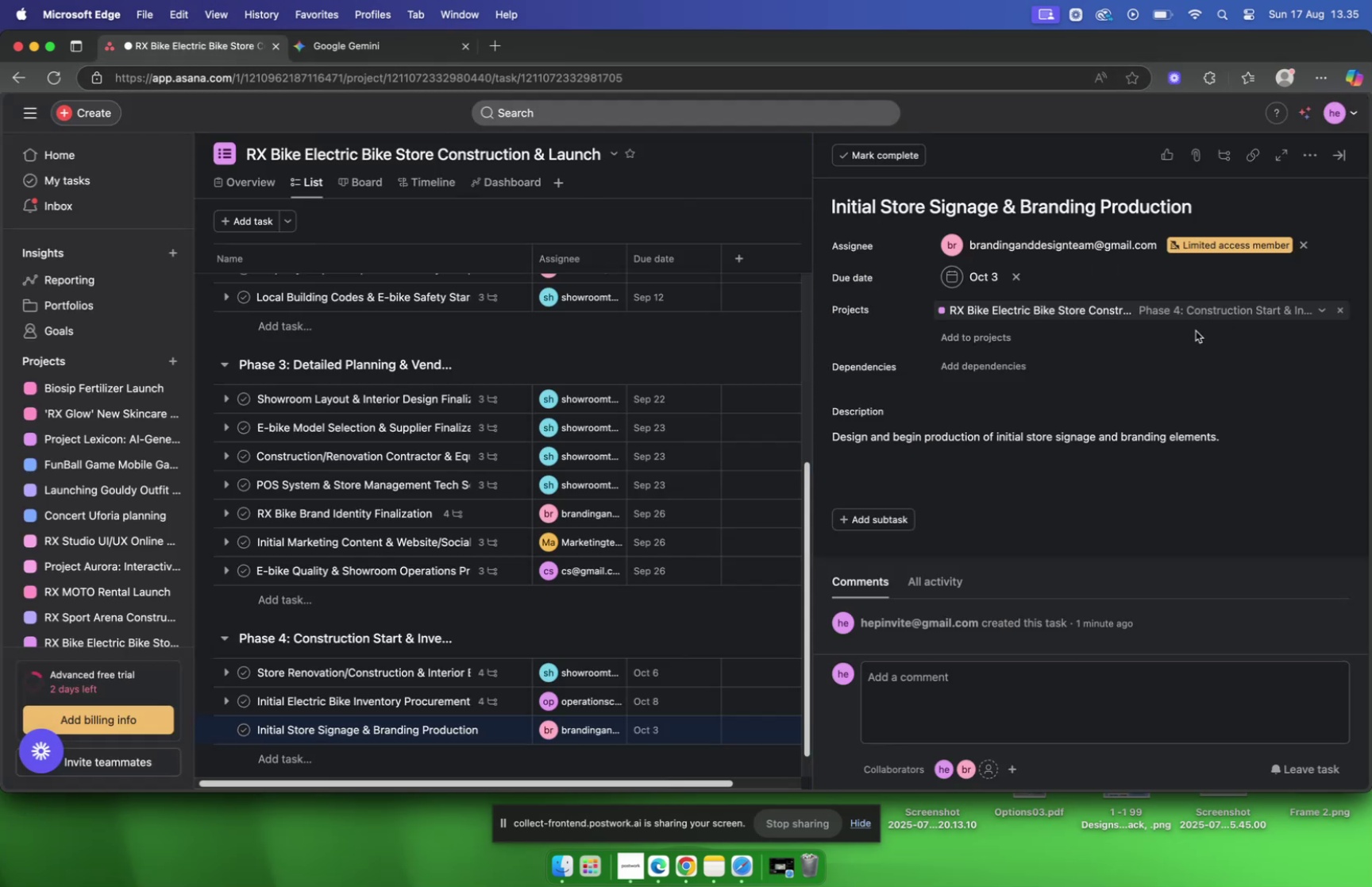 
key(Meta+V)
 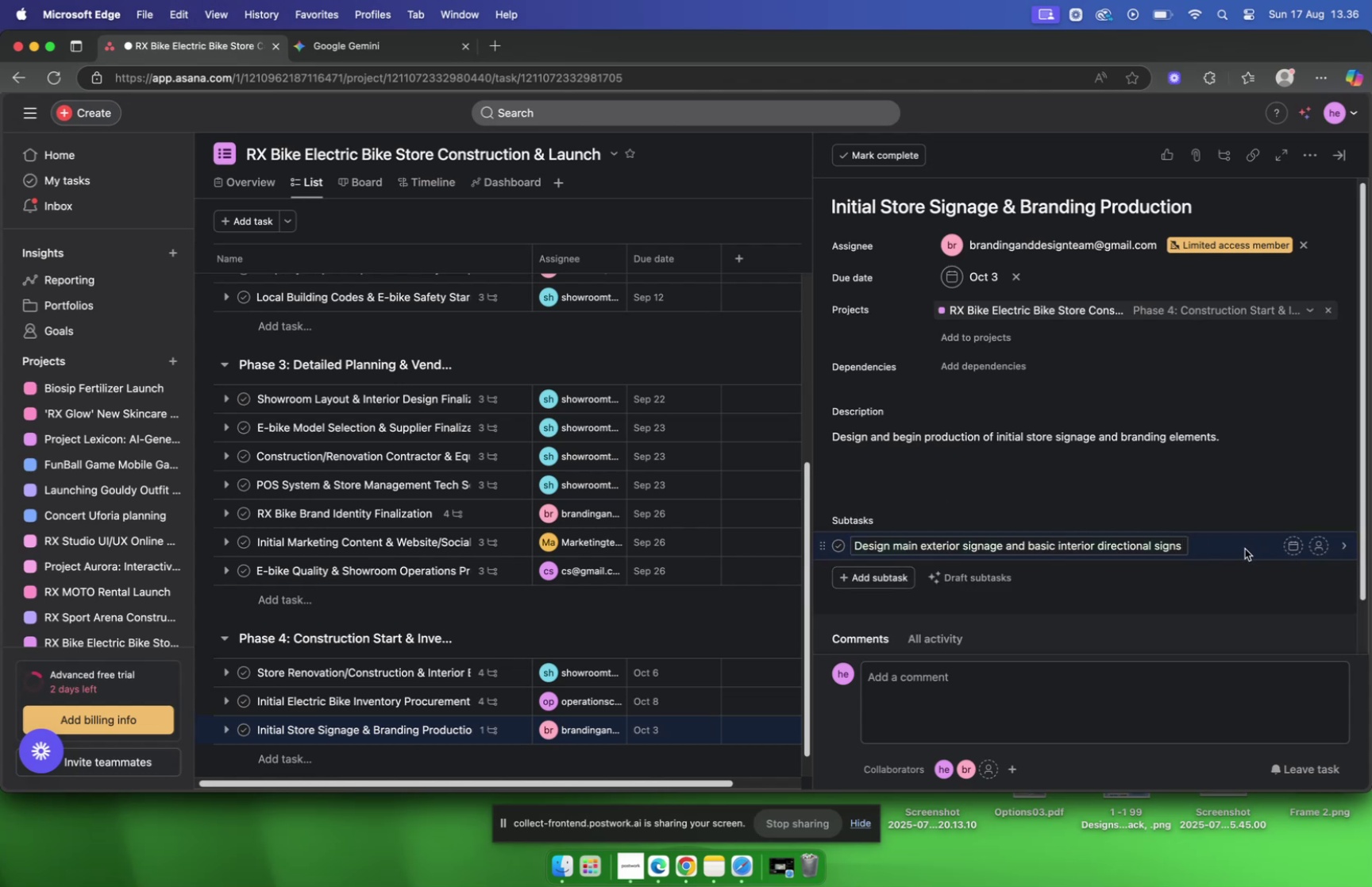 
left_click([1245, 548])
 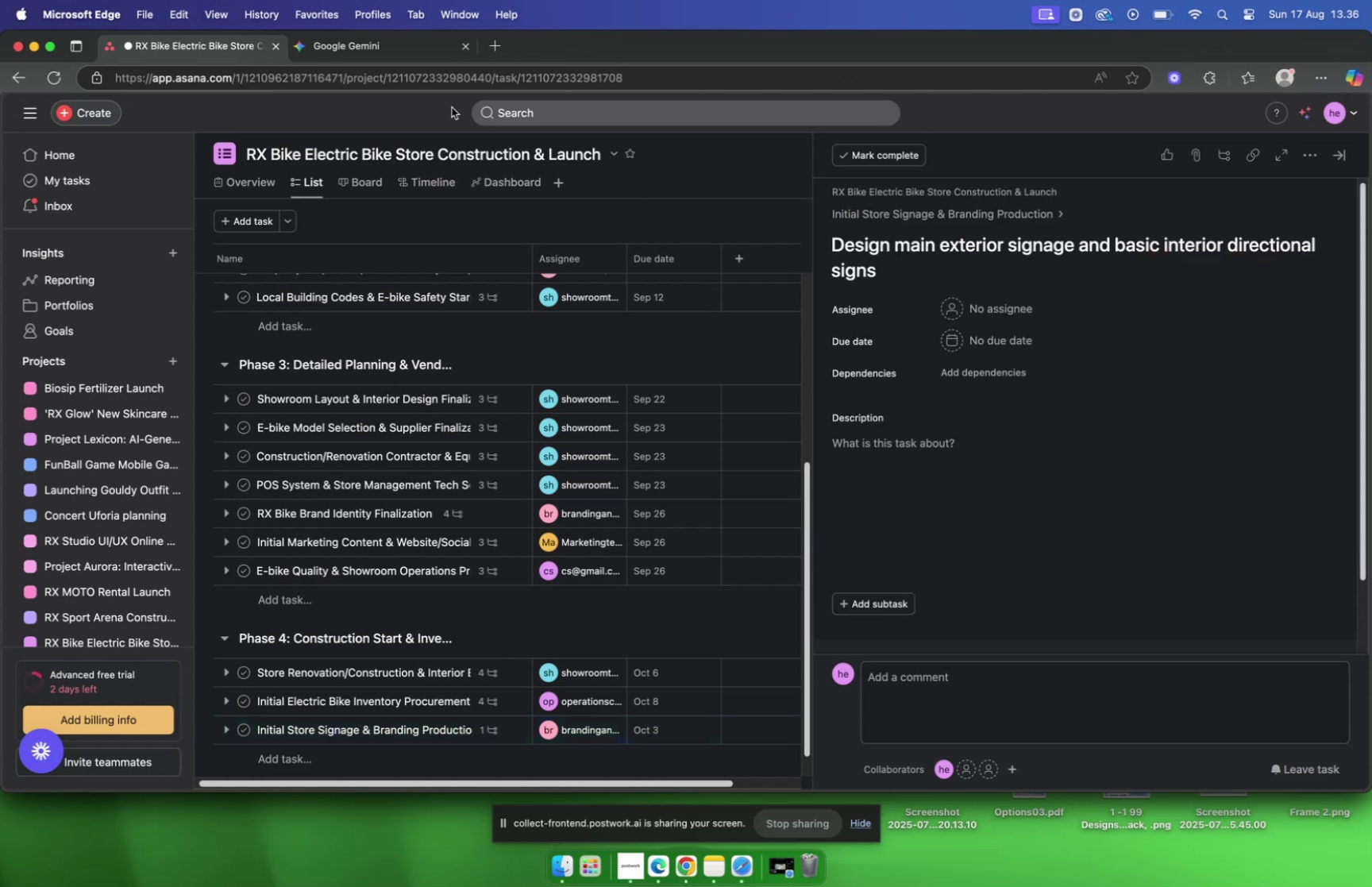 
left_click([344, 42])
 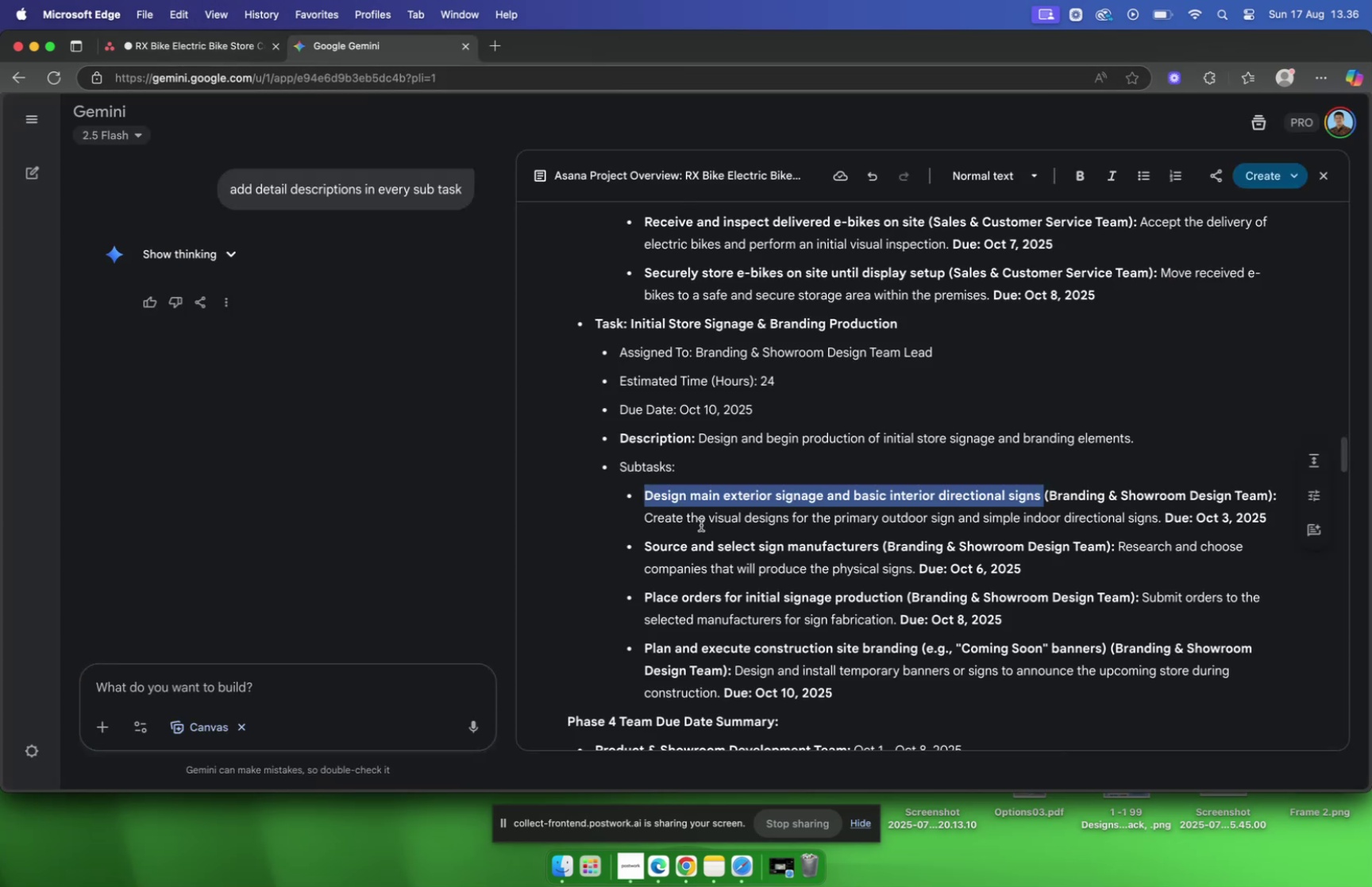 
left_click_drag(start_coordinate=[642, 519], to_coordinate=[870, 521])
 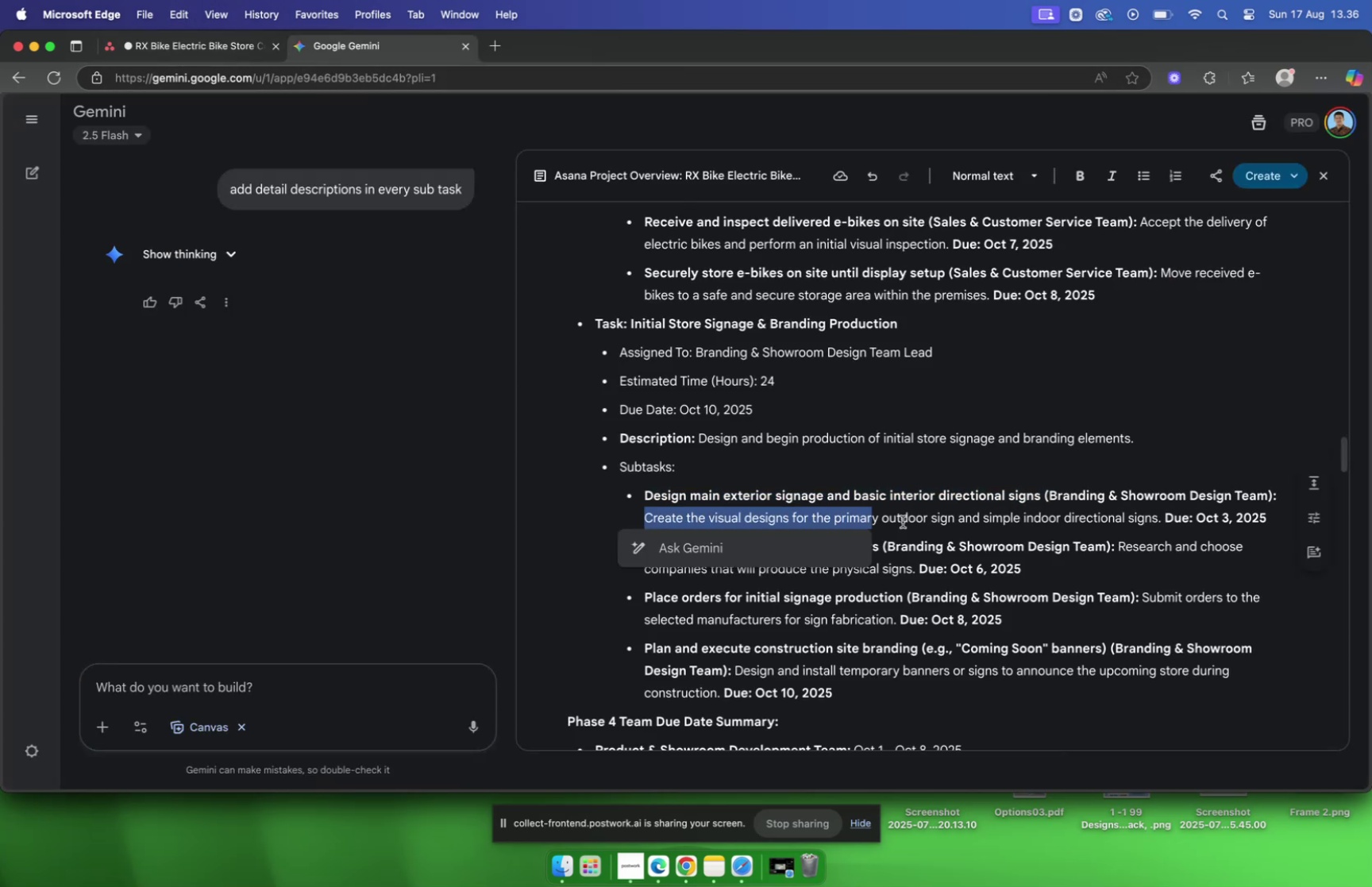 
left_click_drag(start_coordinate=[920, 521], to_coordinate=[1009, 519])
 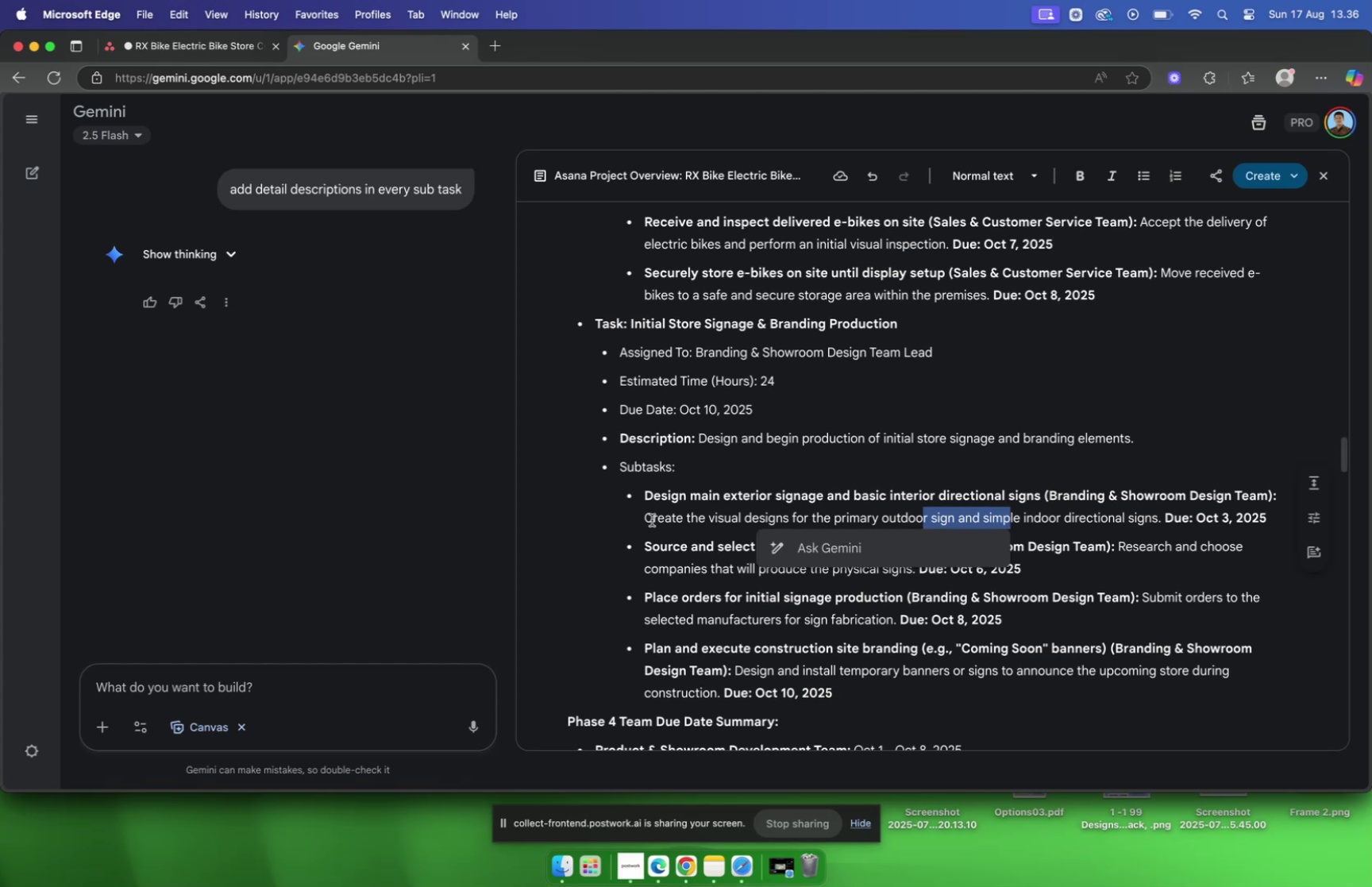 
left_click_drag(start_coordinate=[645, 519], to_coordinate=[1160, 523])
 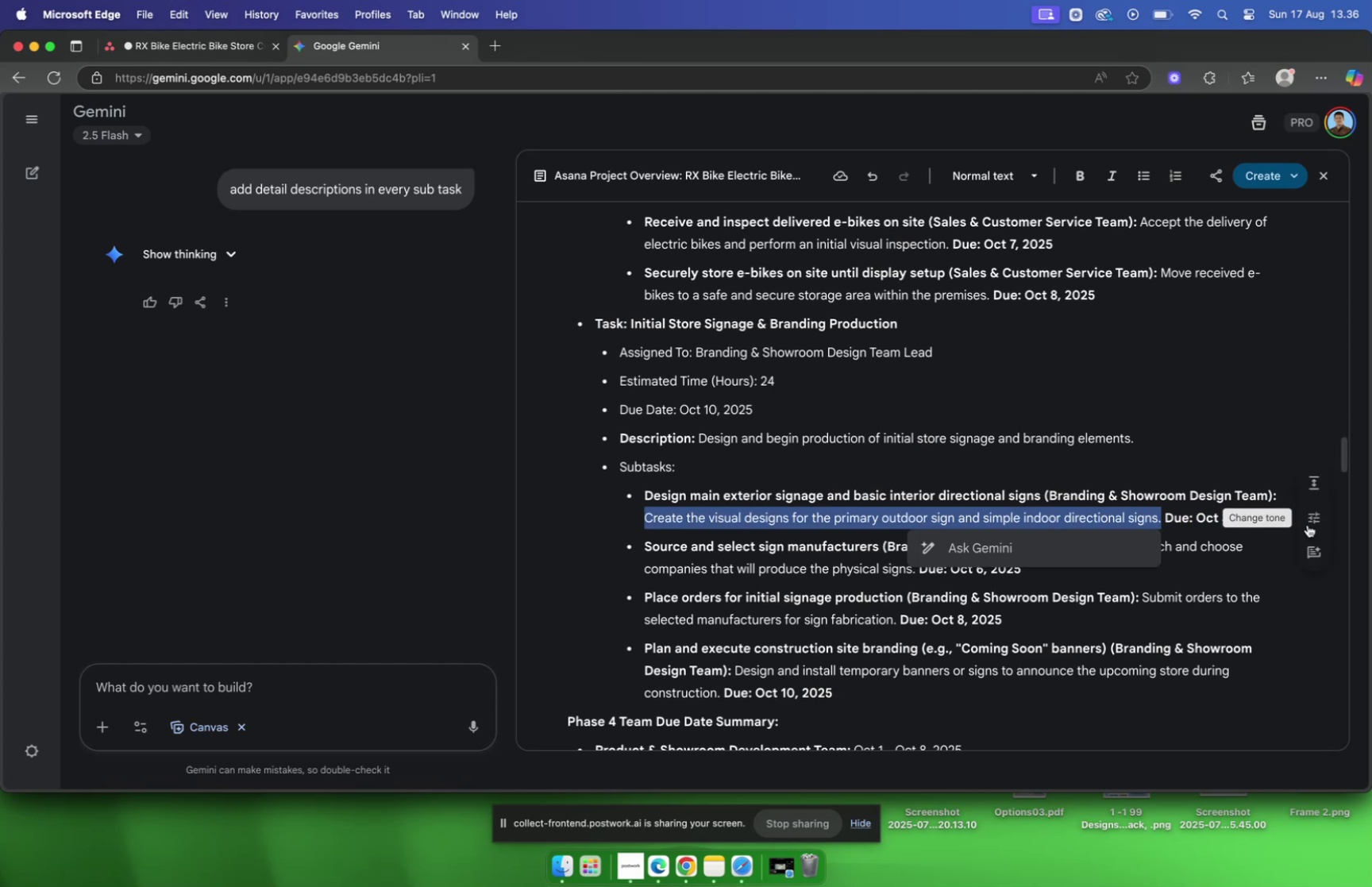 
key(Meta+C)
 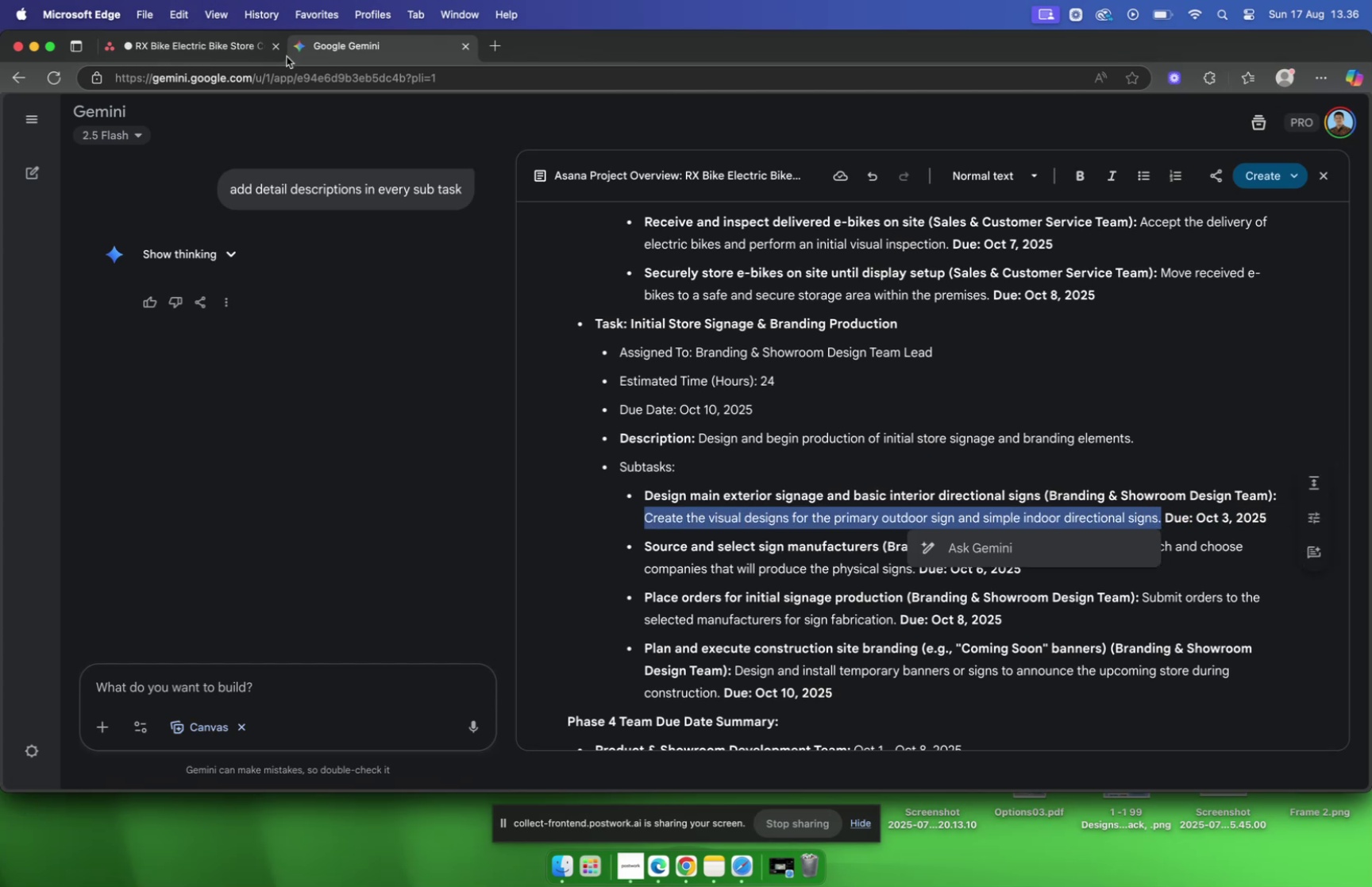 
left_click([204, 49])
 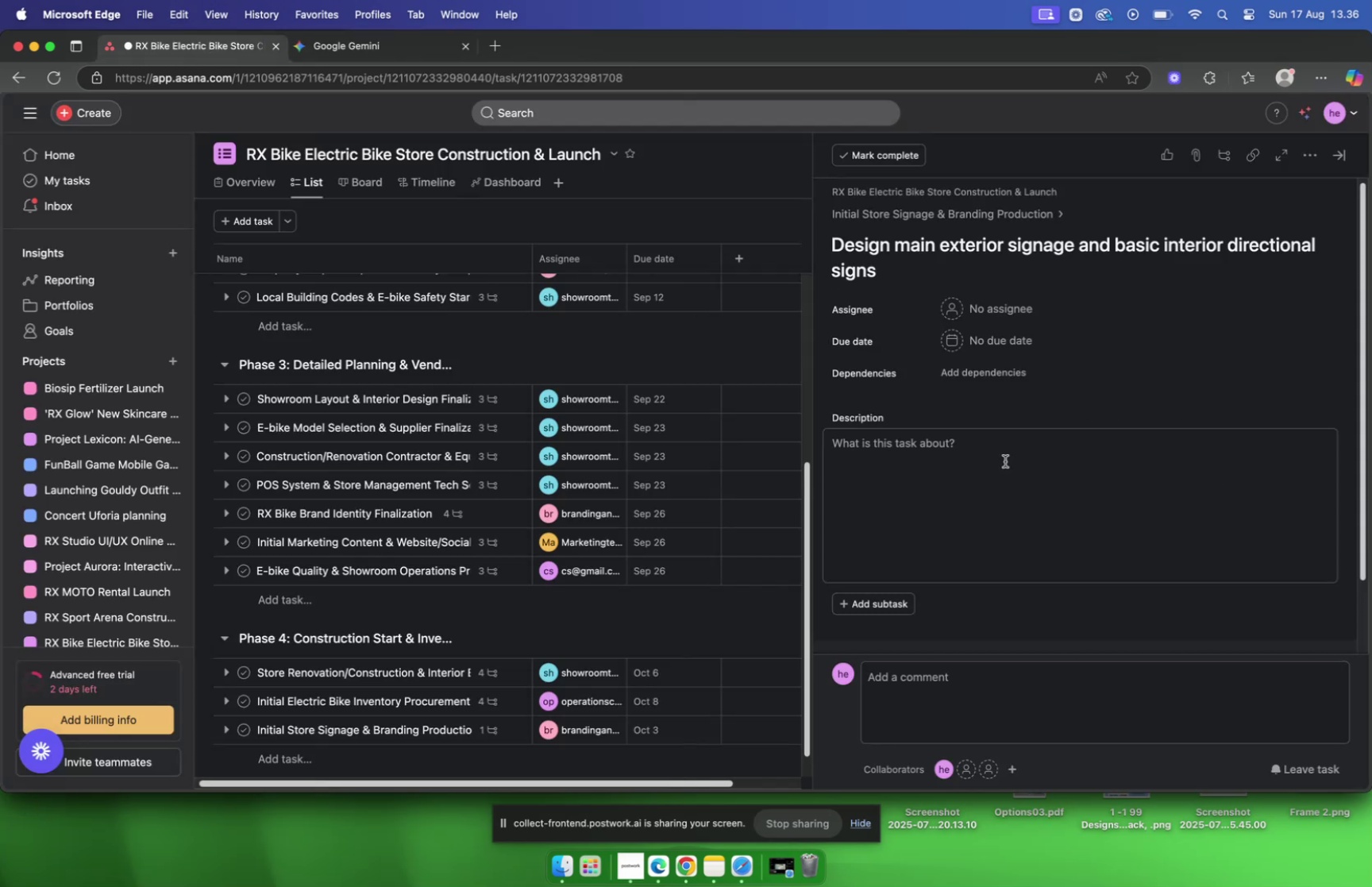 
left_click([981, 453])
 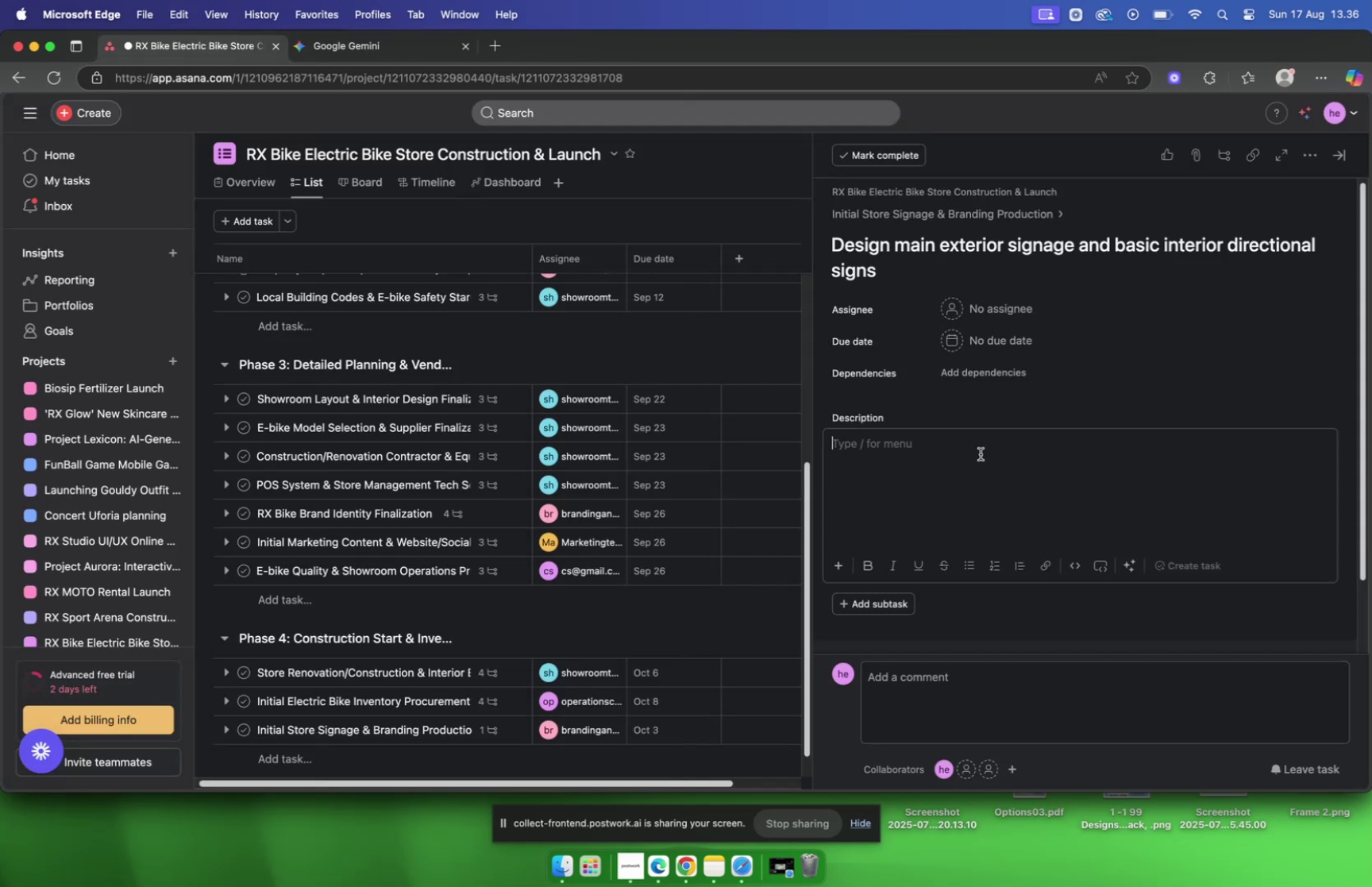 
key(Meta+V)
 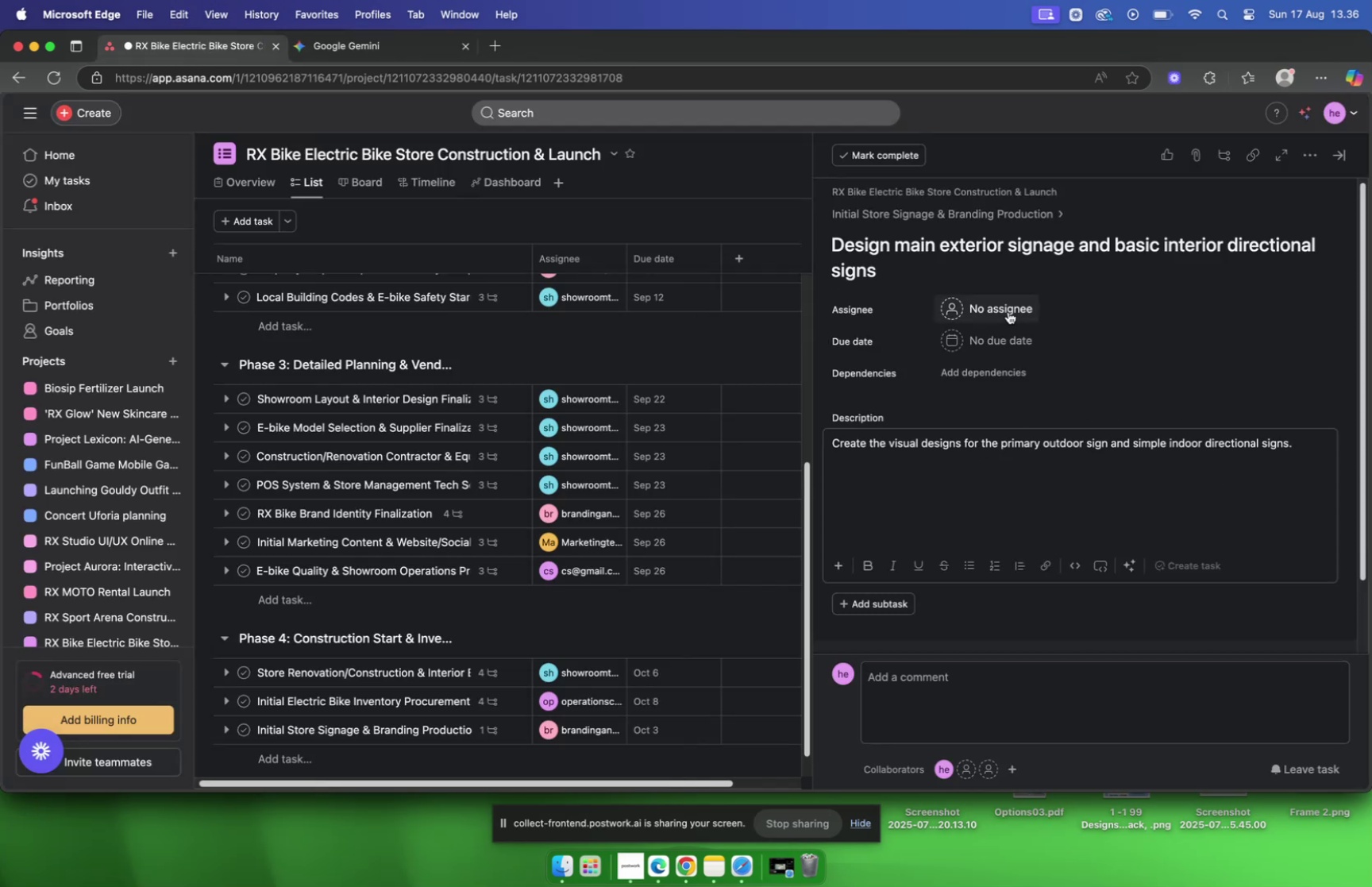 
left_click([1008, 310])
 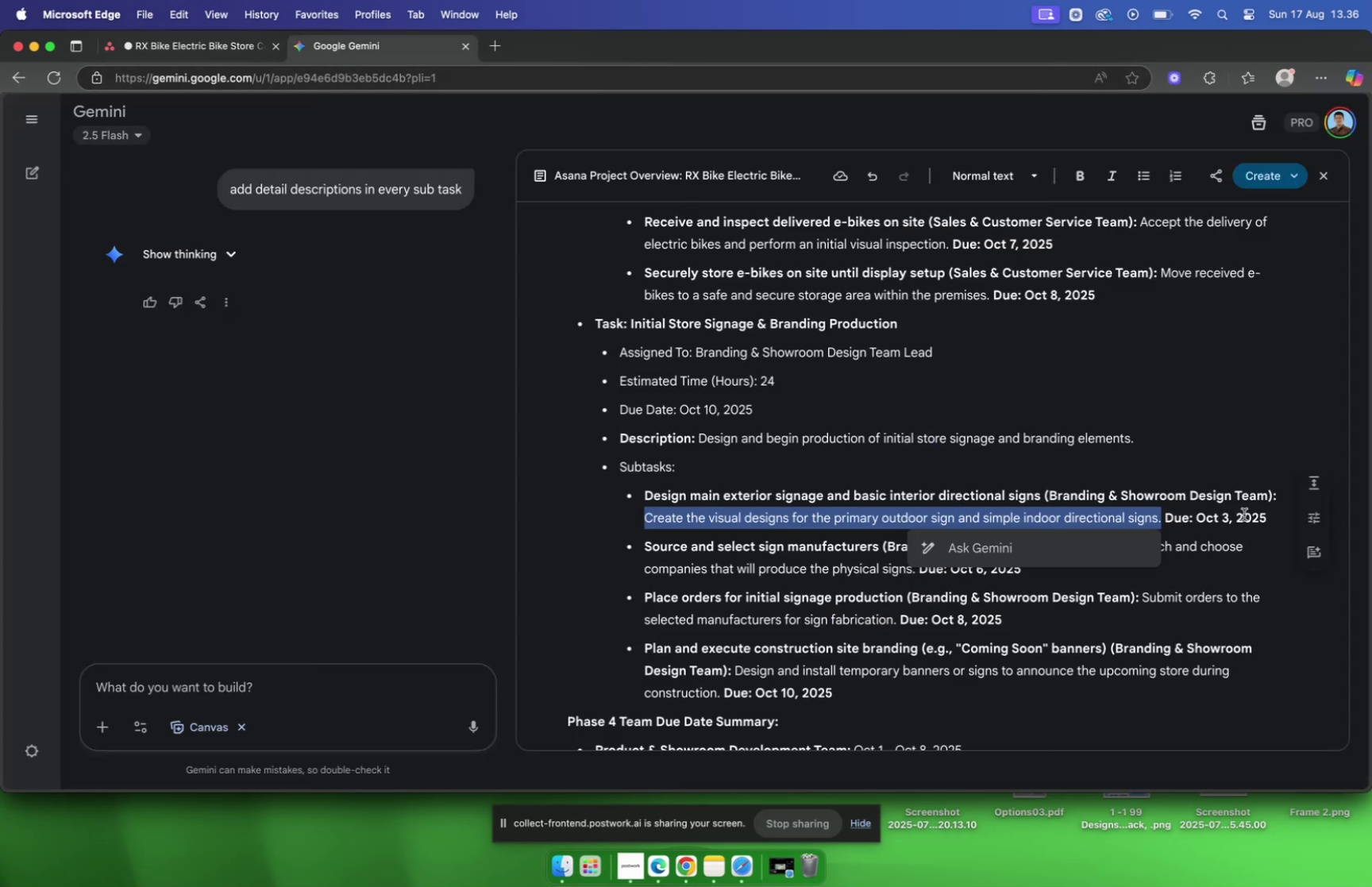 
wait(12.48)
 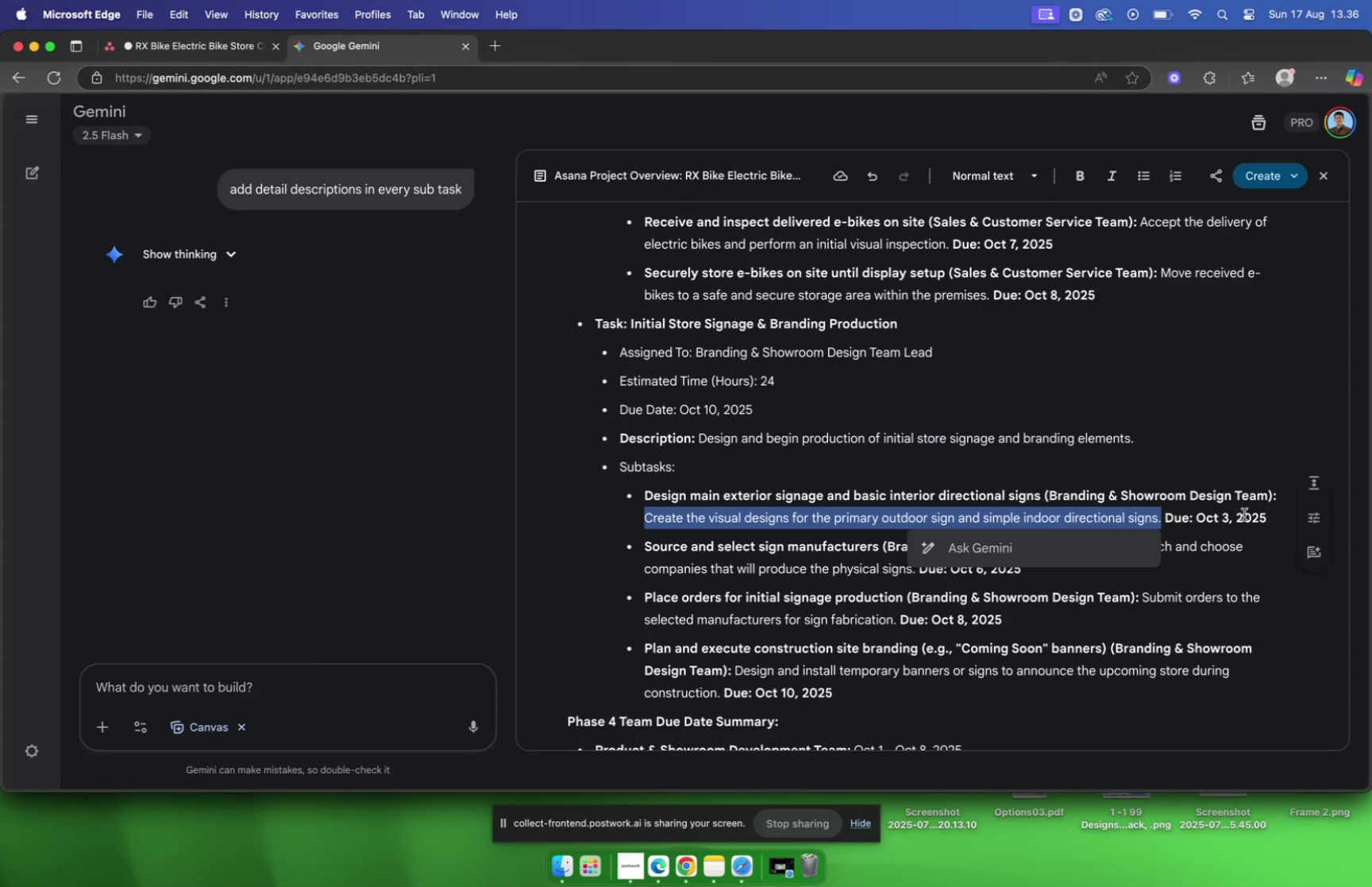 
left_click([185, 49])
 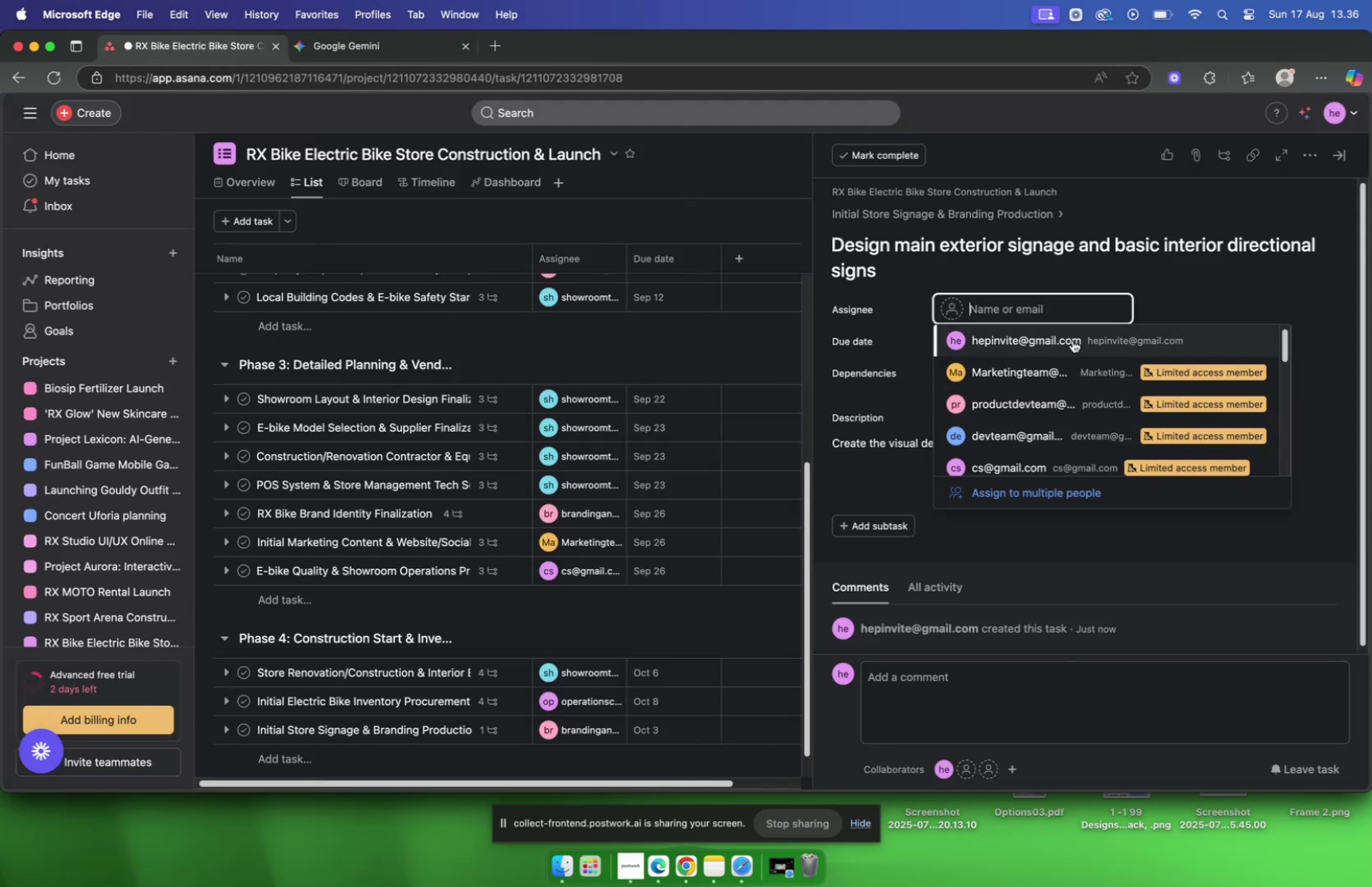 
left_click([318, 44])
 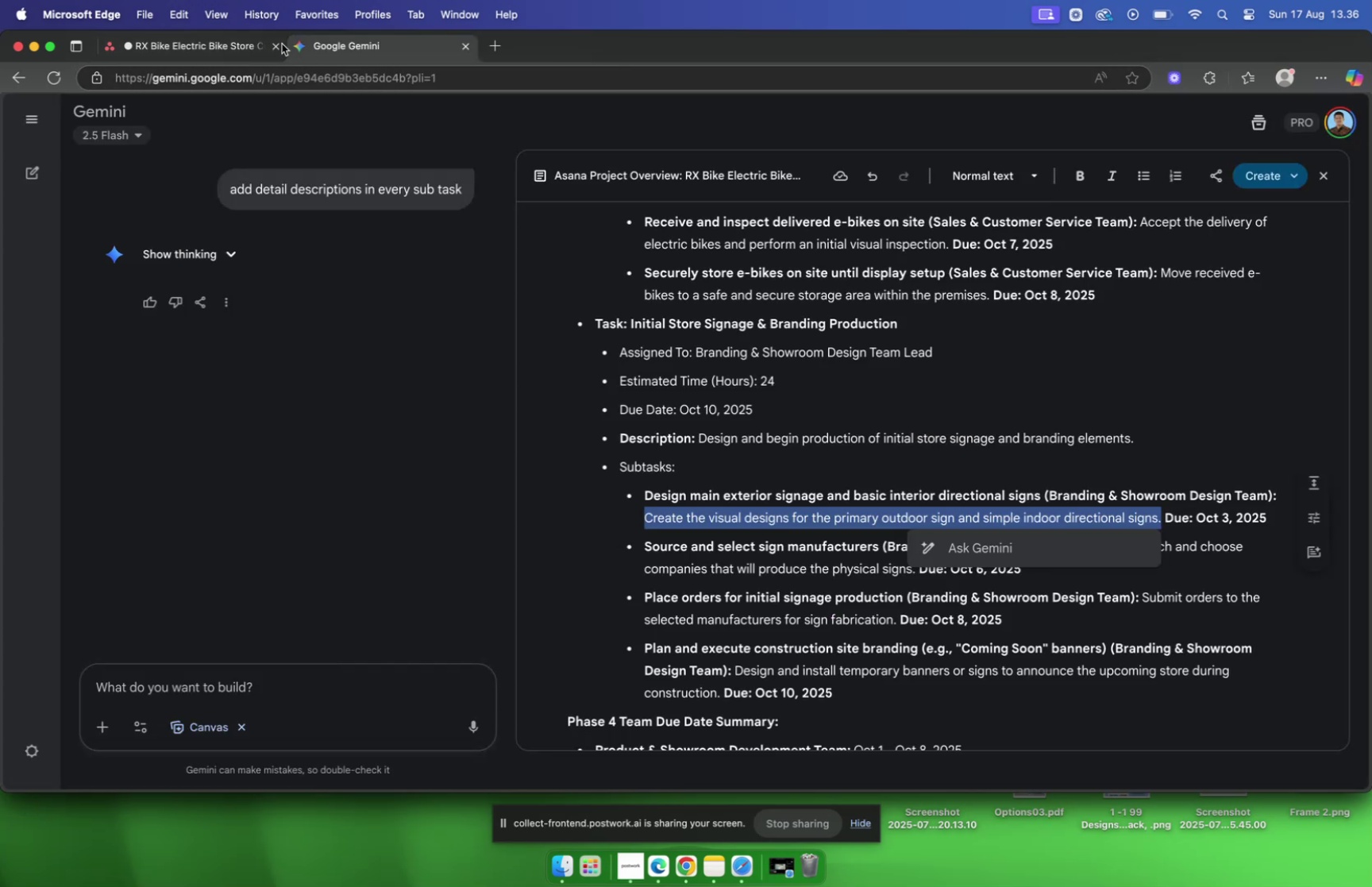 
left_click([237, 48])
 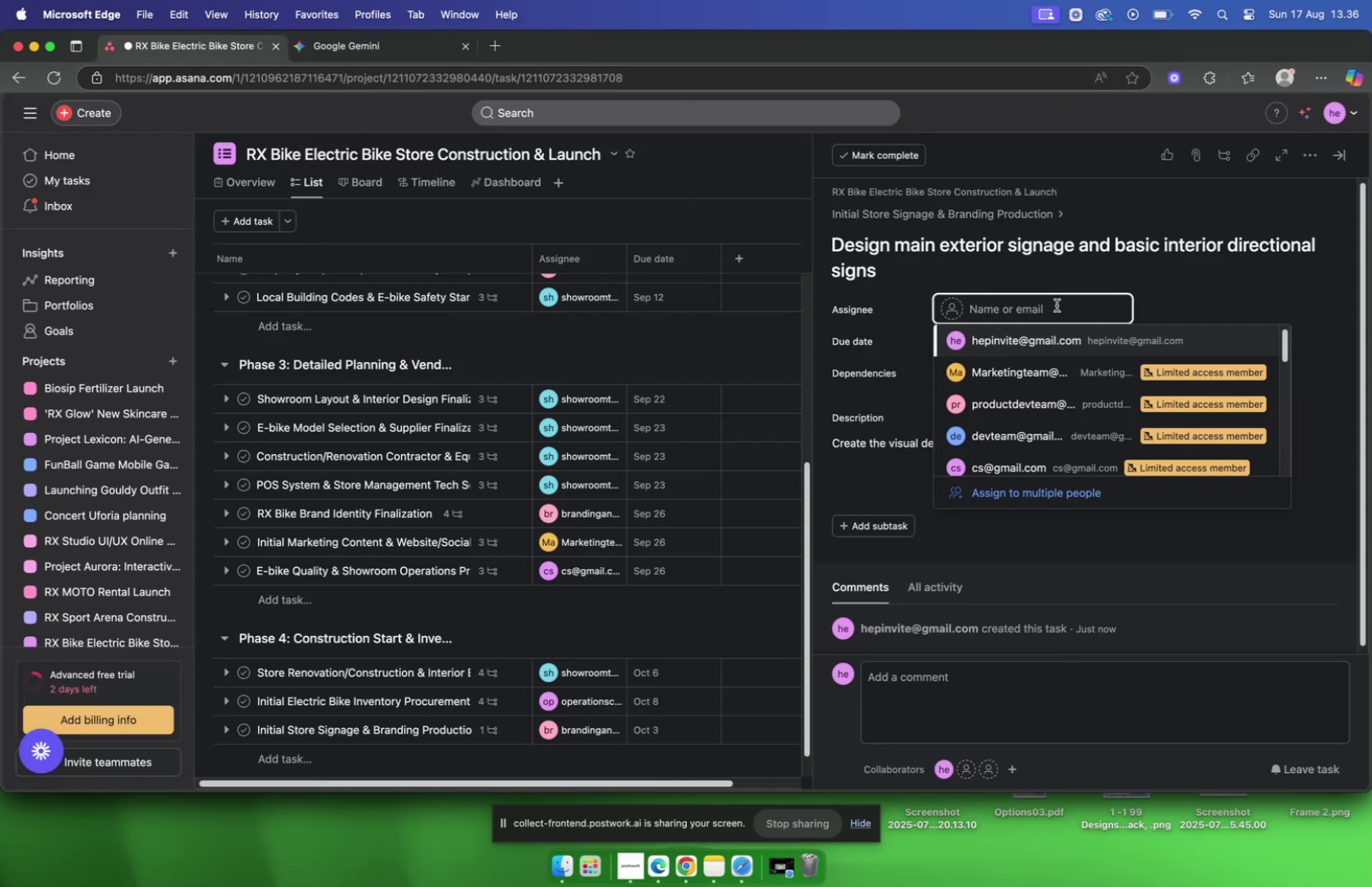 
type(bra)
 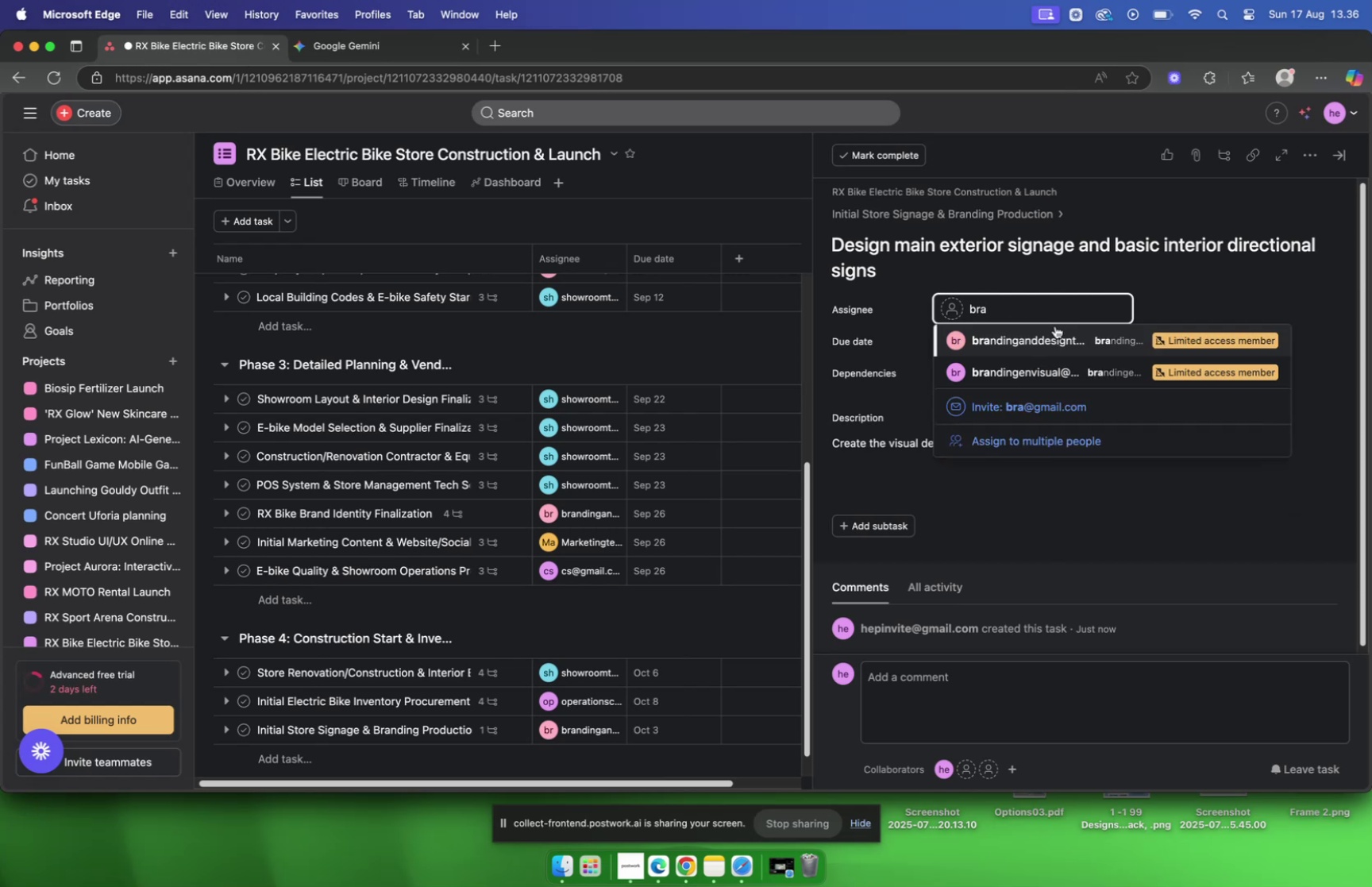 
left_click([1035, 332])
 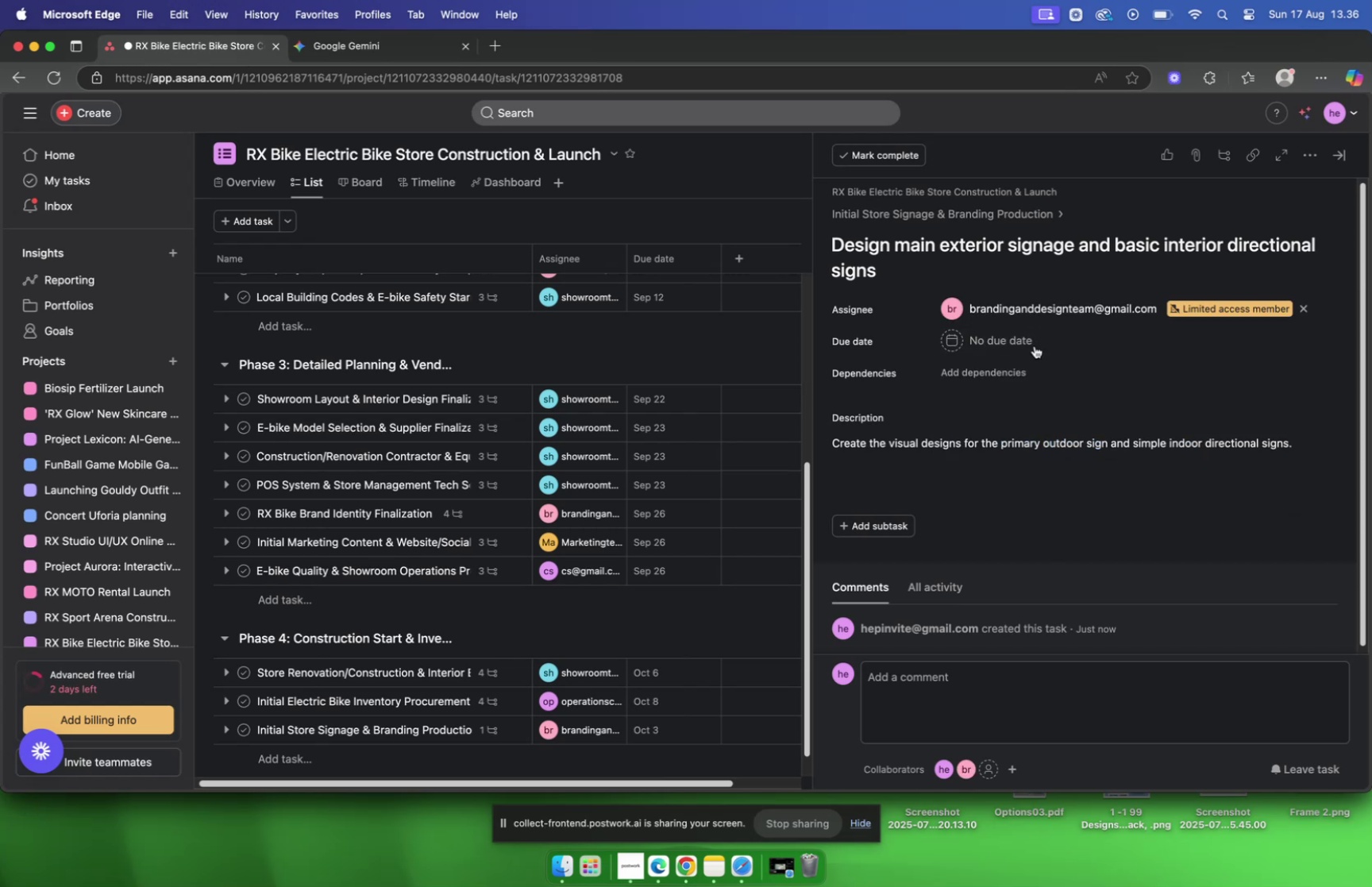 
left_click([992, 340])
 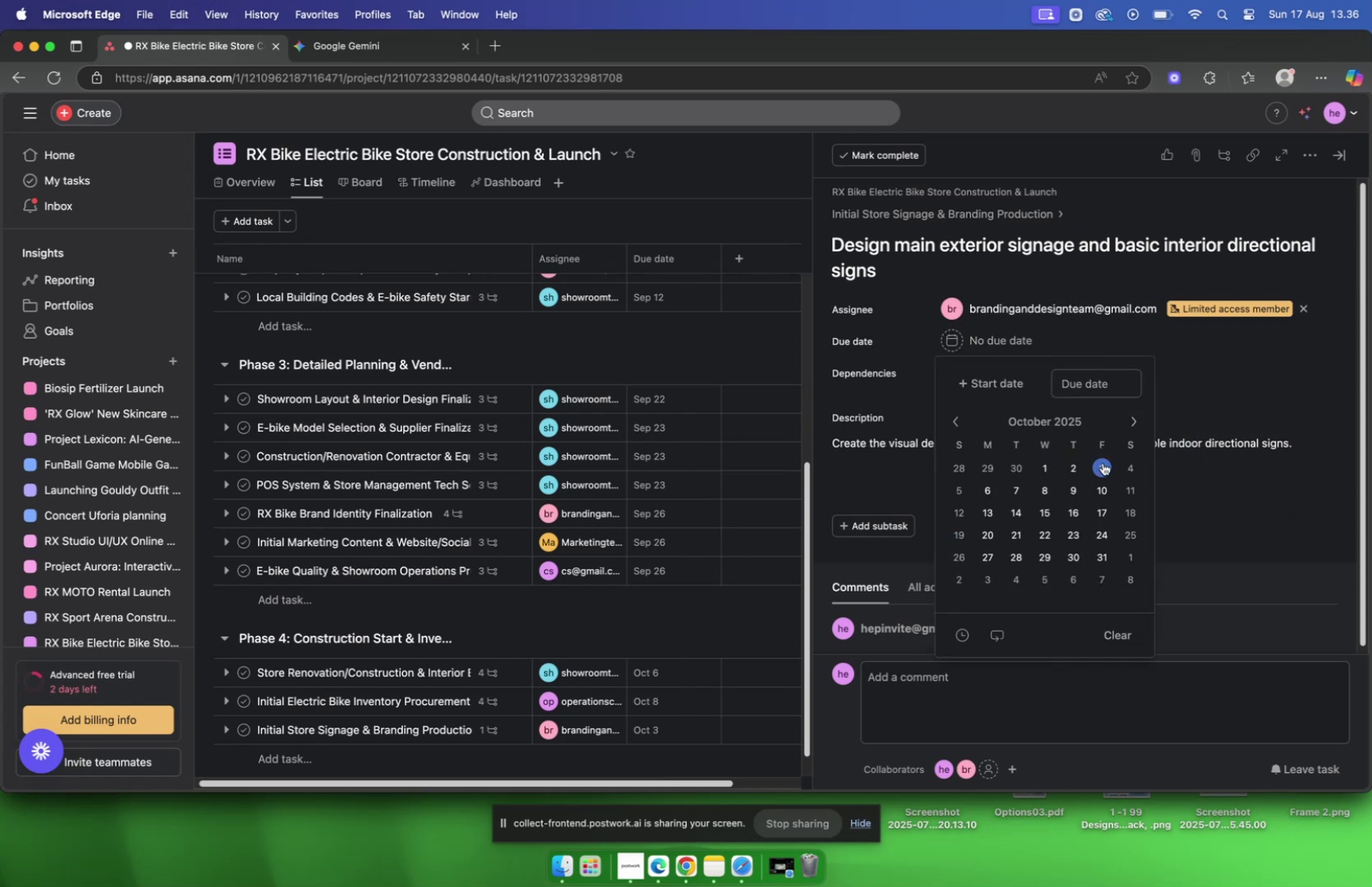 
left_click([1179, 384])
 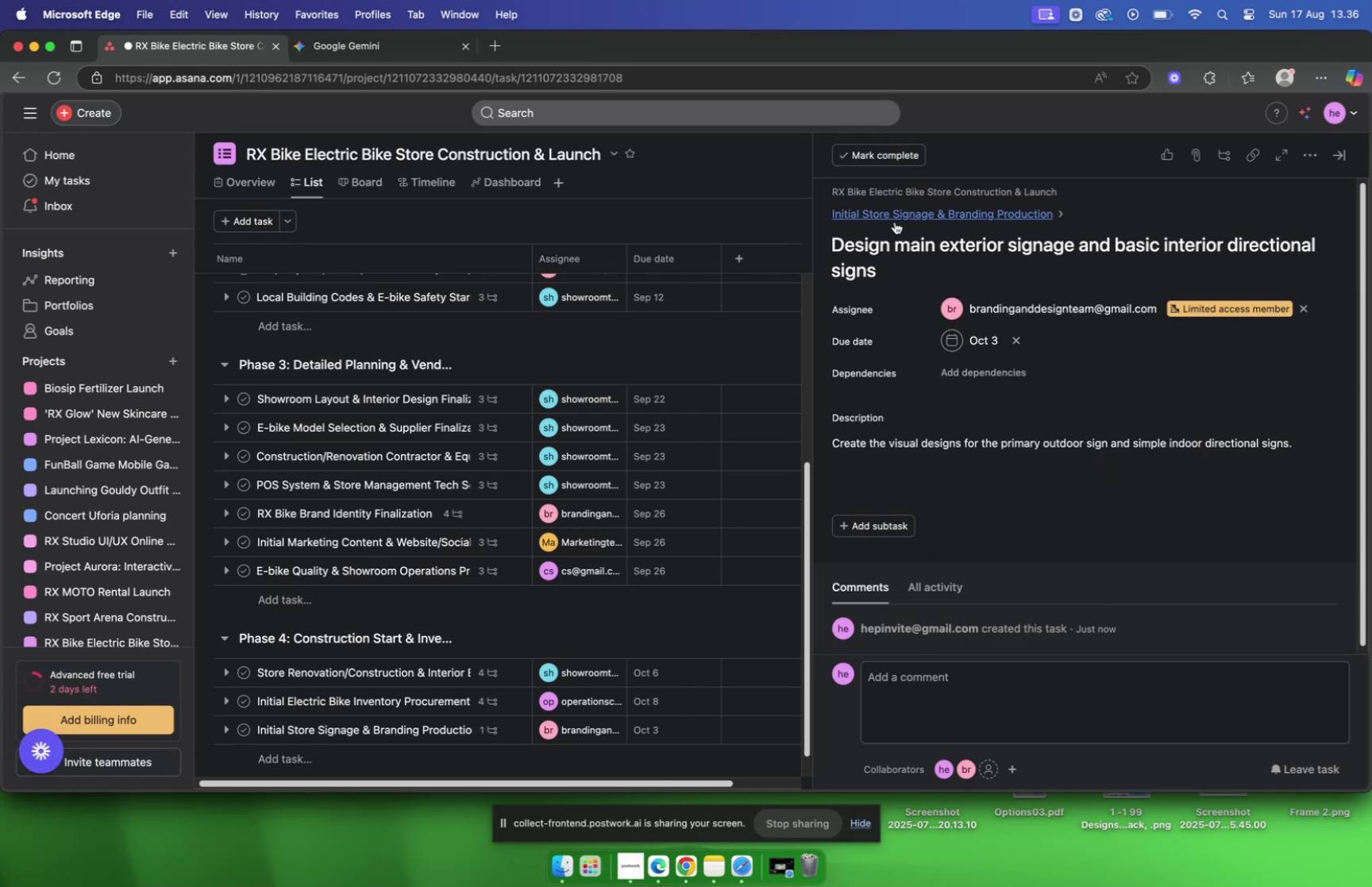 
left_click([895, 222])
 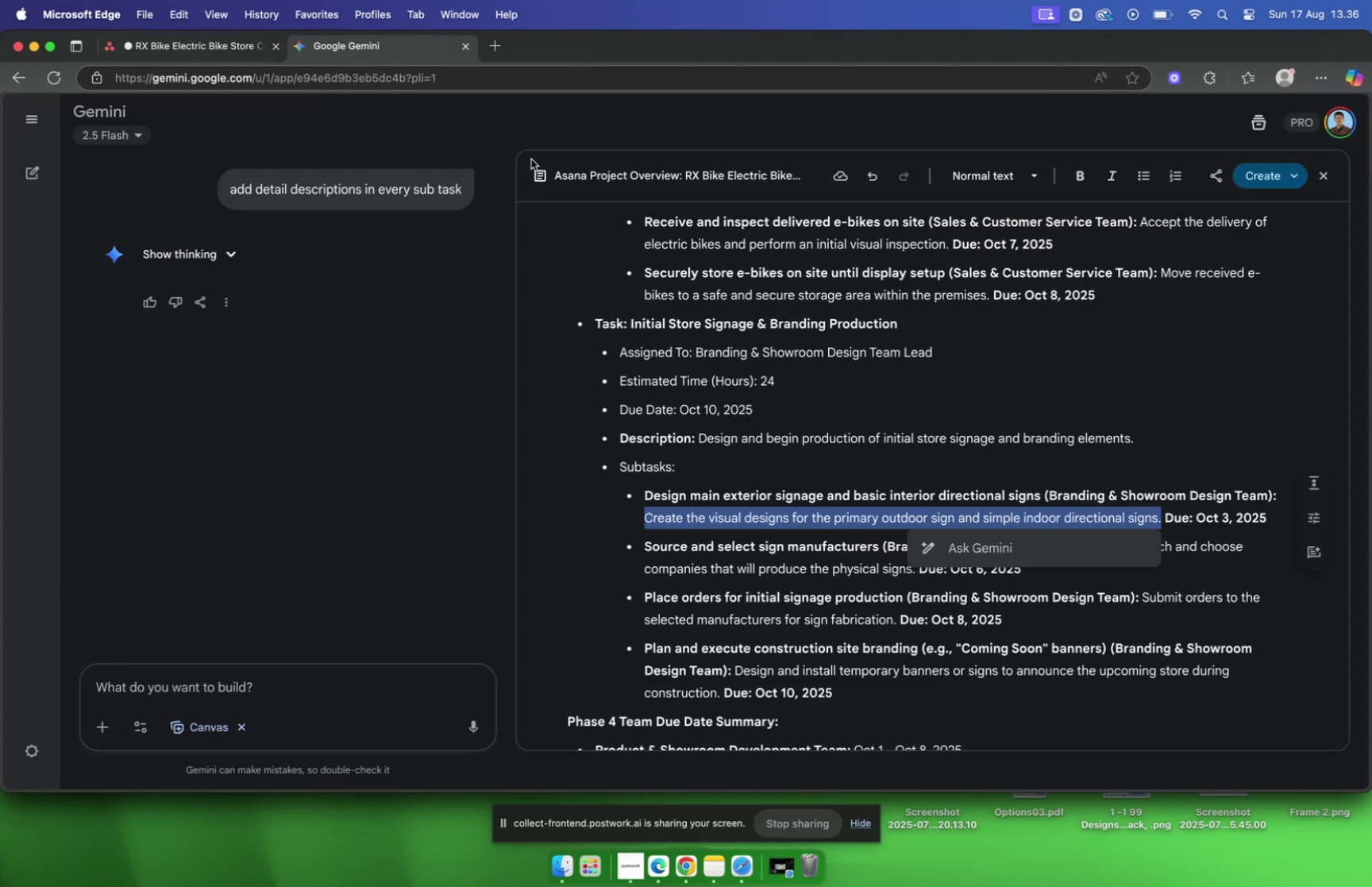 
scroll: coordinate [896, 451], scroll_direction: down, amount: 5.0
 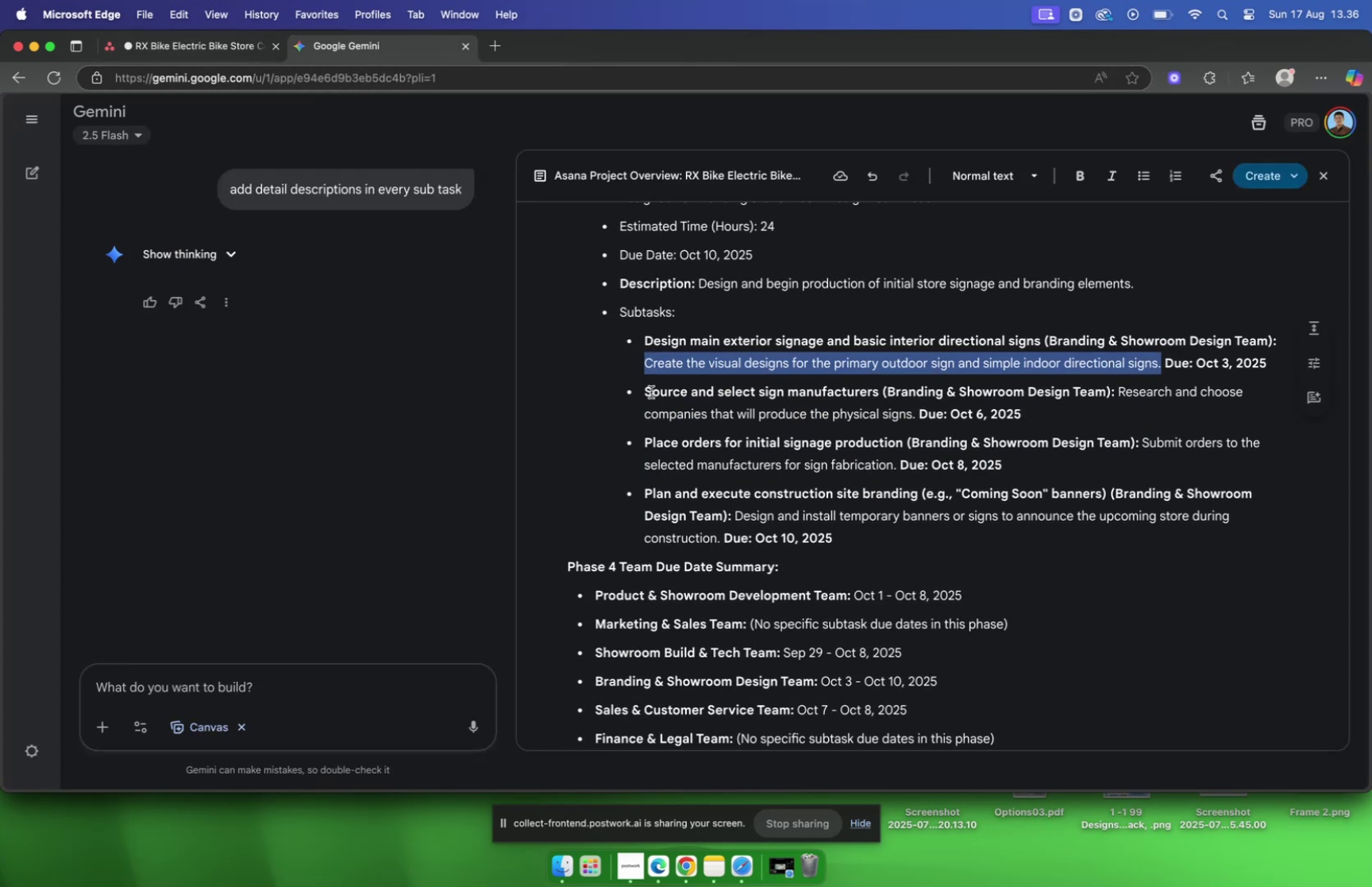 
left_click_drag(start_coordinate=[647, 391], to_coordinate=[884, 392])
 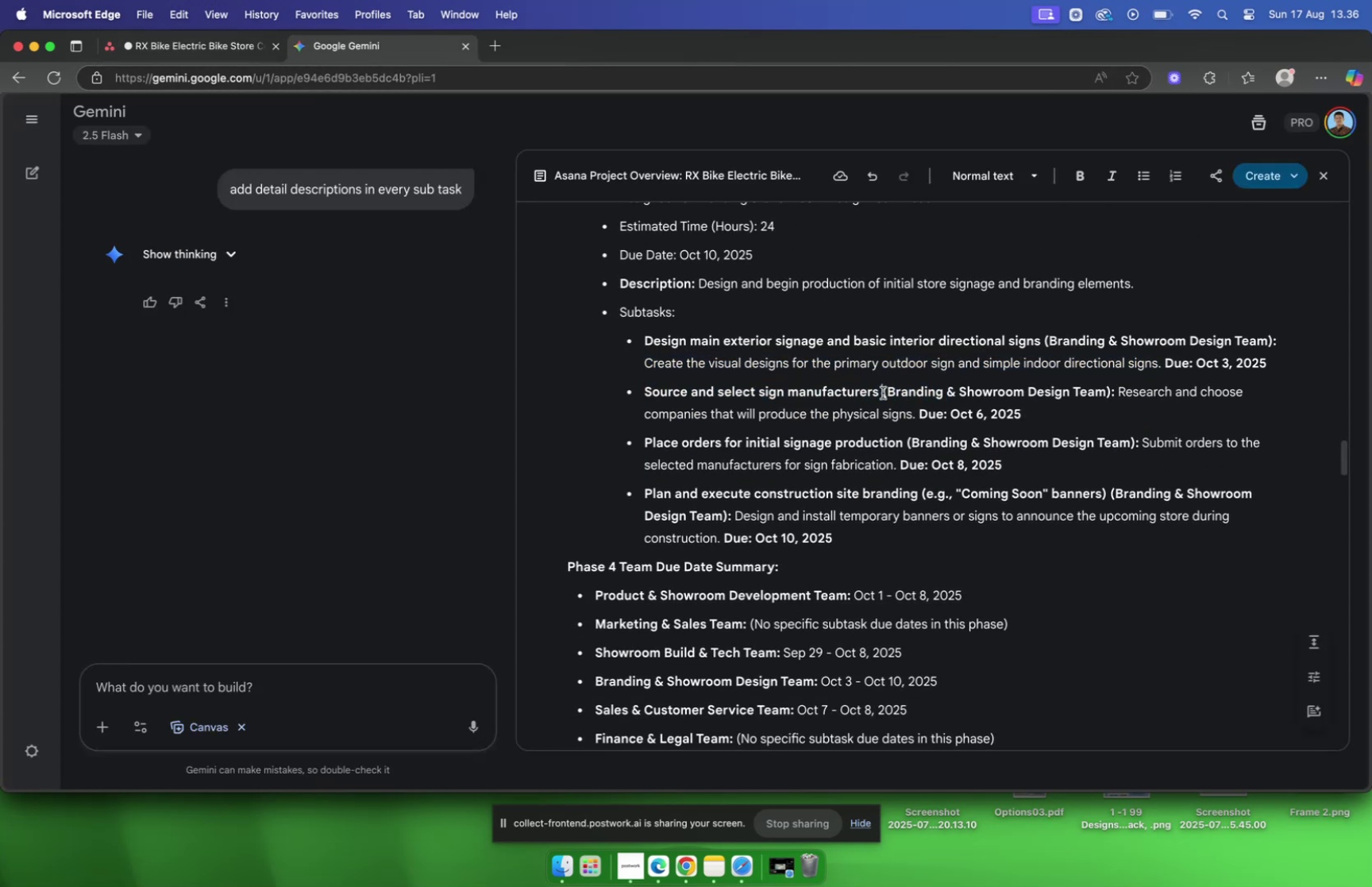 
double_click([883, 392])
 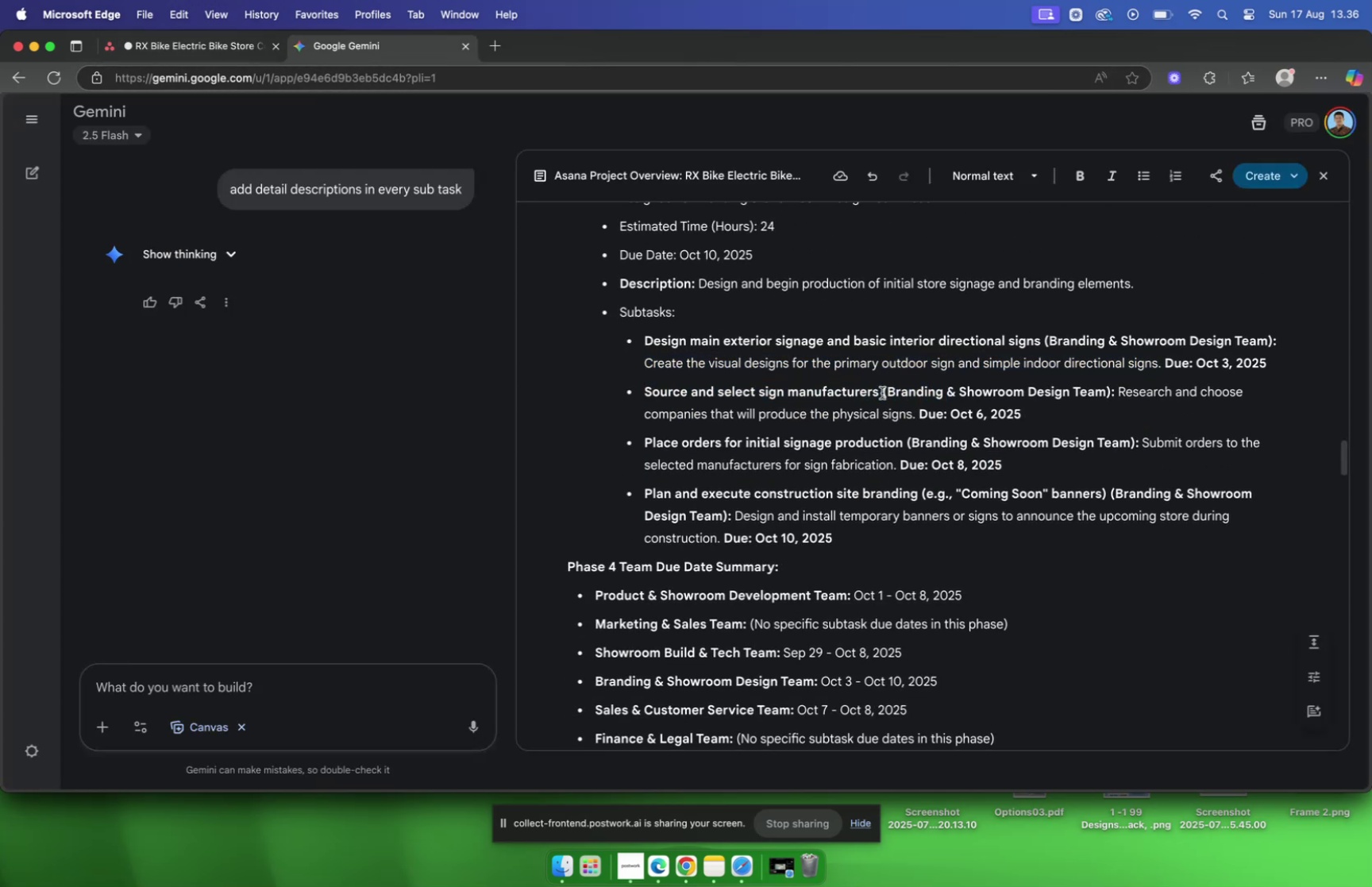 
left_click_drag(start_coordinate=[882, 391], to_coordinate=[644, 385])
 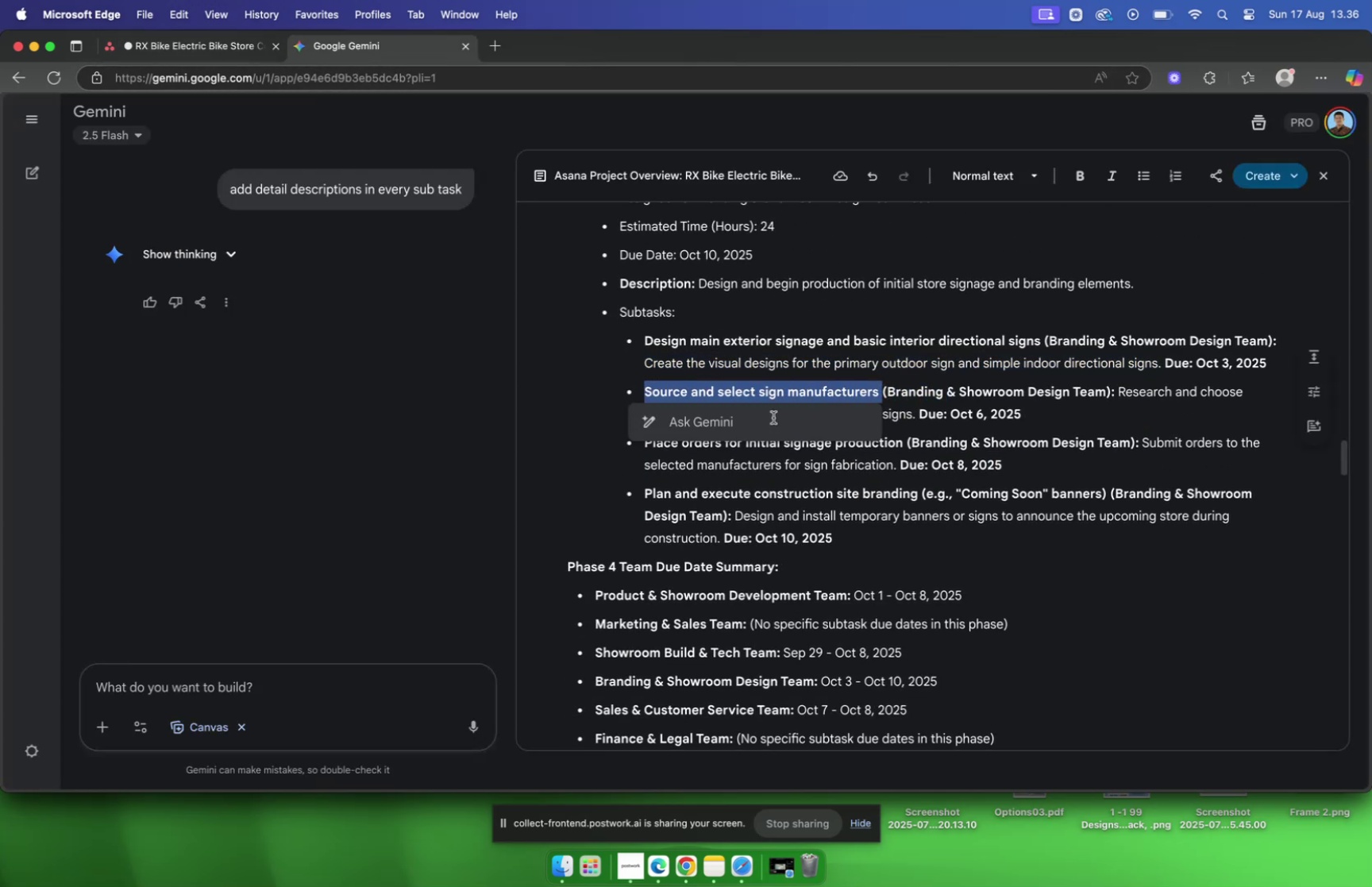 
key(Meta+CommandLeft)
 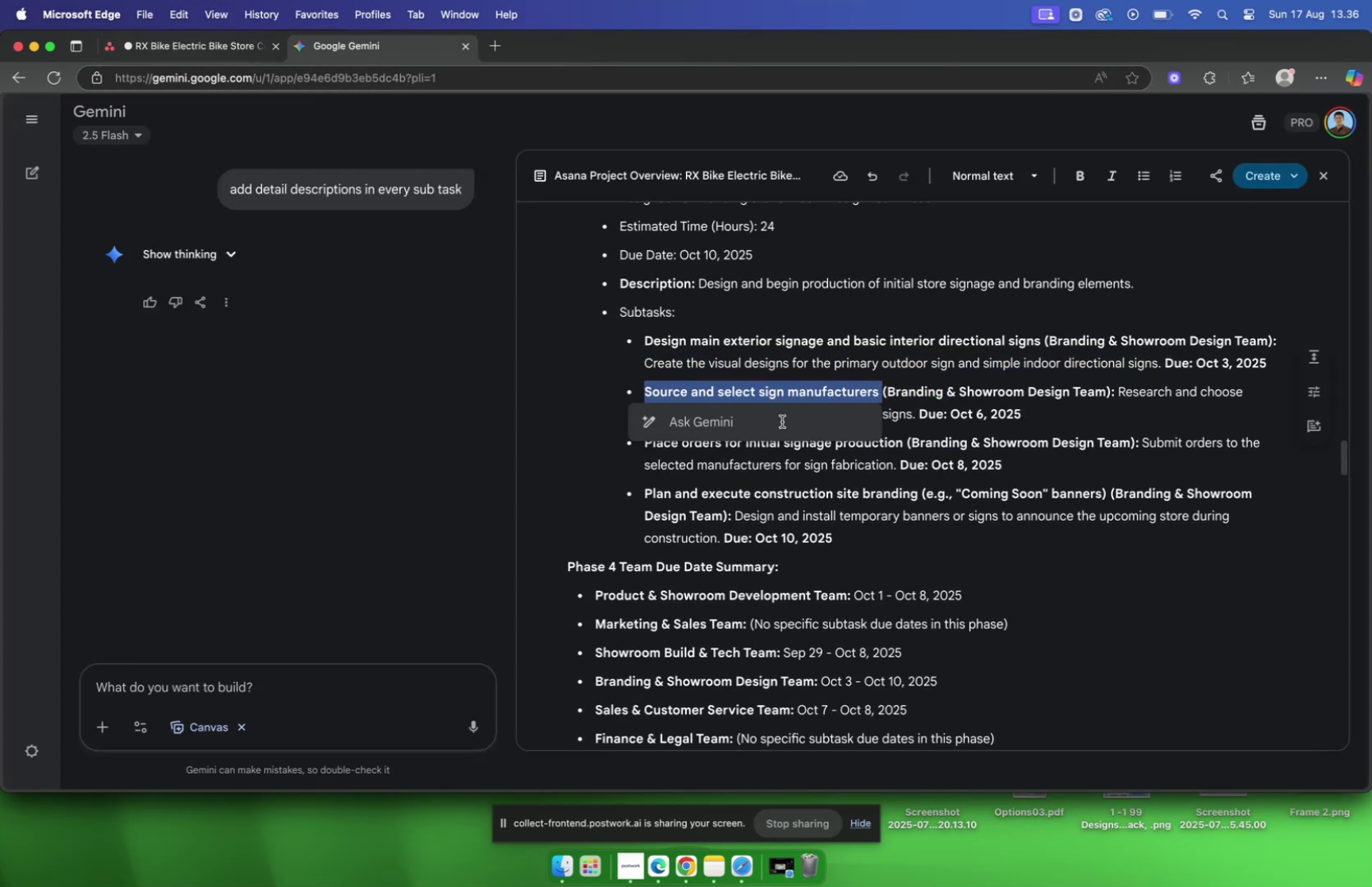 
key(Meta+C)
 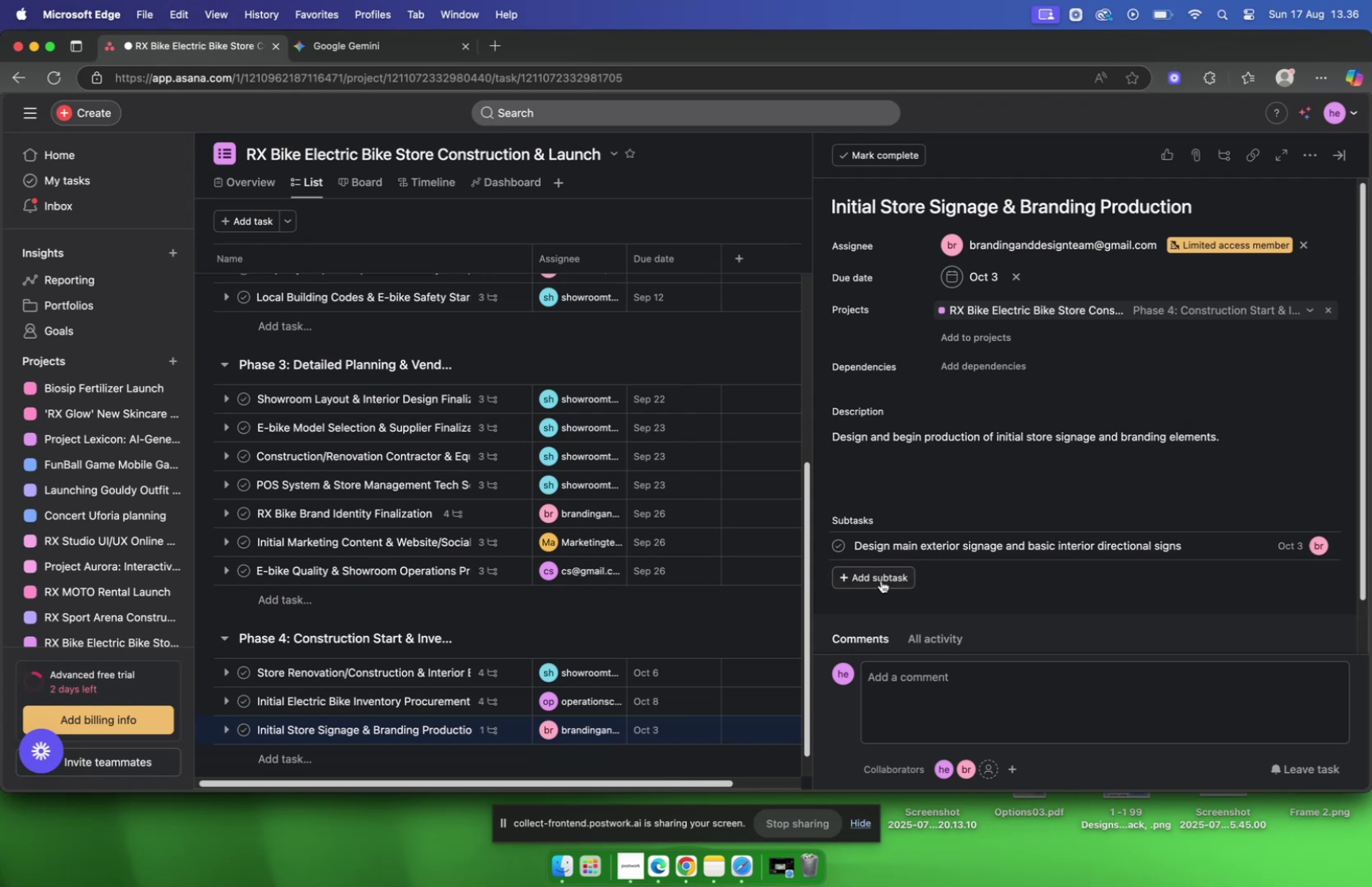 
key(Meta+V)
 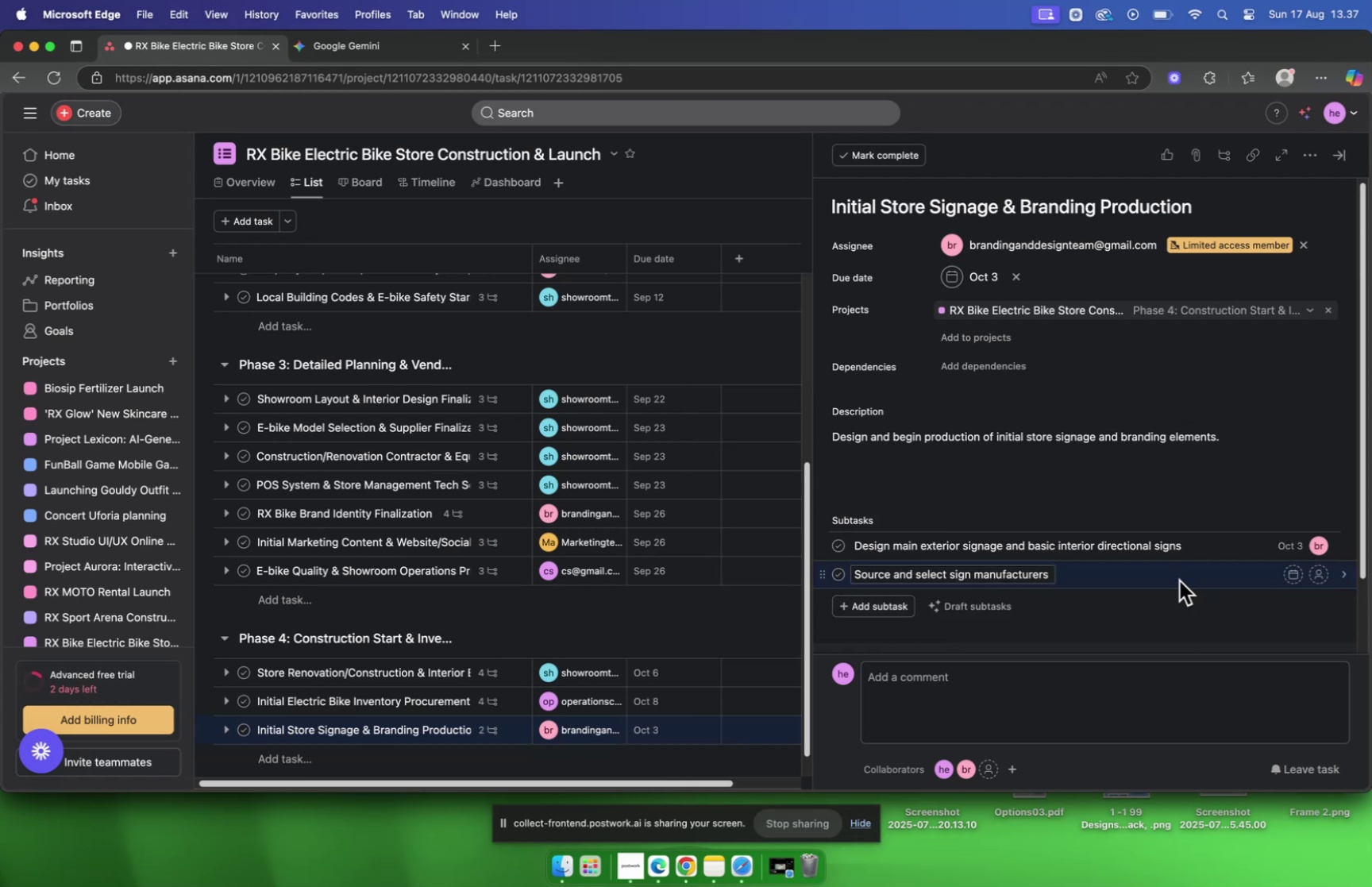 
left_click([1181, 577])
 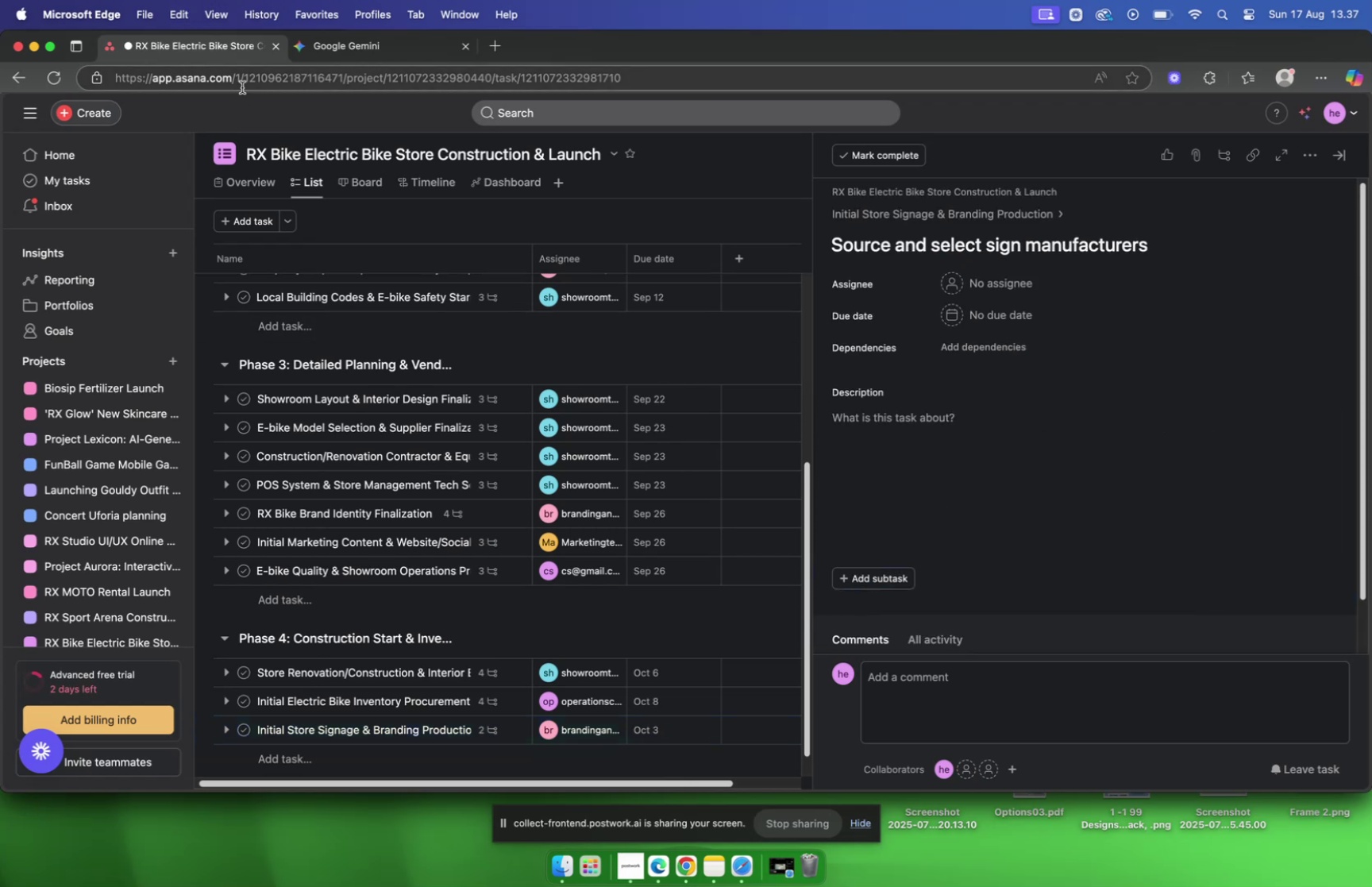 
left_click([365, 56])
 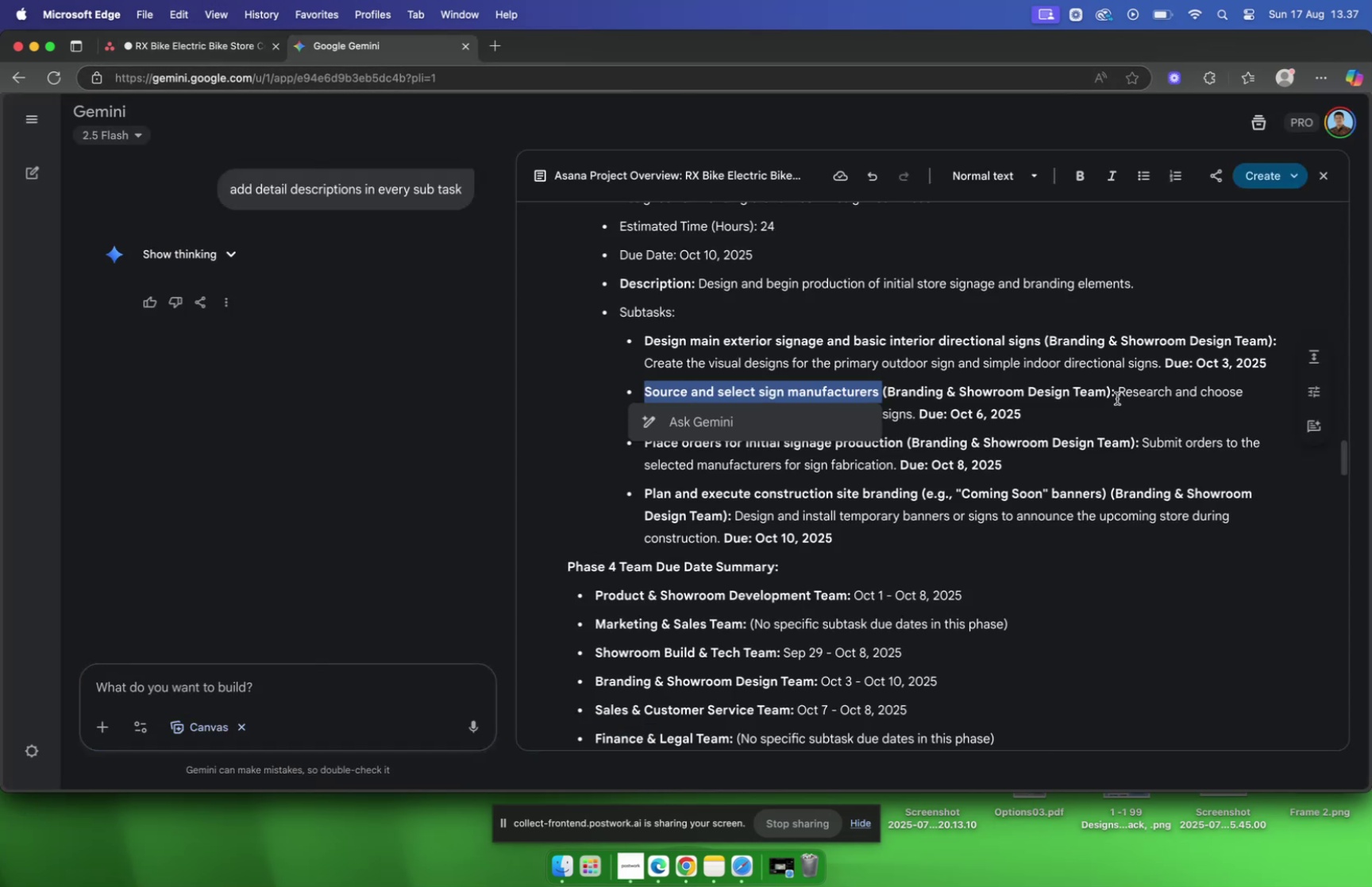 
left_click_drag(start_coordinate=[1120, 392], to_coordinate=[919, 422])
 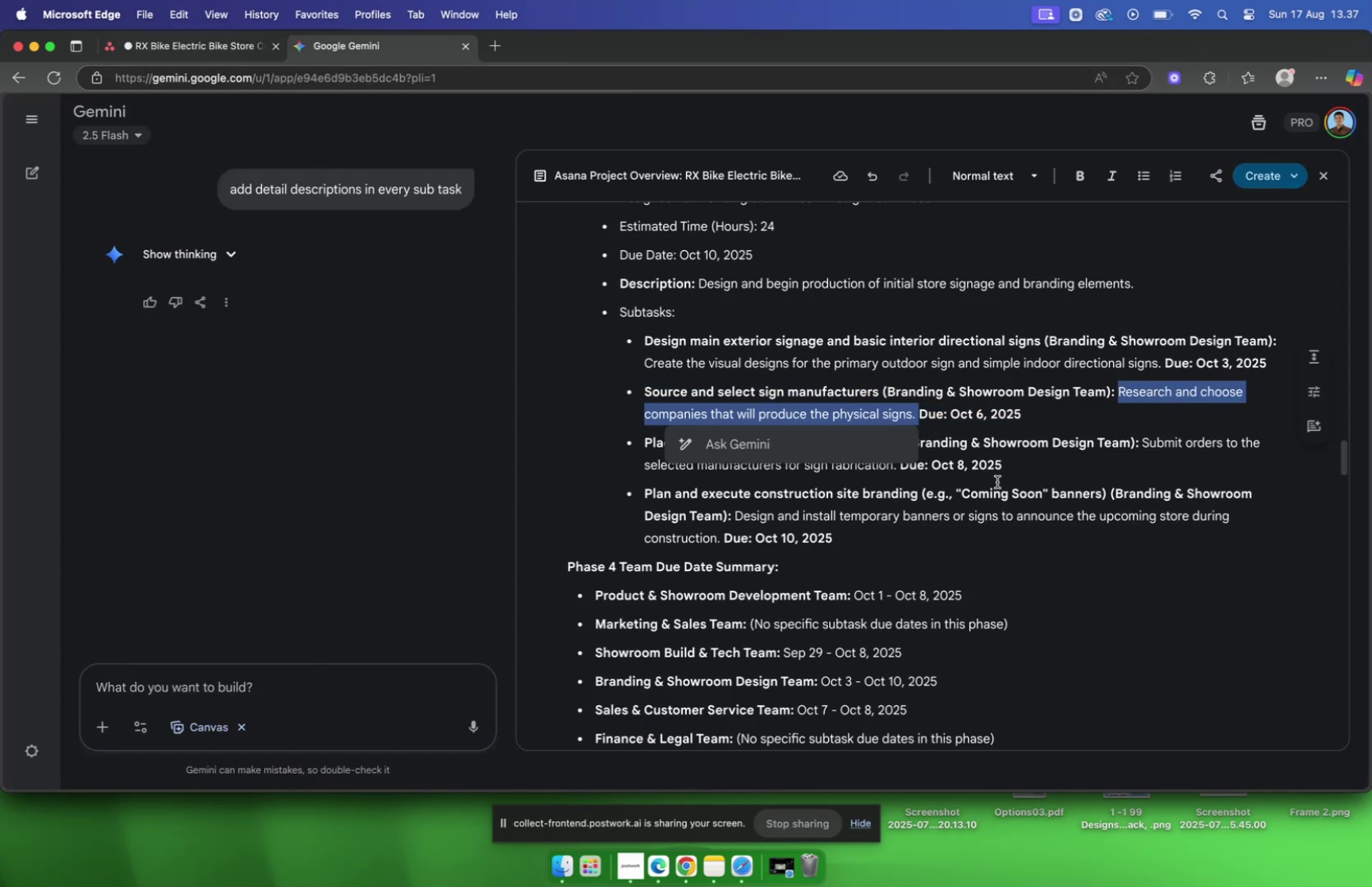 
key(Meta+CommandLeft)
 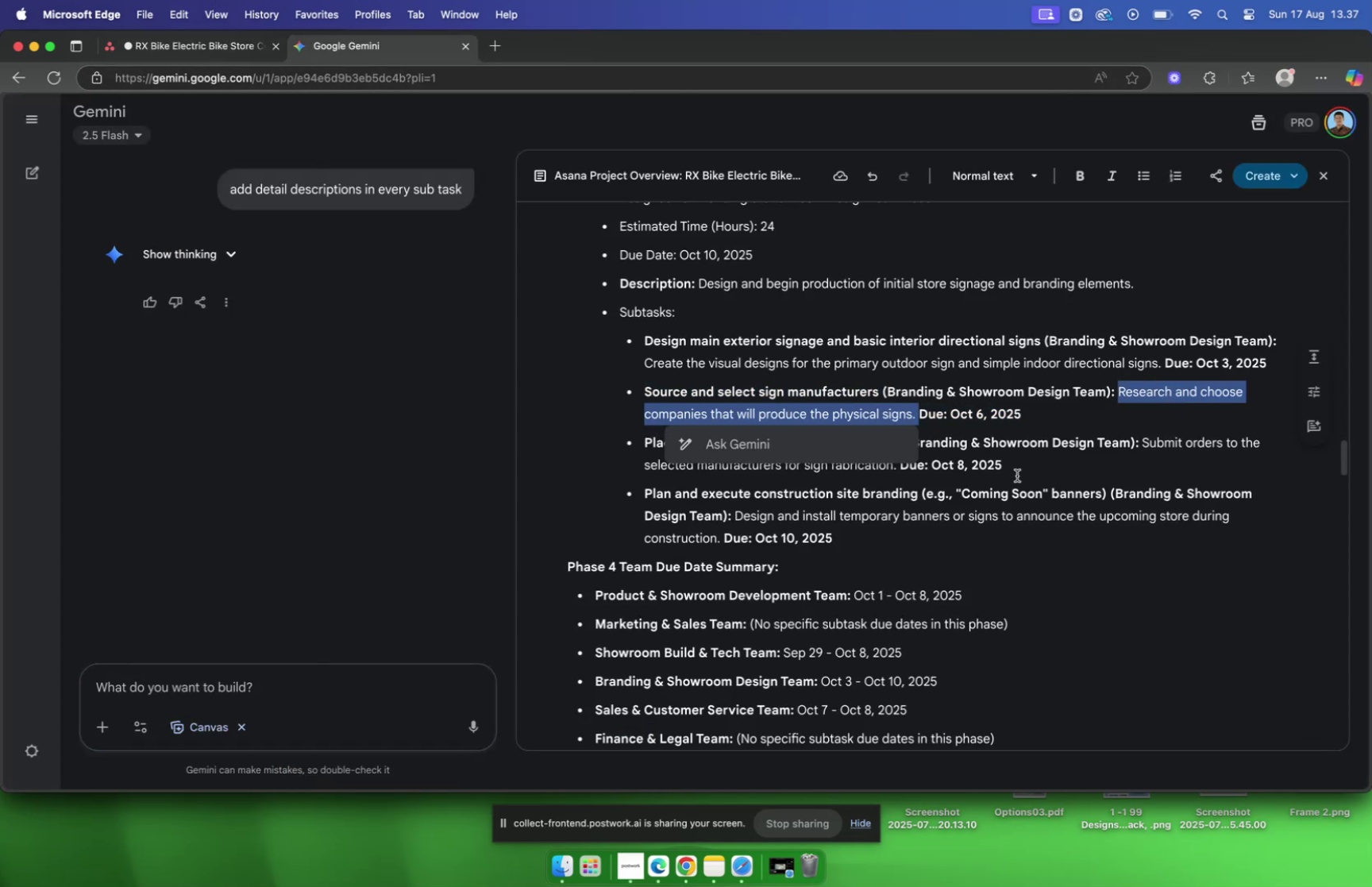 
key(Meta+C)
 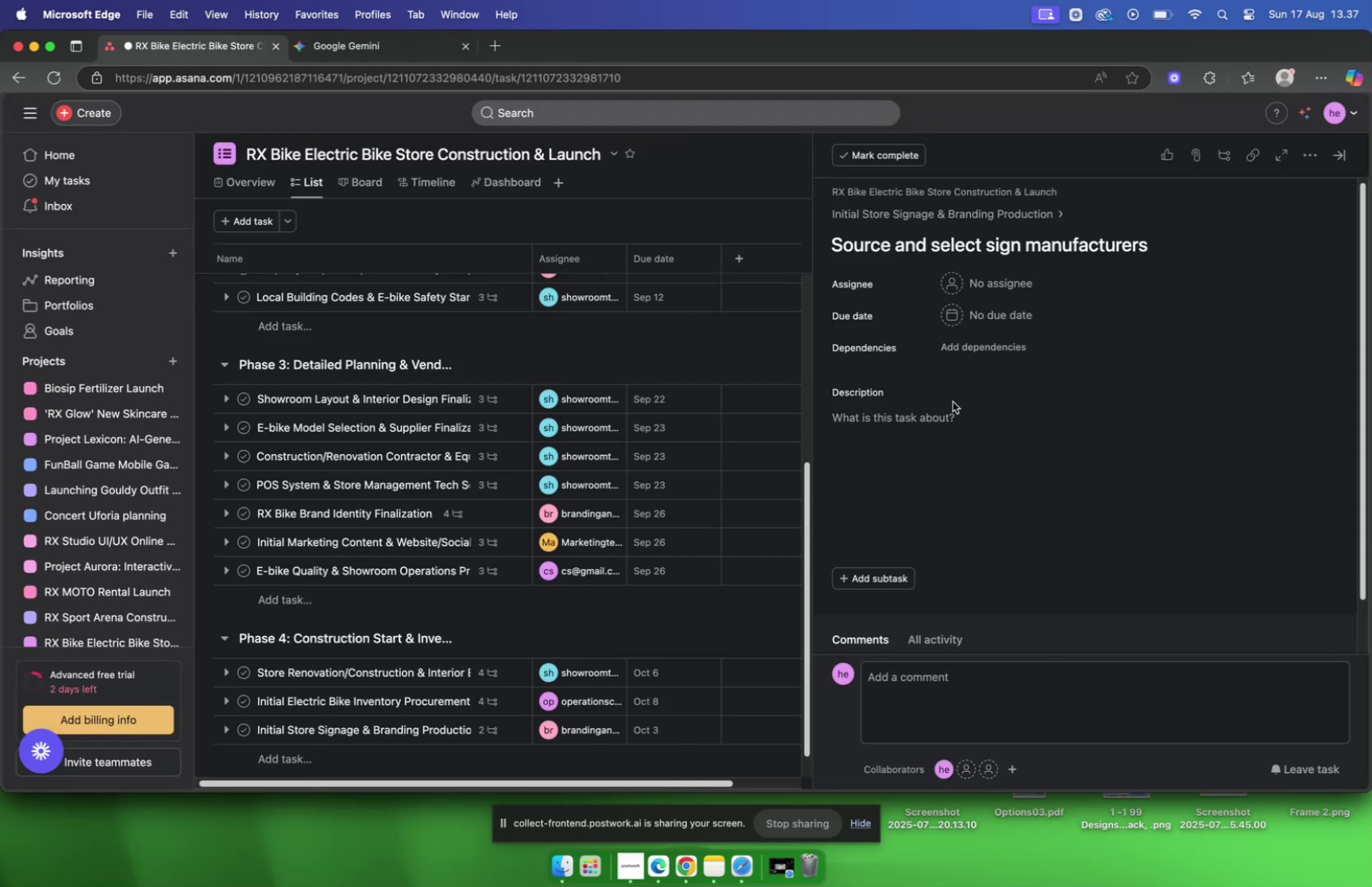 
key(Meta+V)
 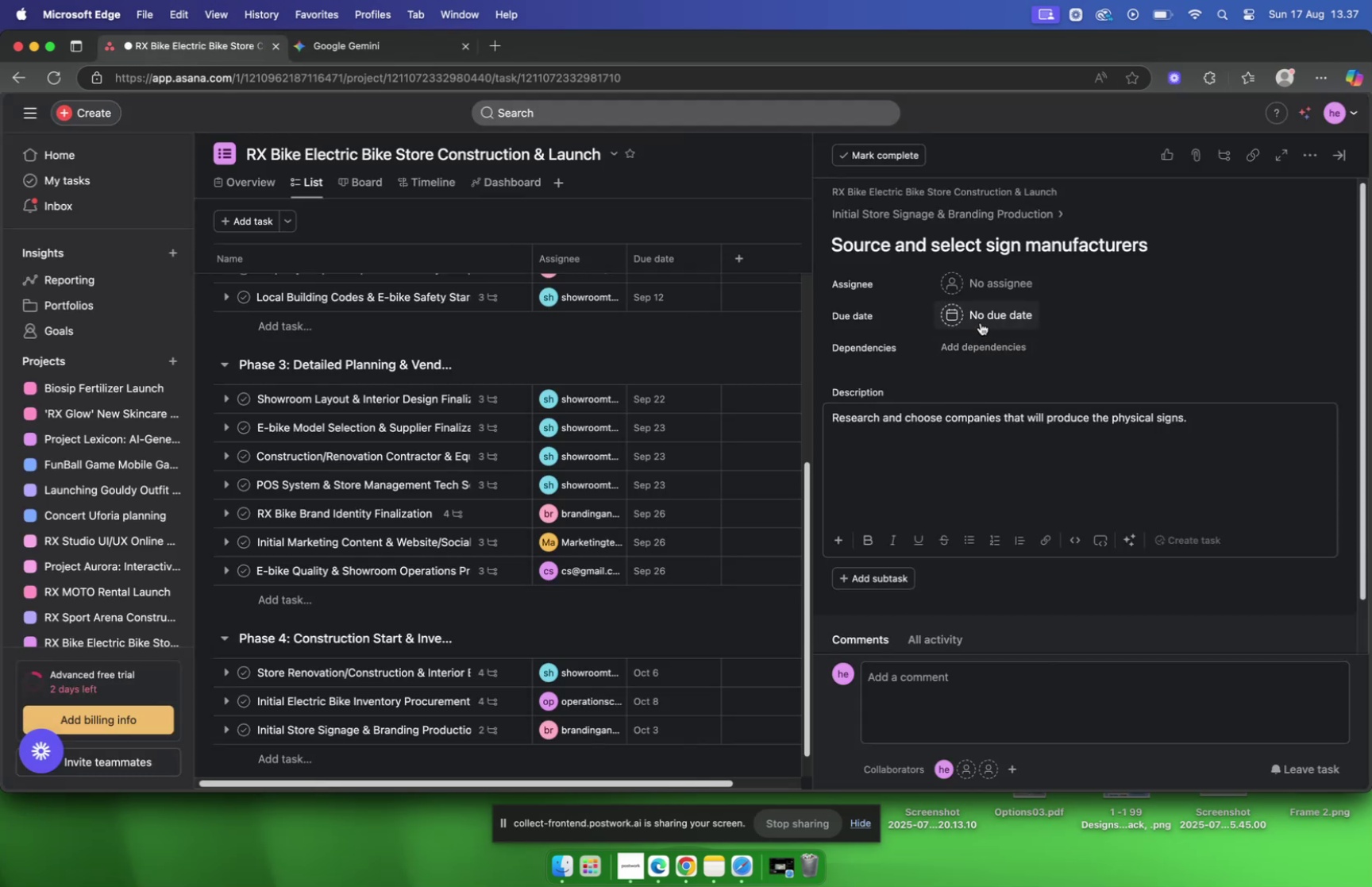 
left_click([979, 318])
 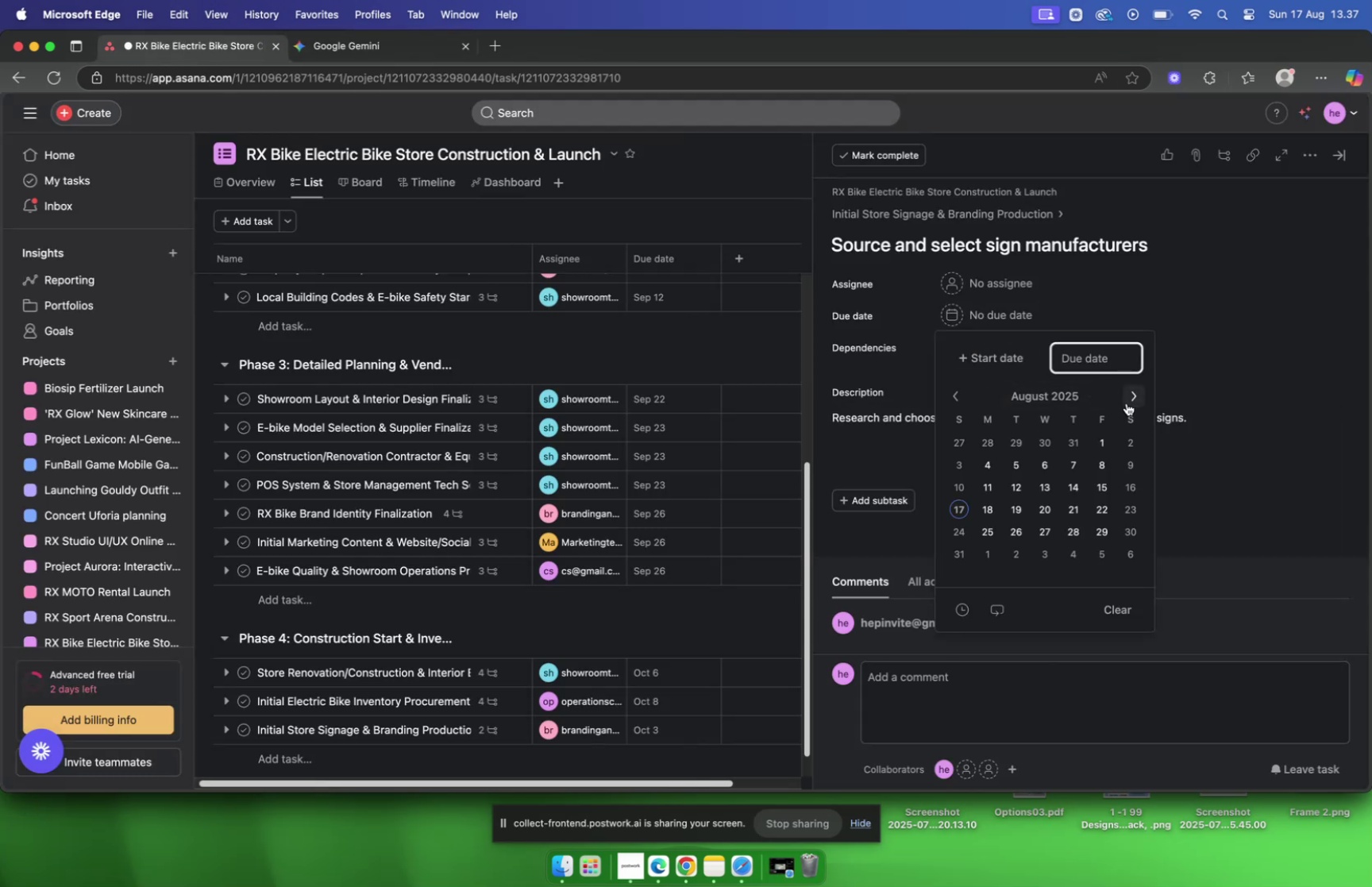 
double_click([1127, 403])
 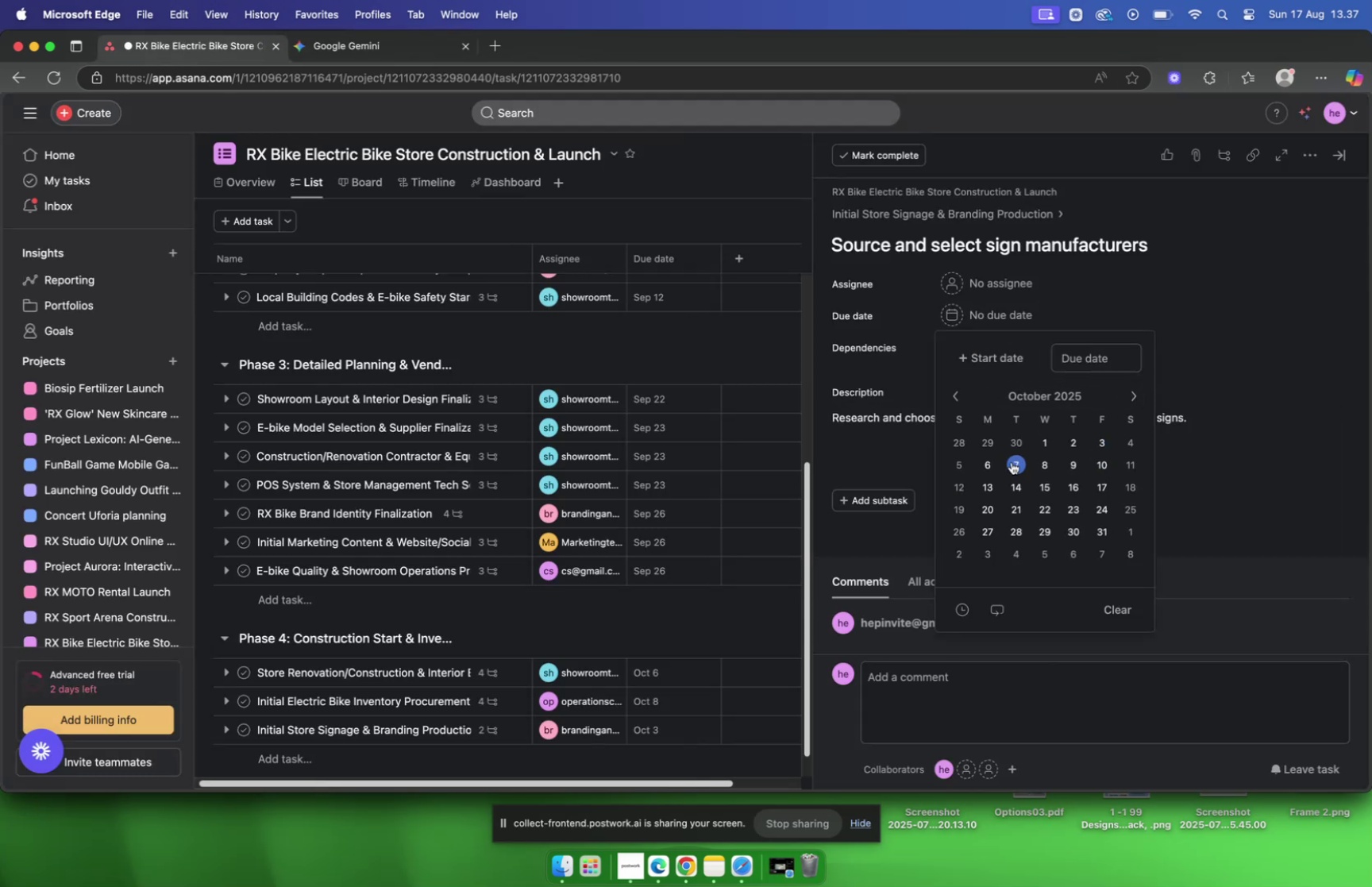 
left_click([993, 465])
 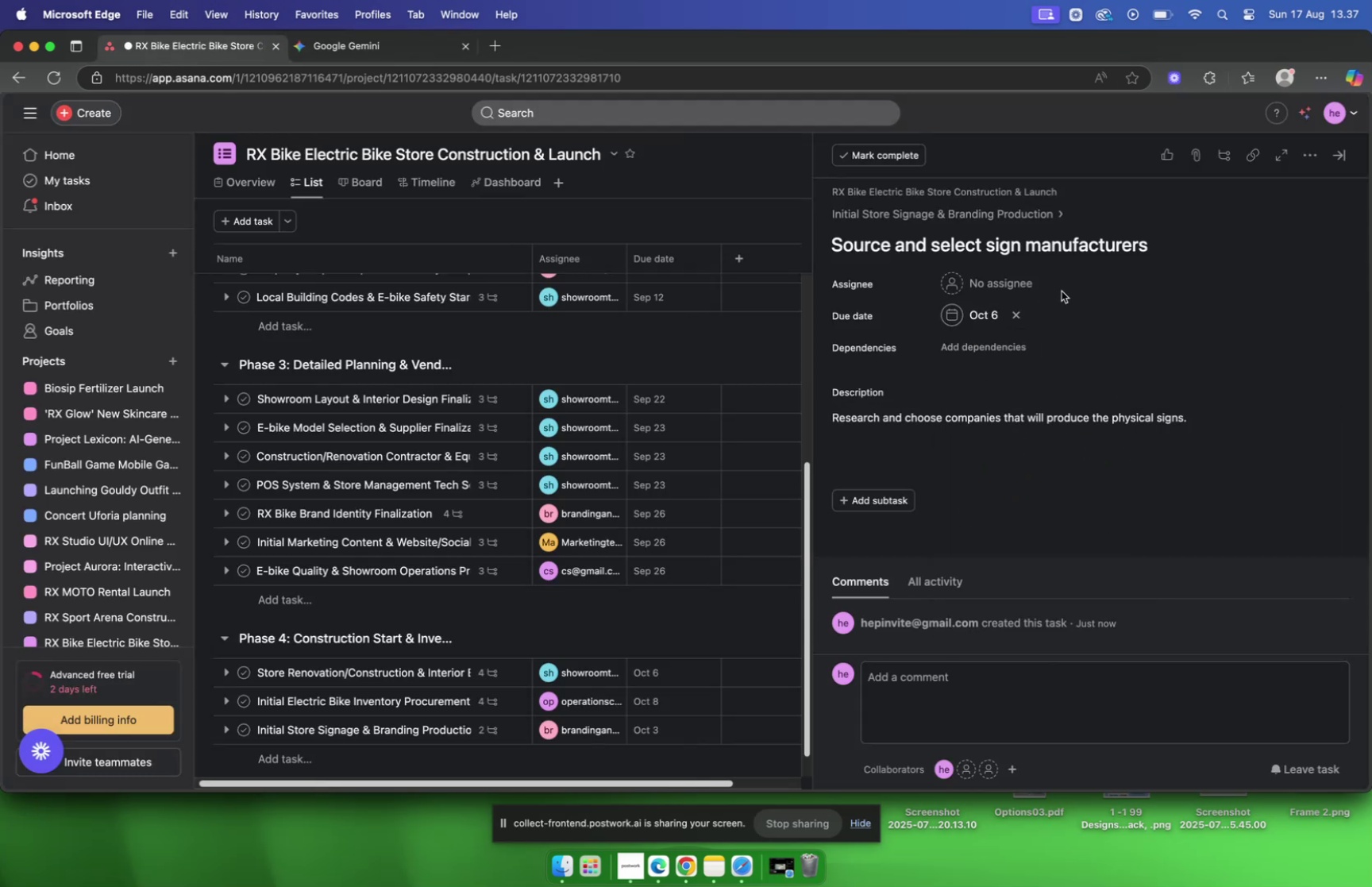 
double_click([995, 287])
 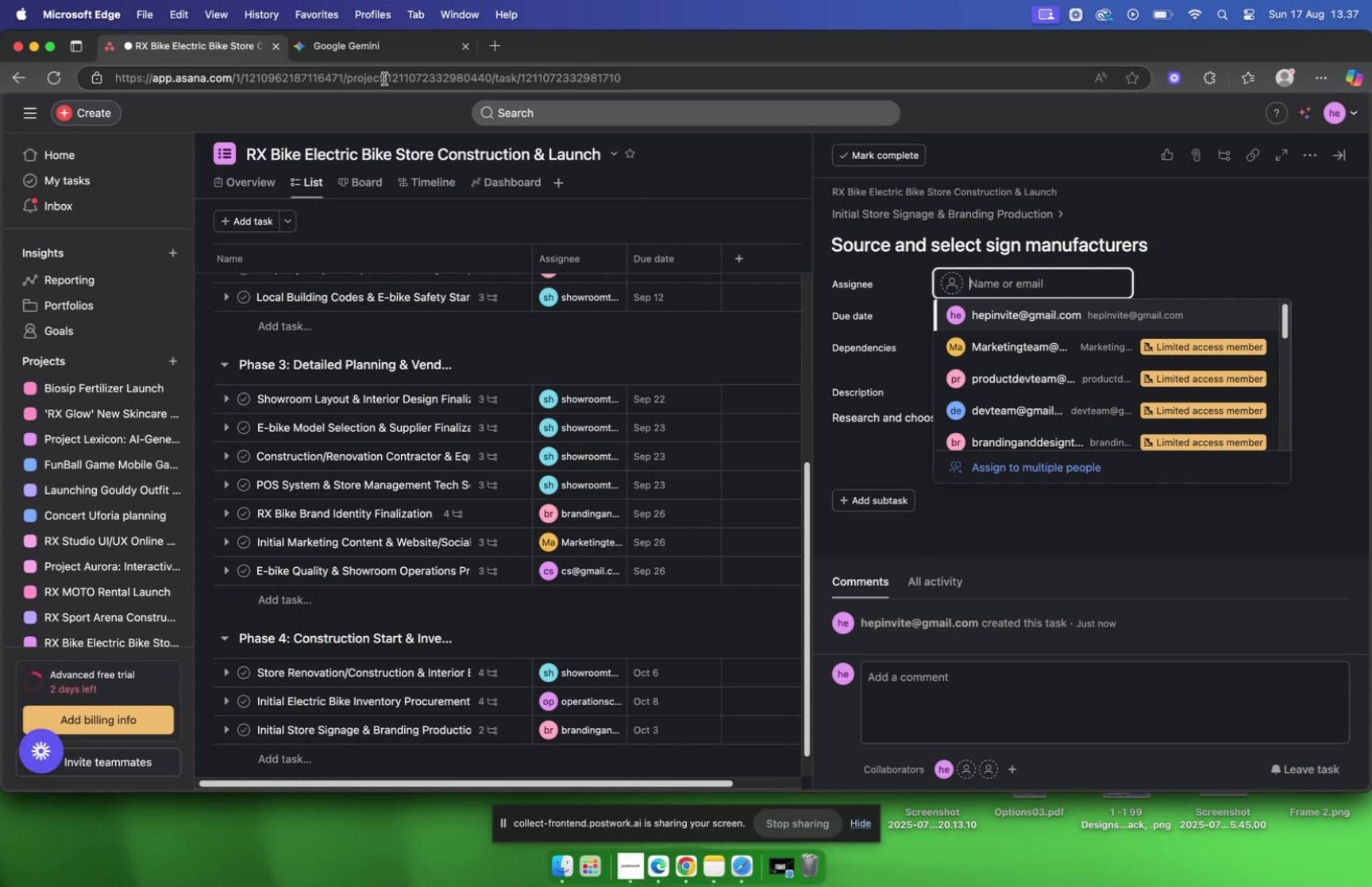 
left_click([345, 52])
 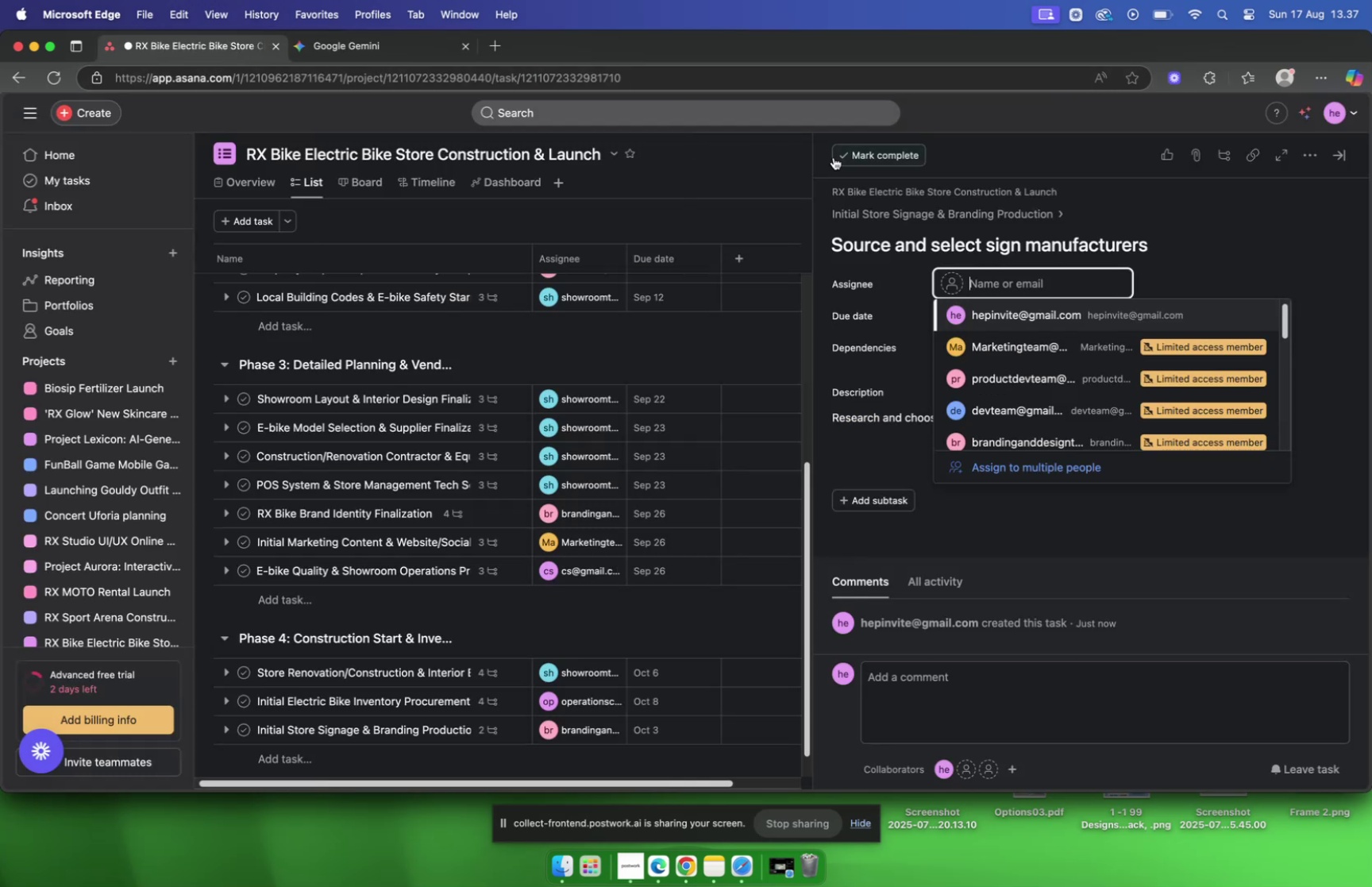 
type(bra)
 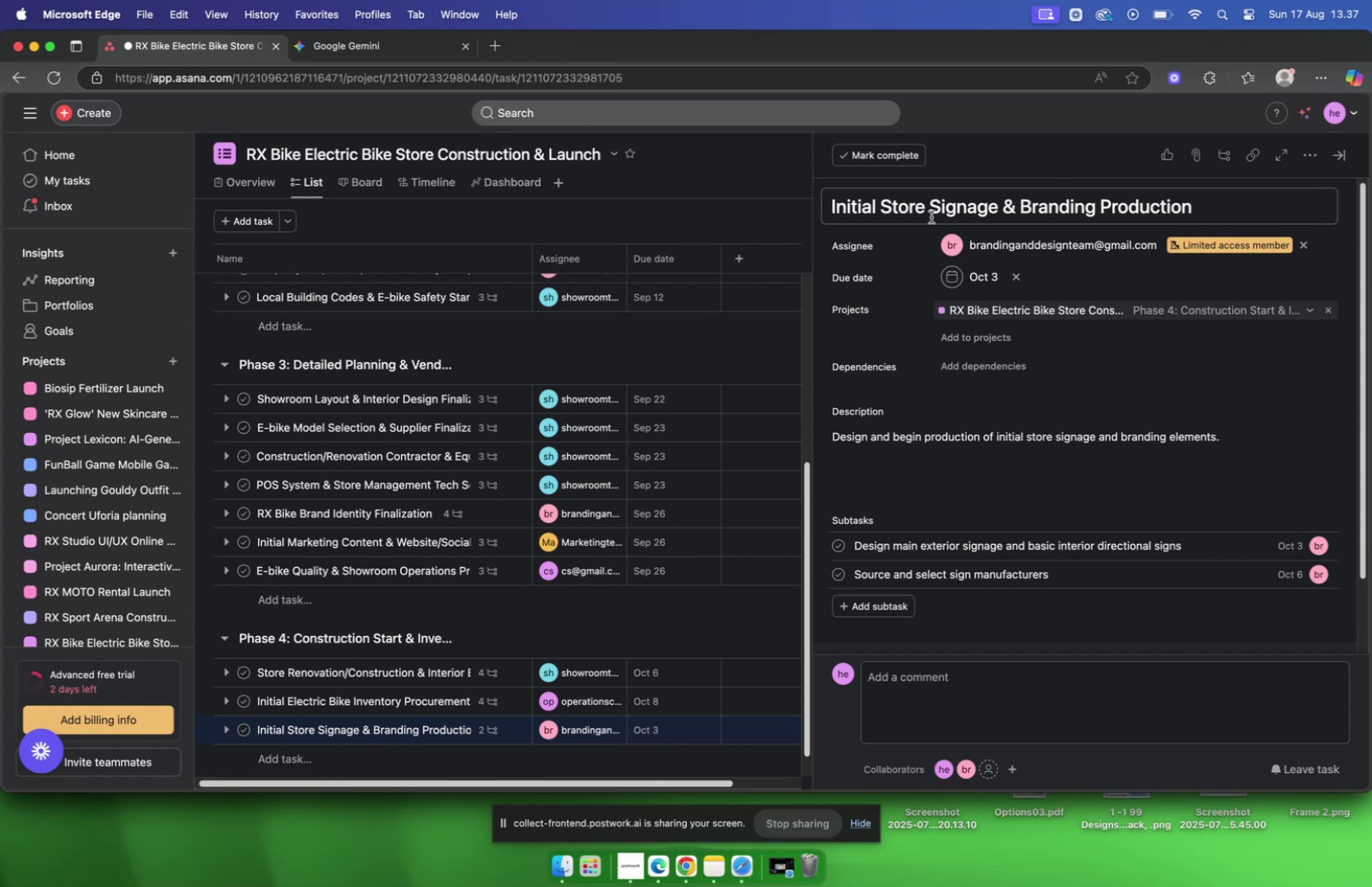 
wait(6.71)
 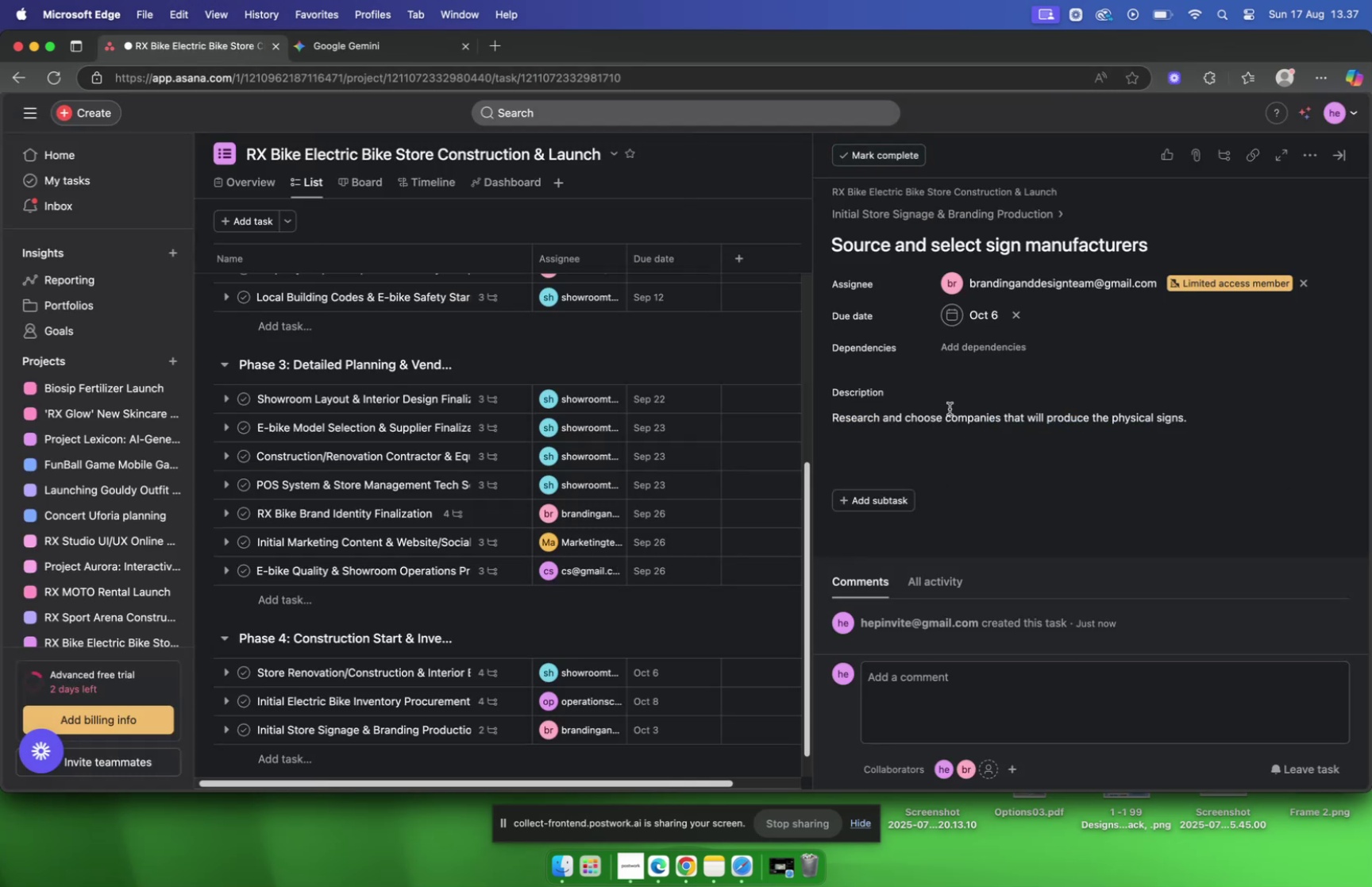 
left_click([347, 52])
 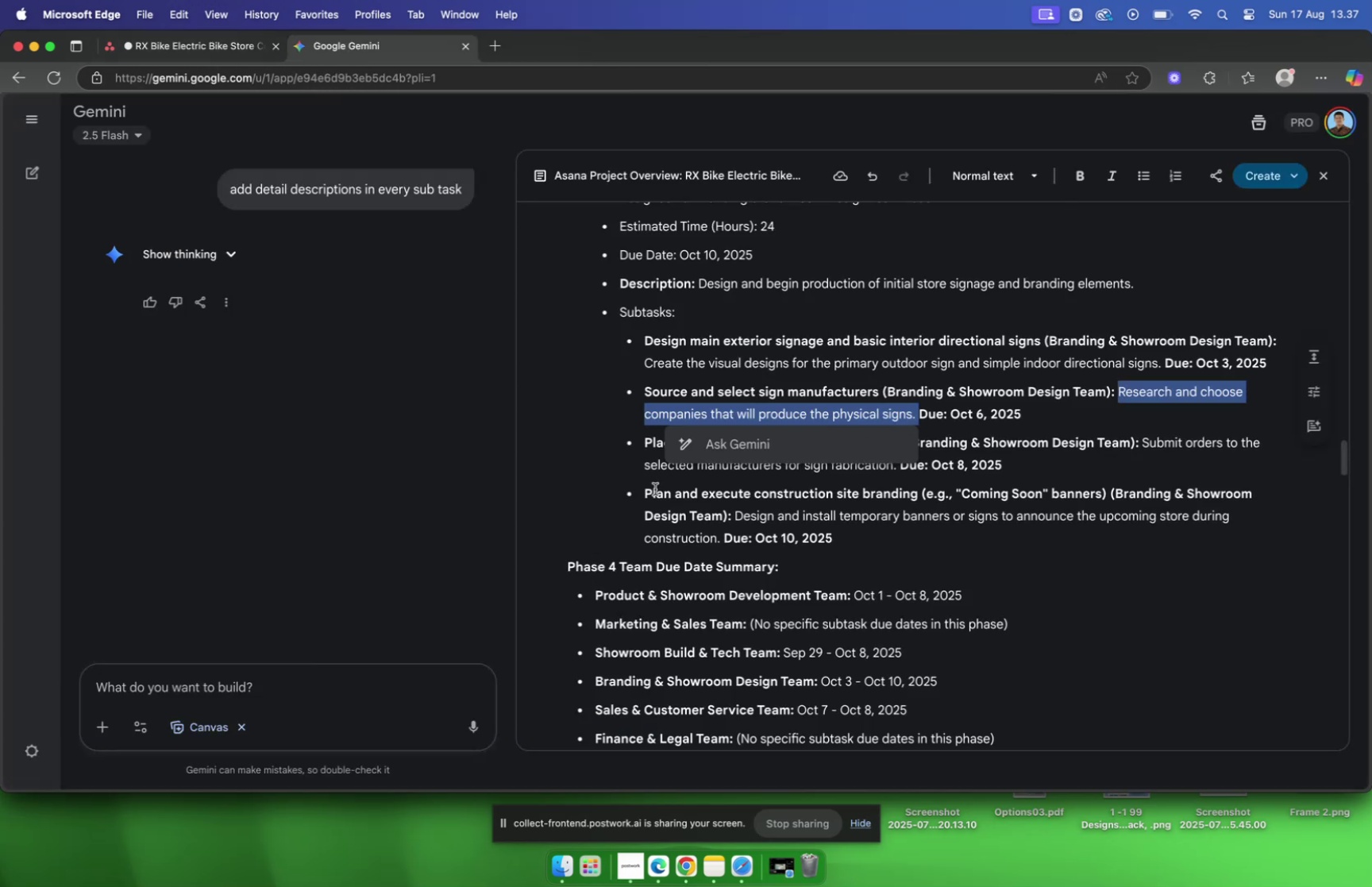 
left_click_drag(start_coordinate=[641, 488], to_coordinate=[917, 499])
 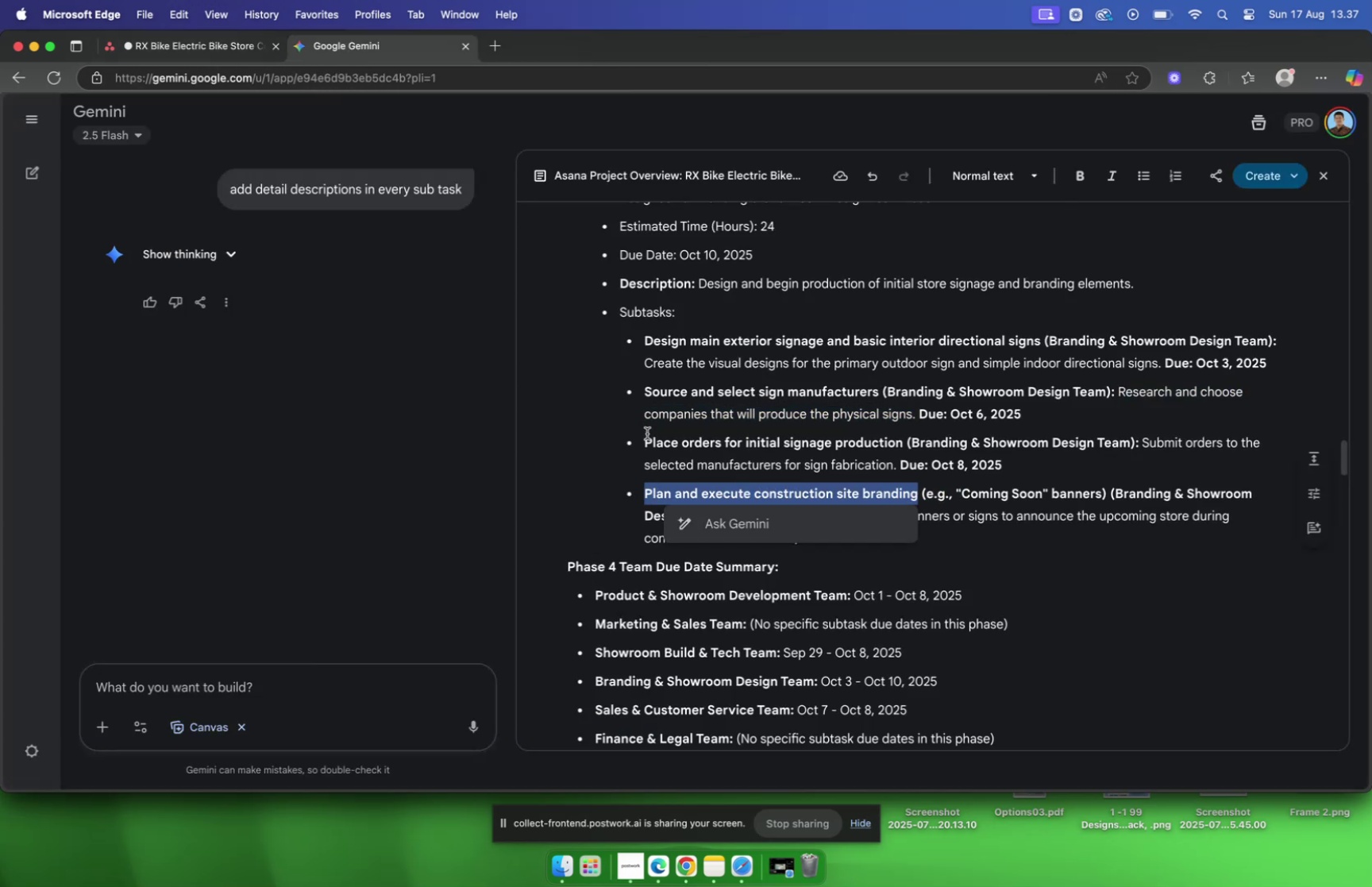 
left_click_drag(start_coordinate=[646, 436], to_coordinate=[904, 445])
 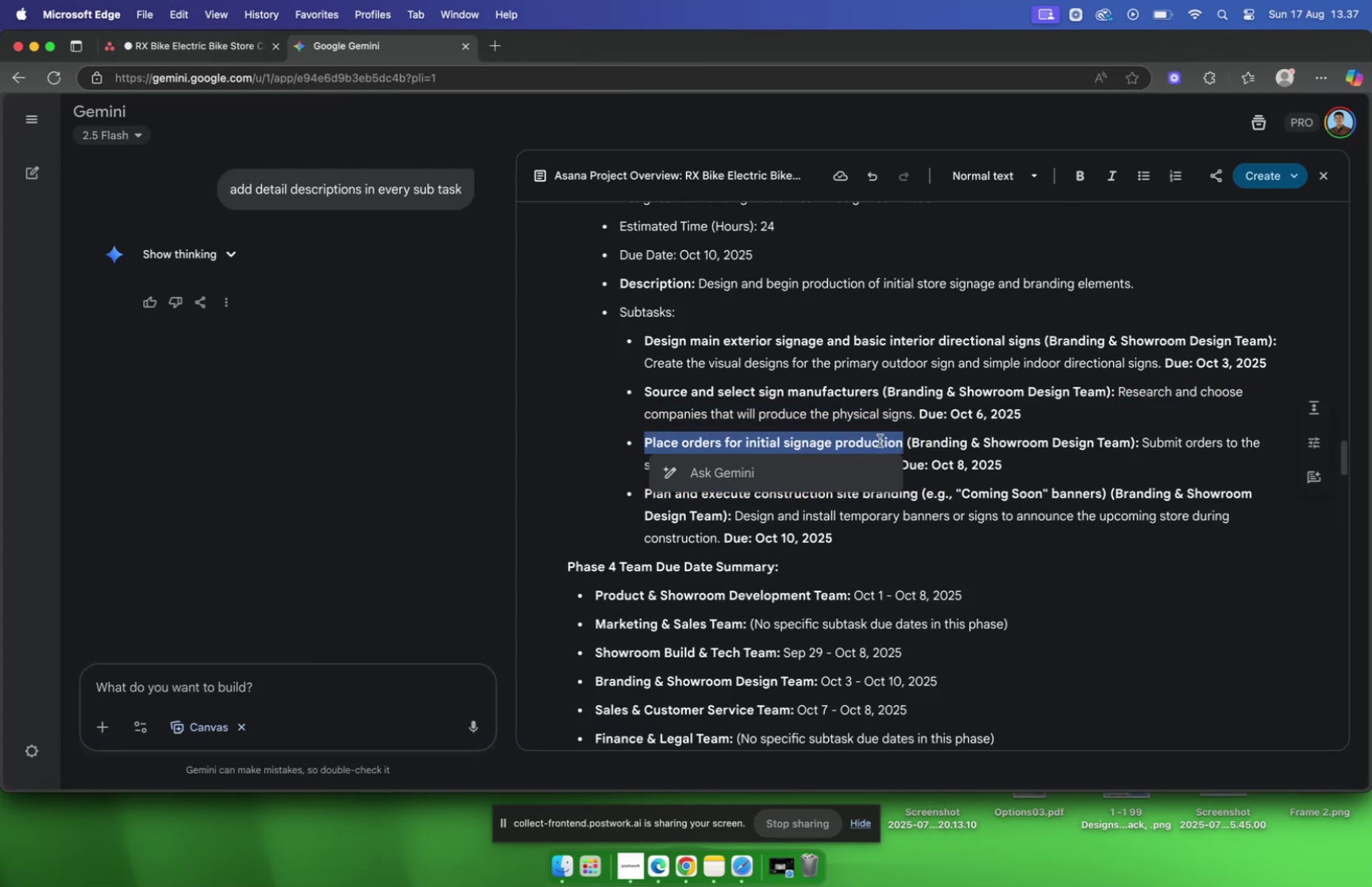 
right_click([866, 440])
 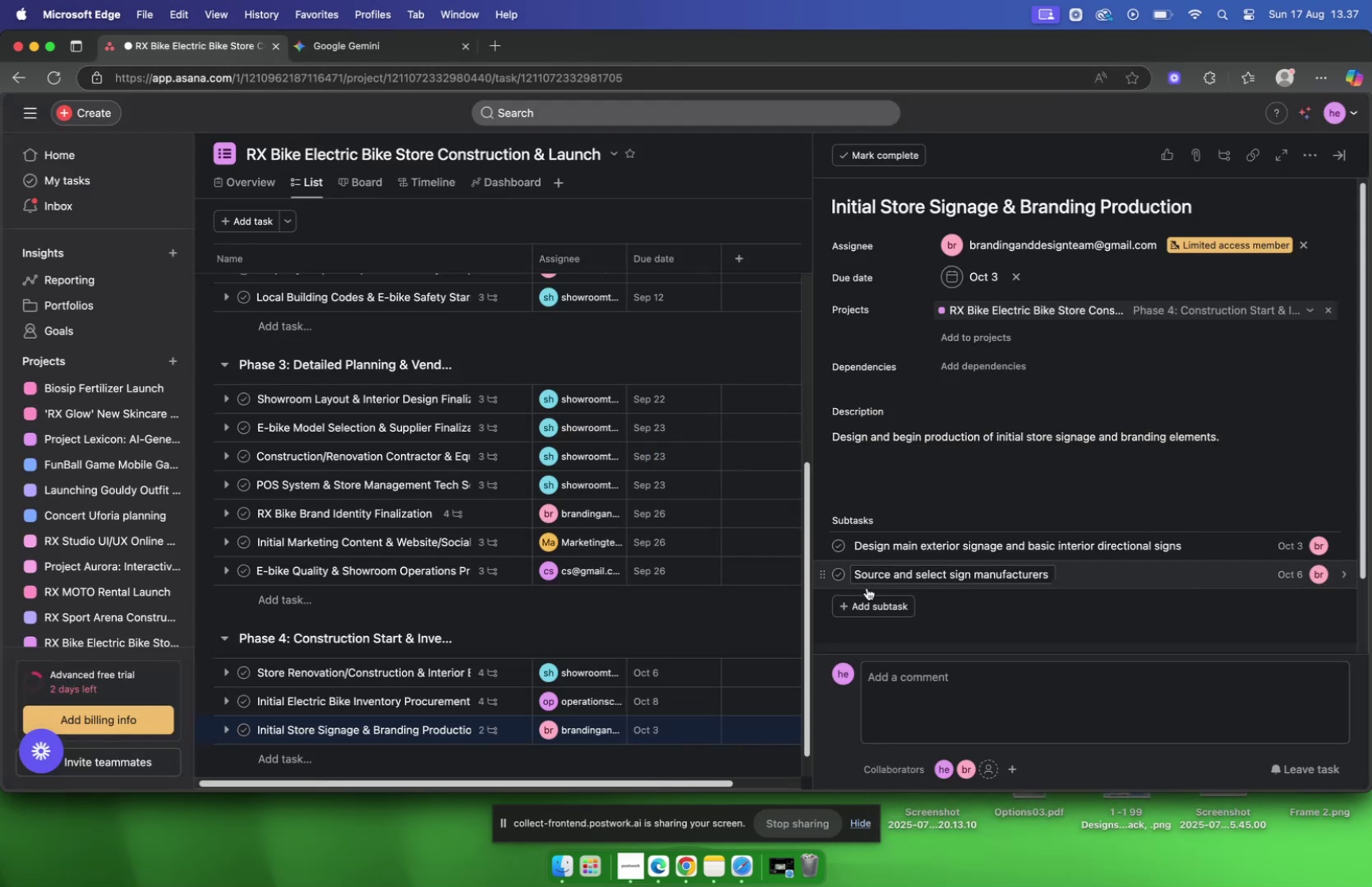 
key(Meta+V)
 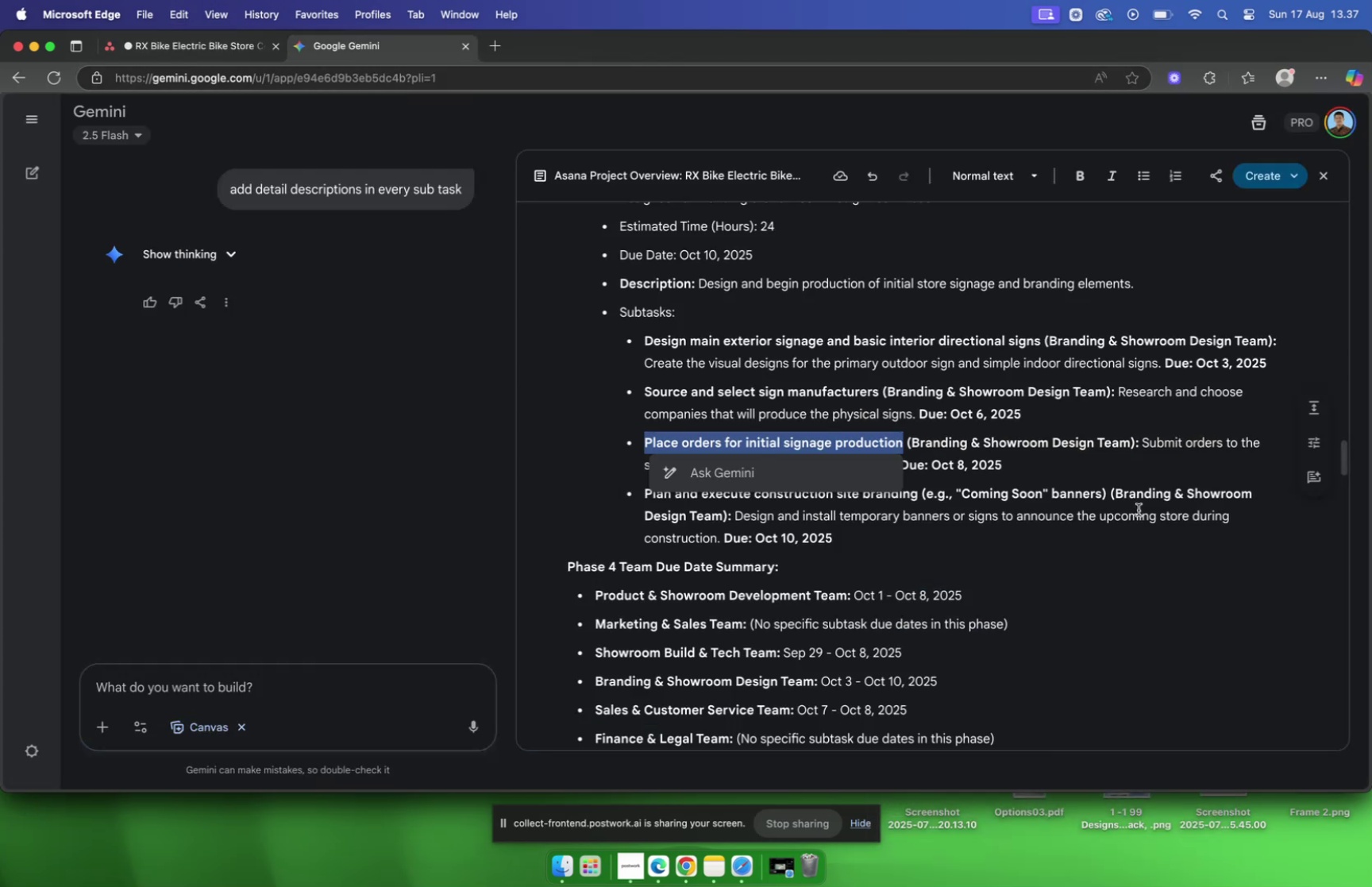 
left_click_drag(start_coordinate=[1143, 444], to_coordinate=[896, 471])
 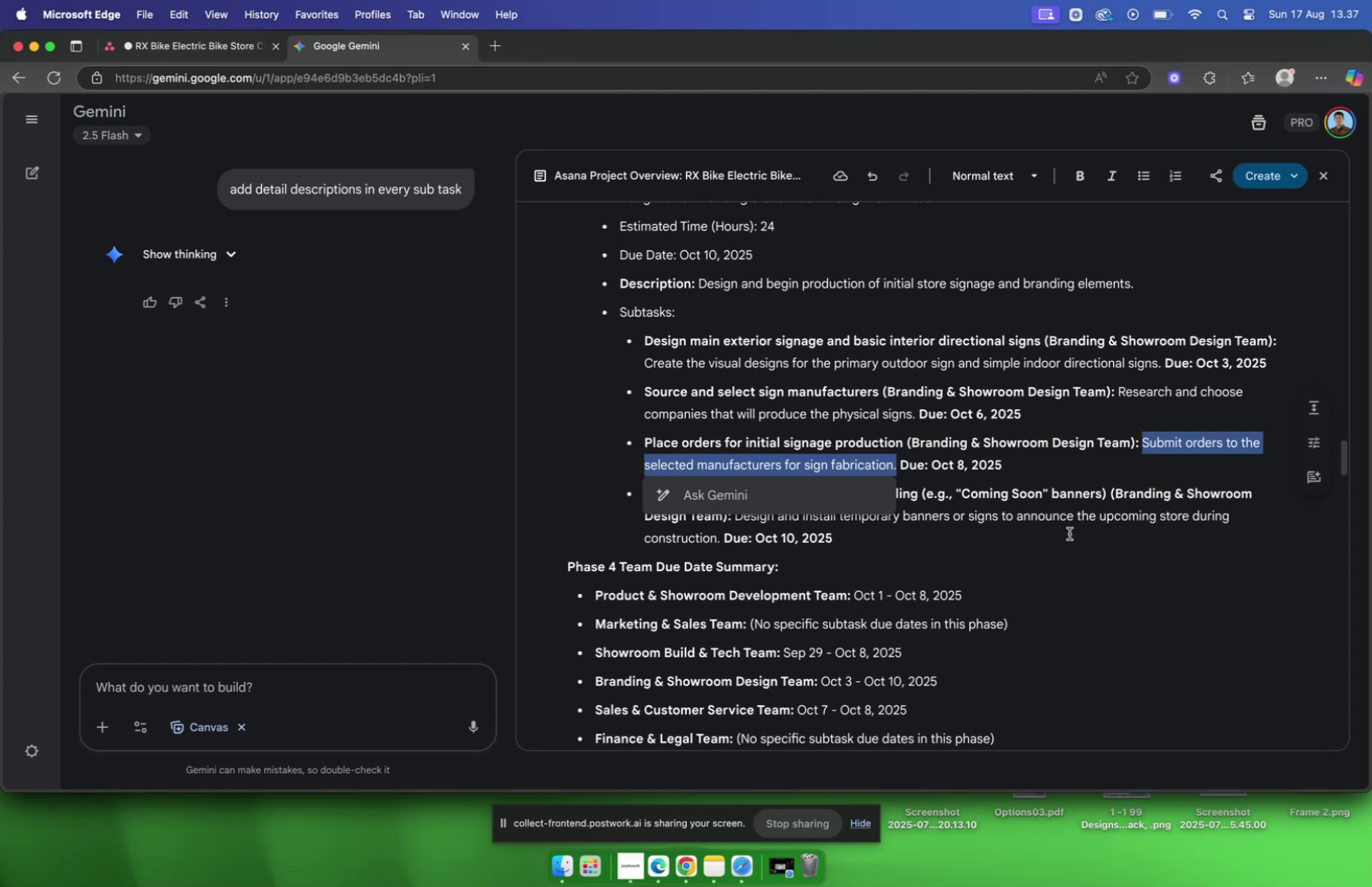 
key(Meta+C)
 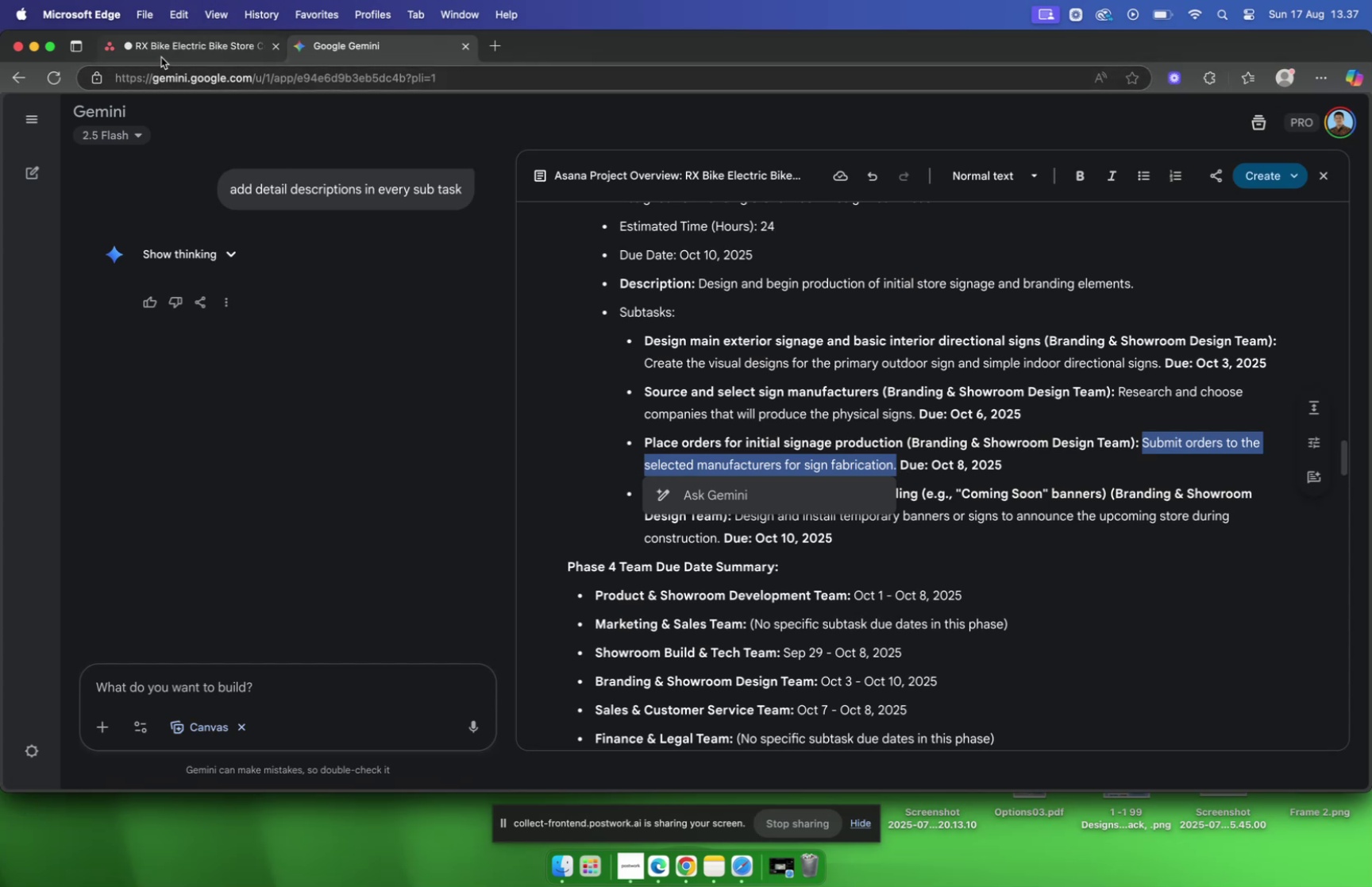 
left_click([165, 46])
 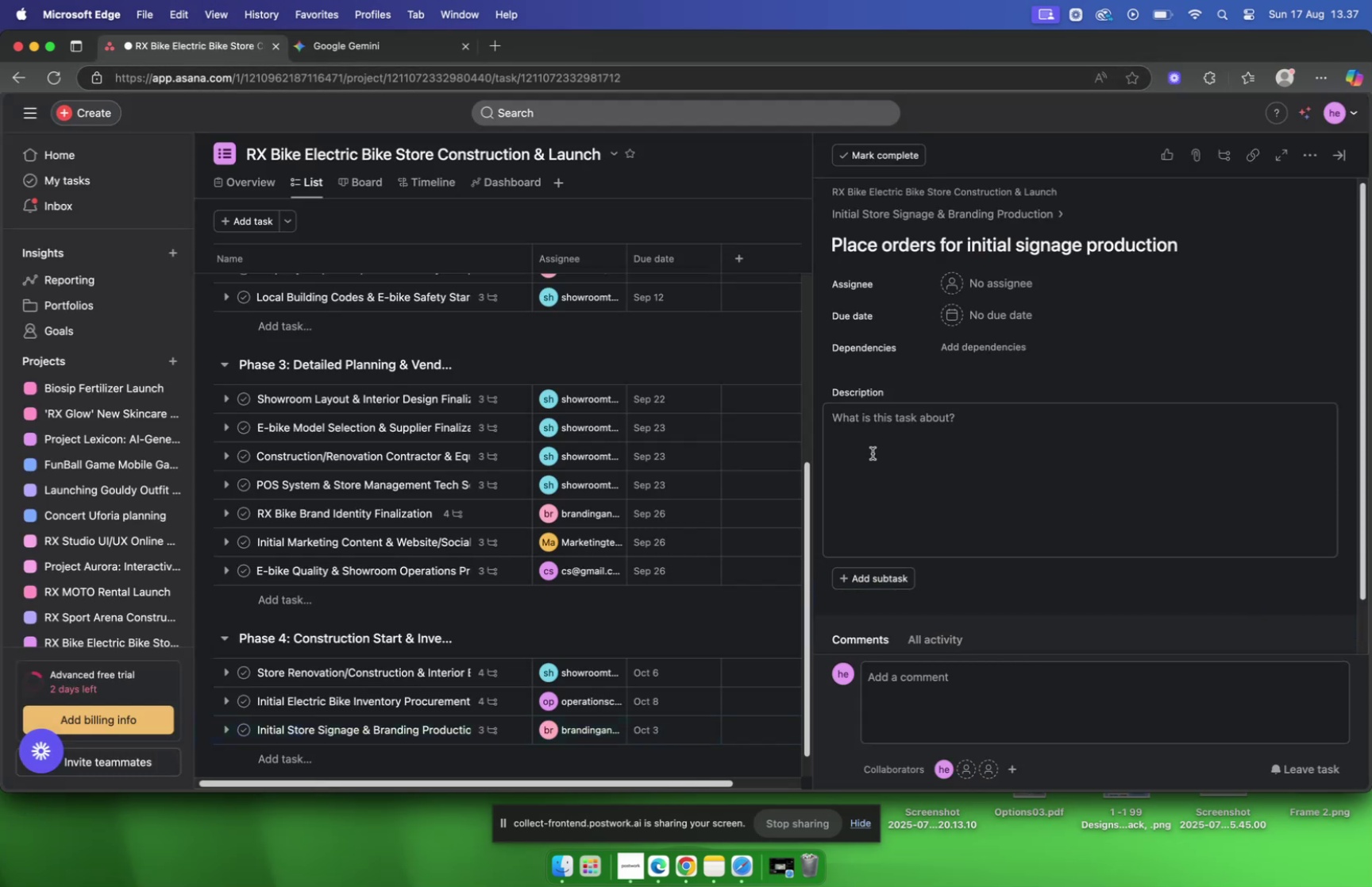 
key(Meta+V)
 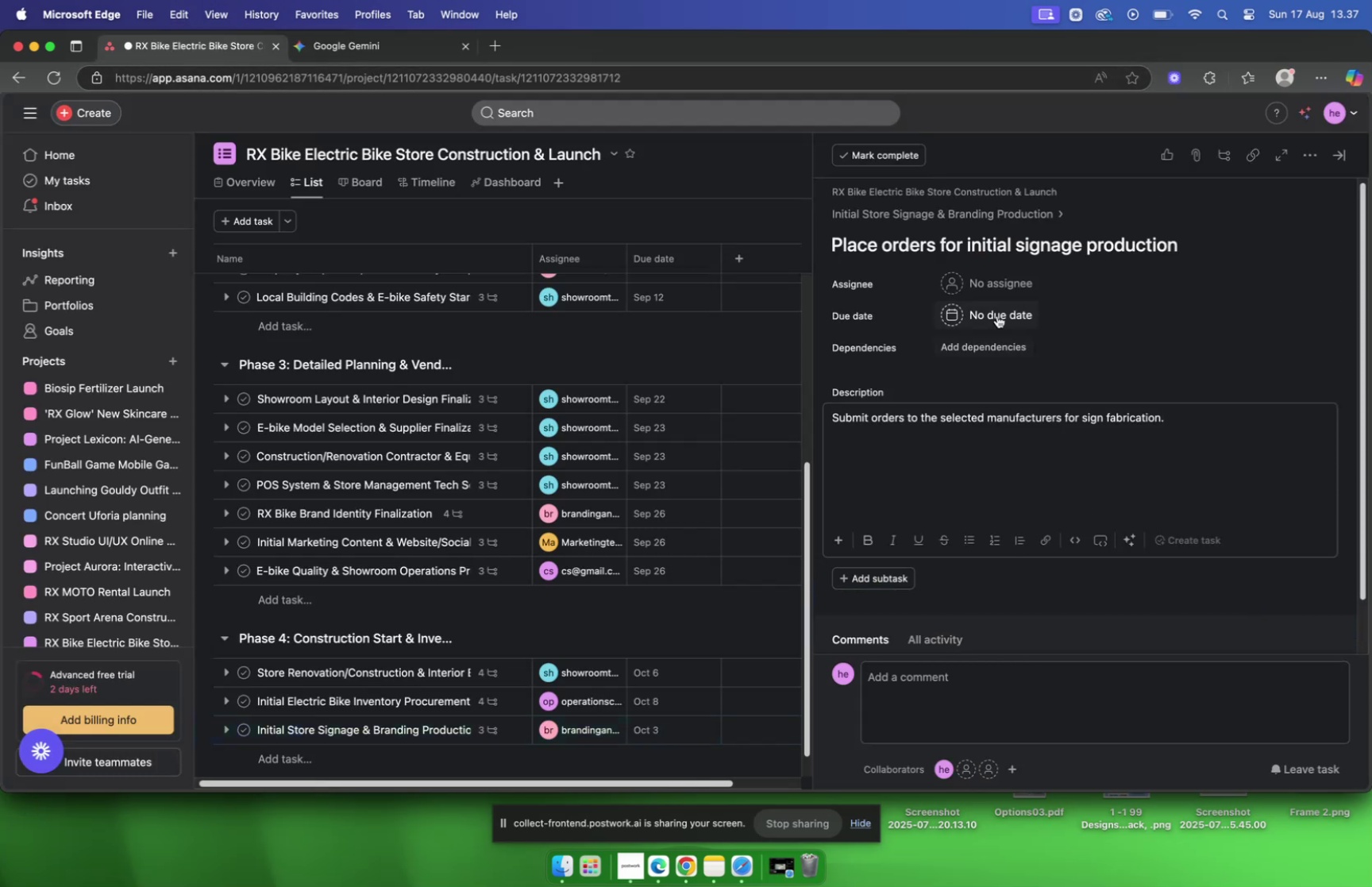 
left_click([997, 314])
 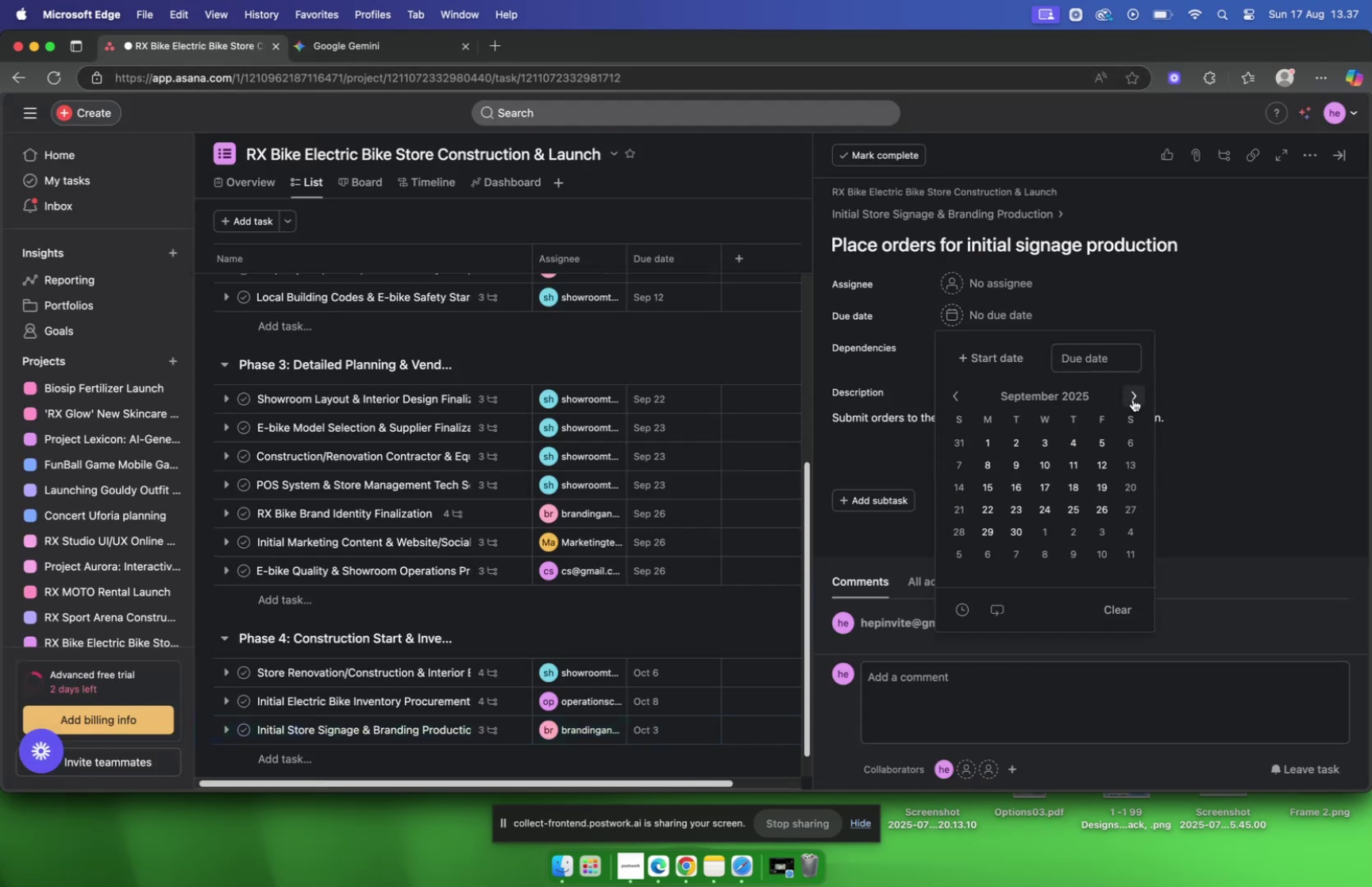 
left_click([1133, 399])
 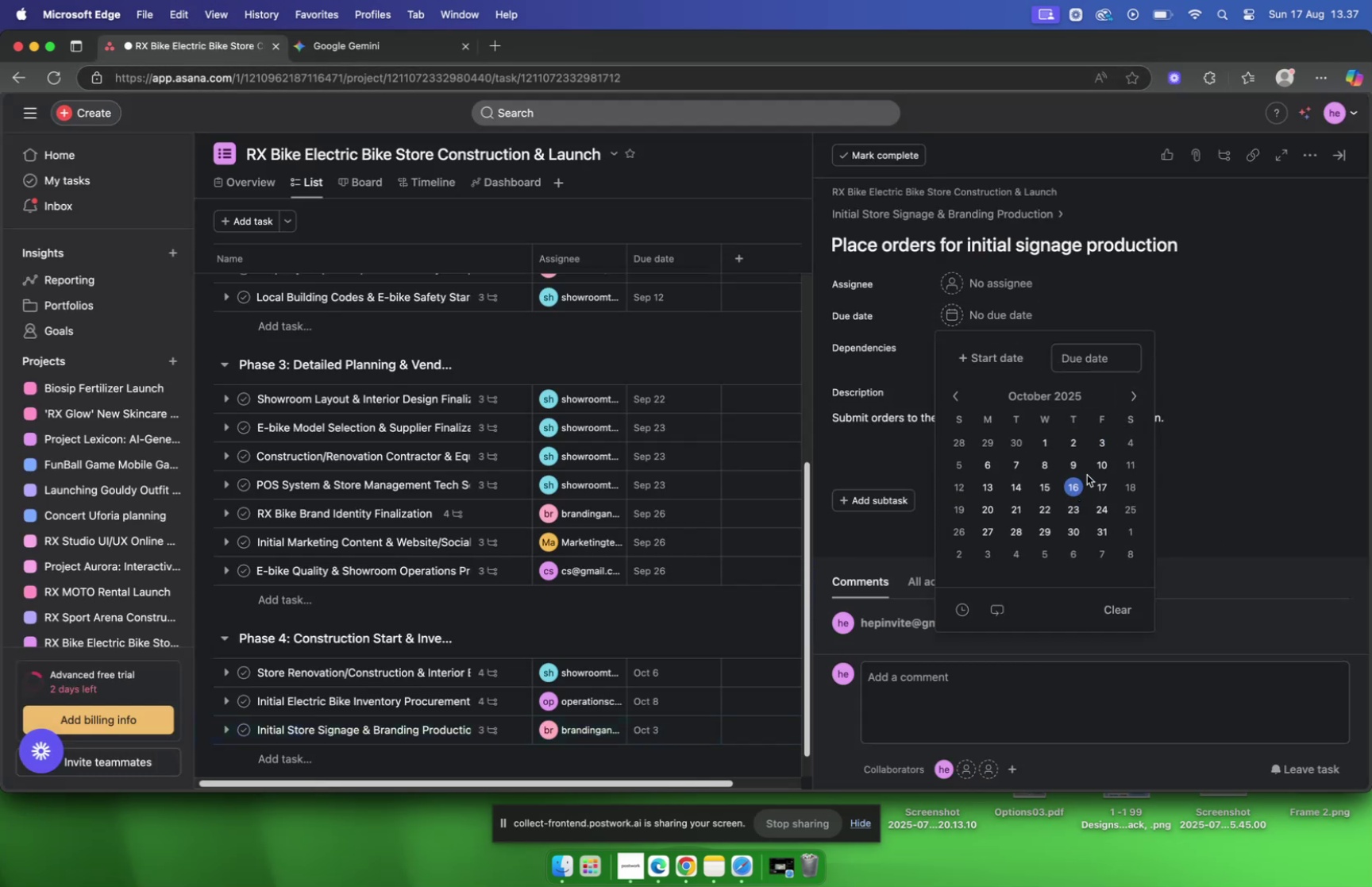 
left_click([1050, 459])
 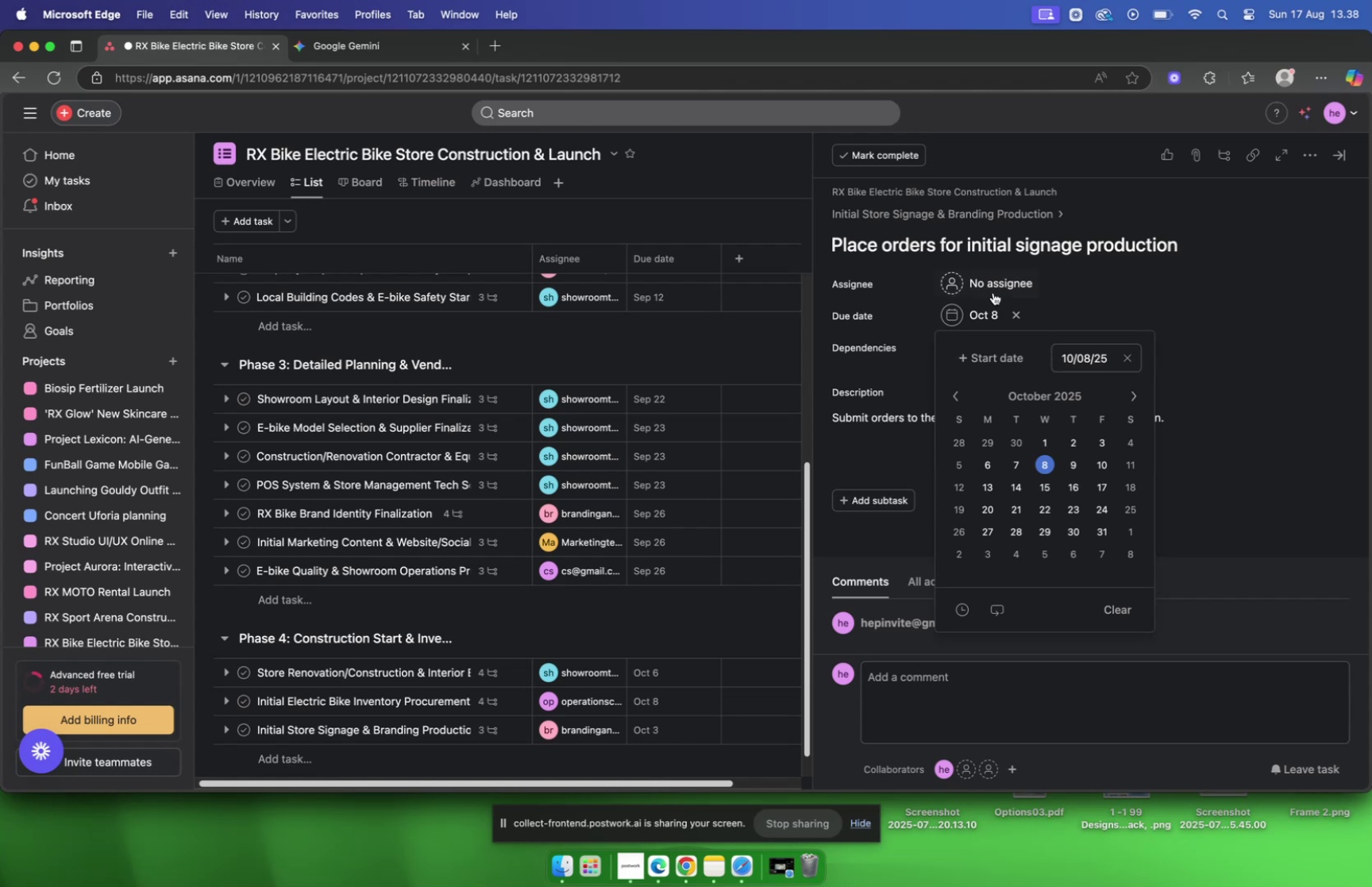 
left_click([991, 288])
 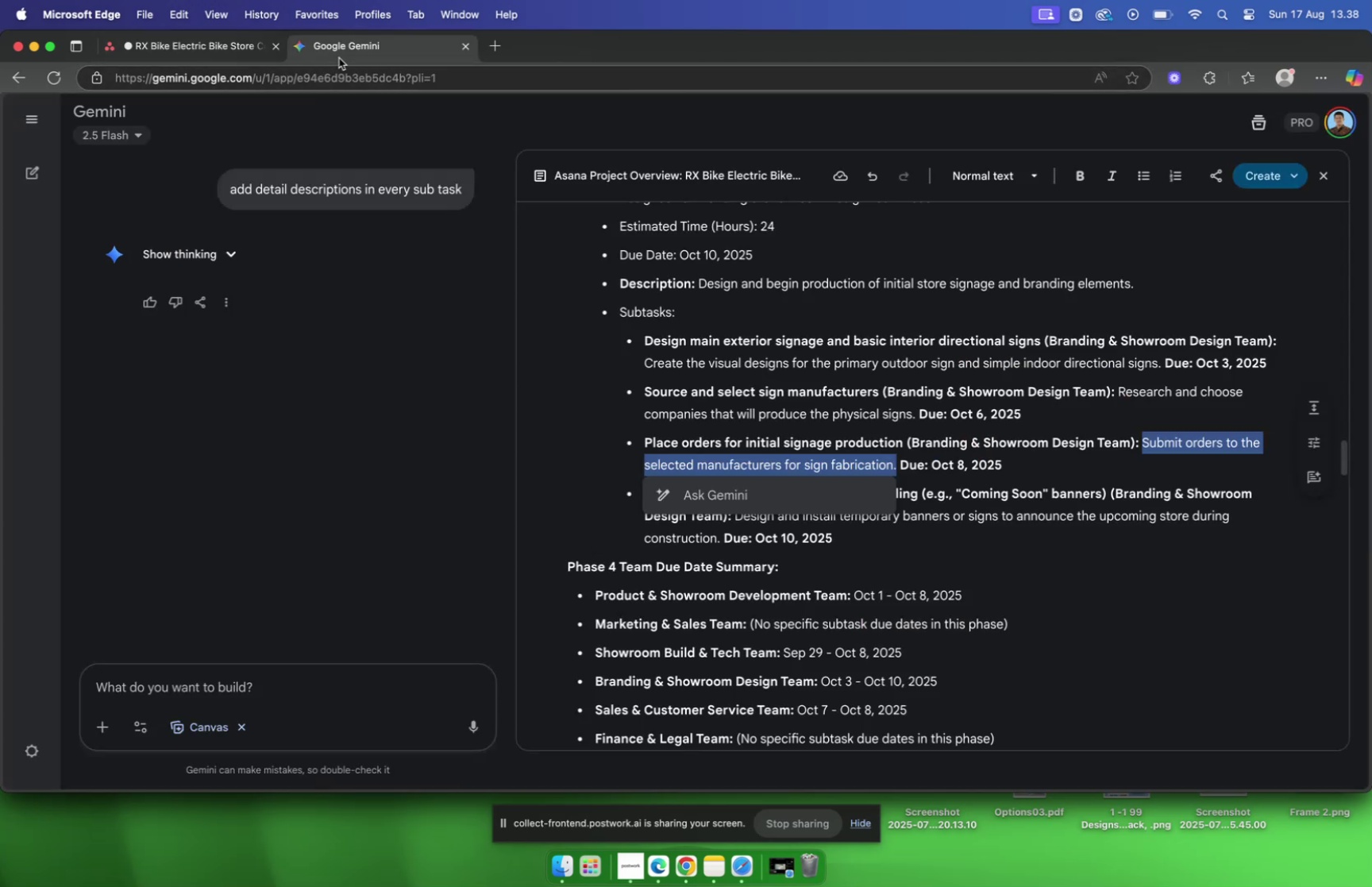 
left_click([217, 49])
 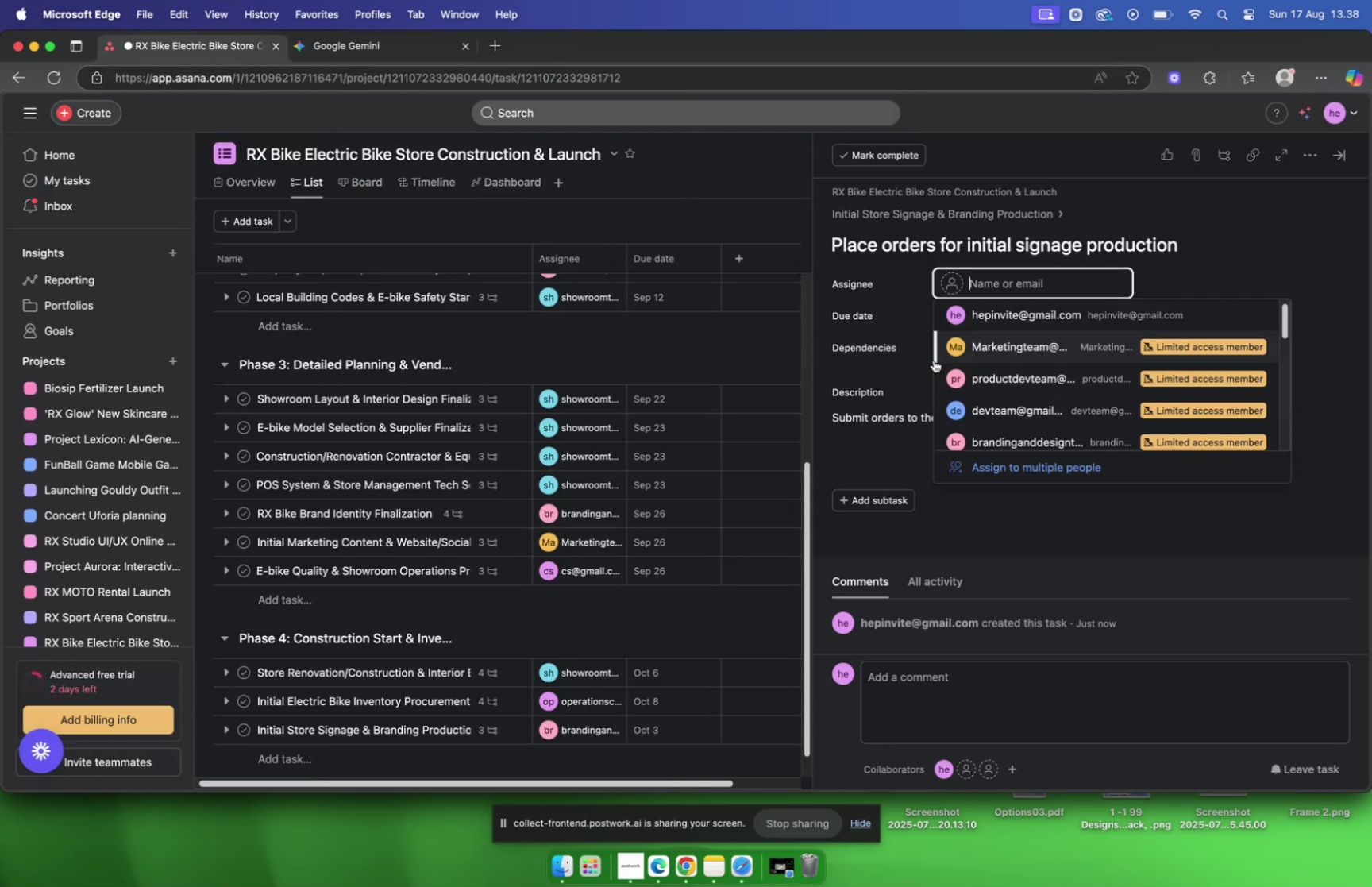 
type(bra)
 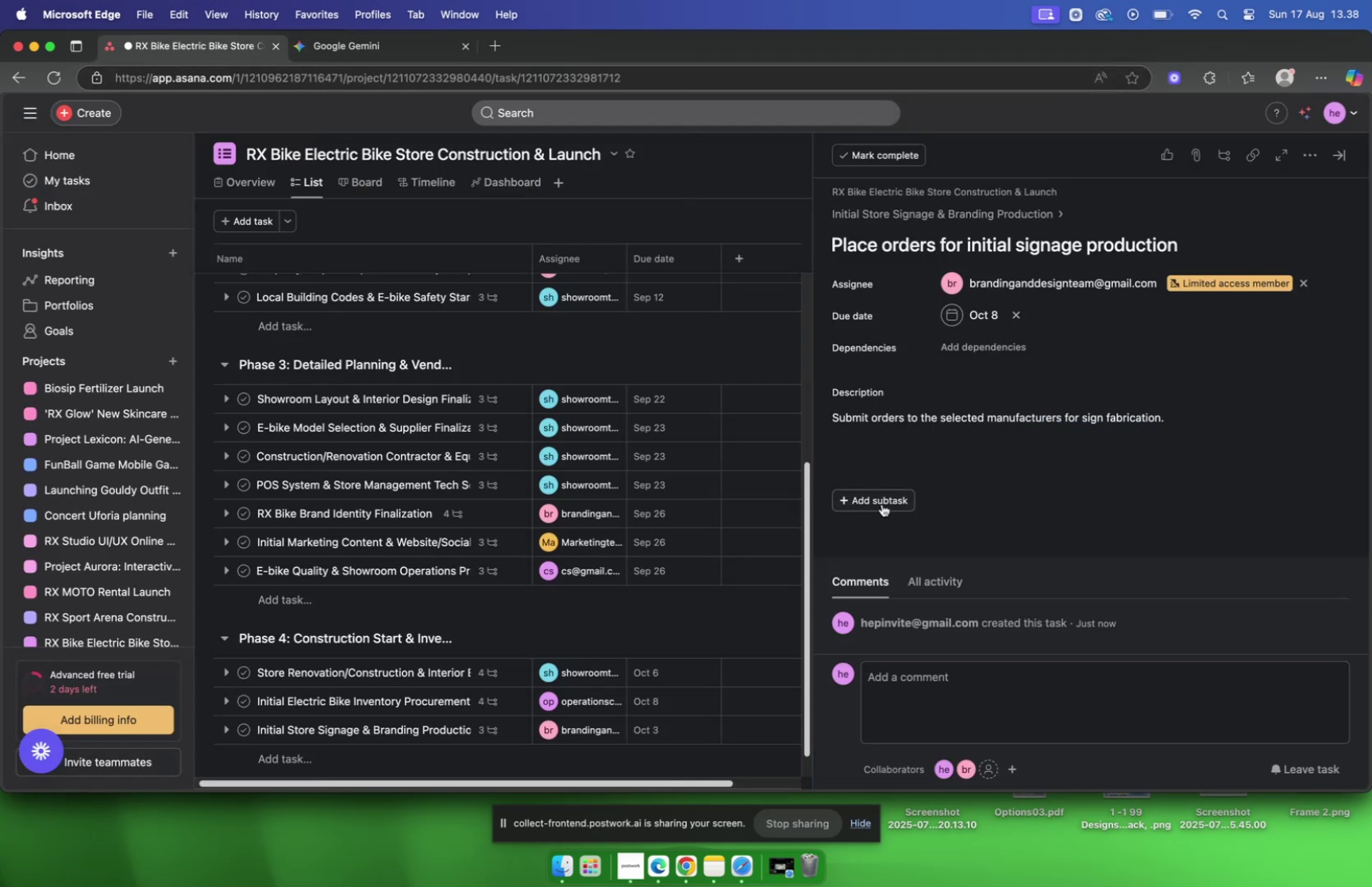 
left_click([915, 222])
 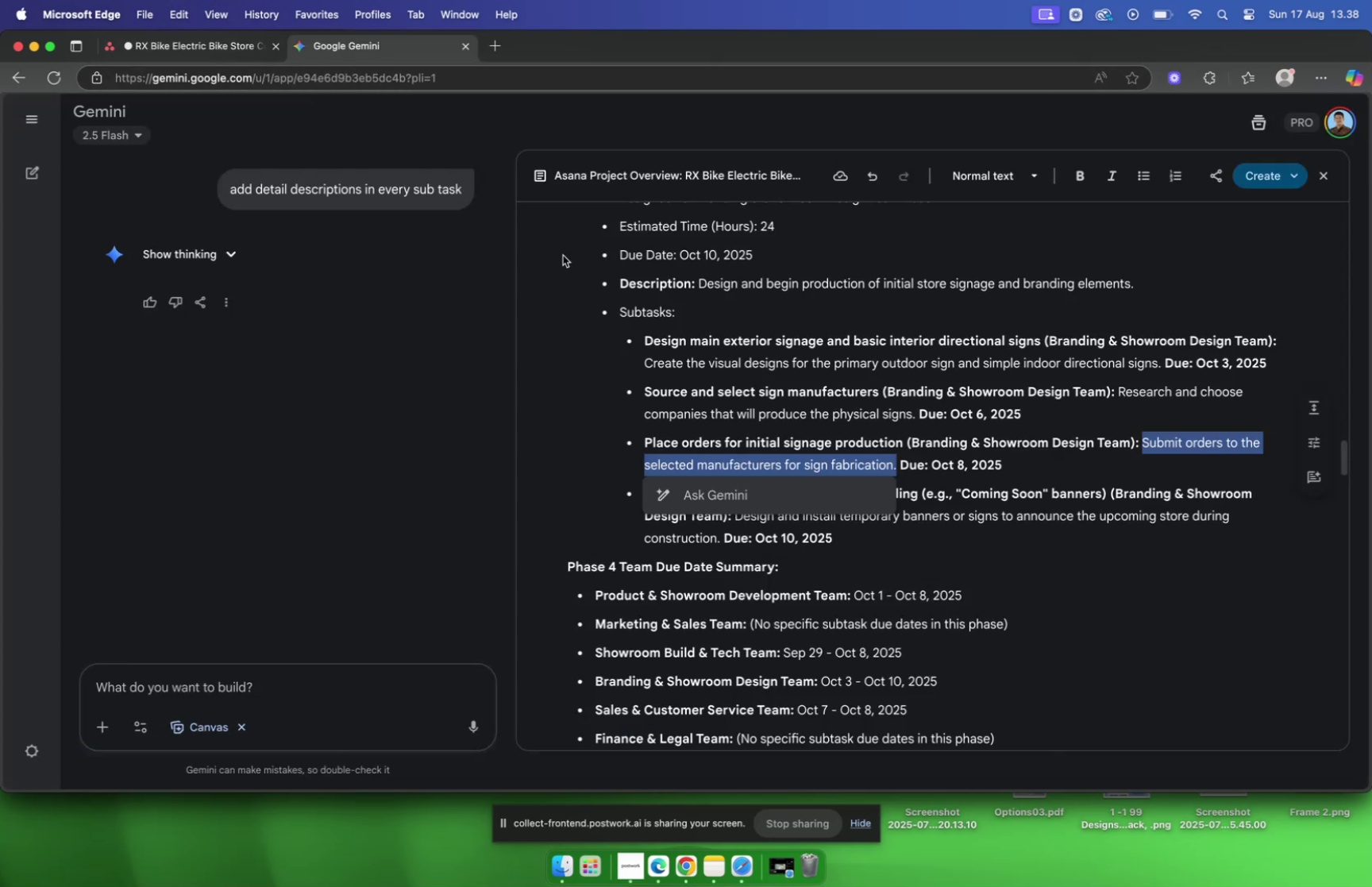 
left_click([1017, 491])
 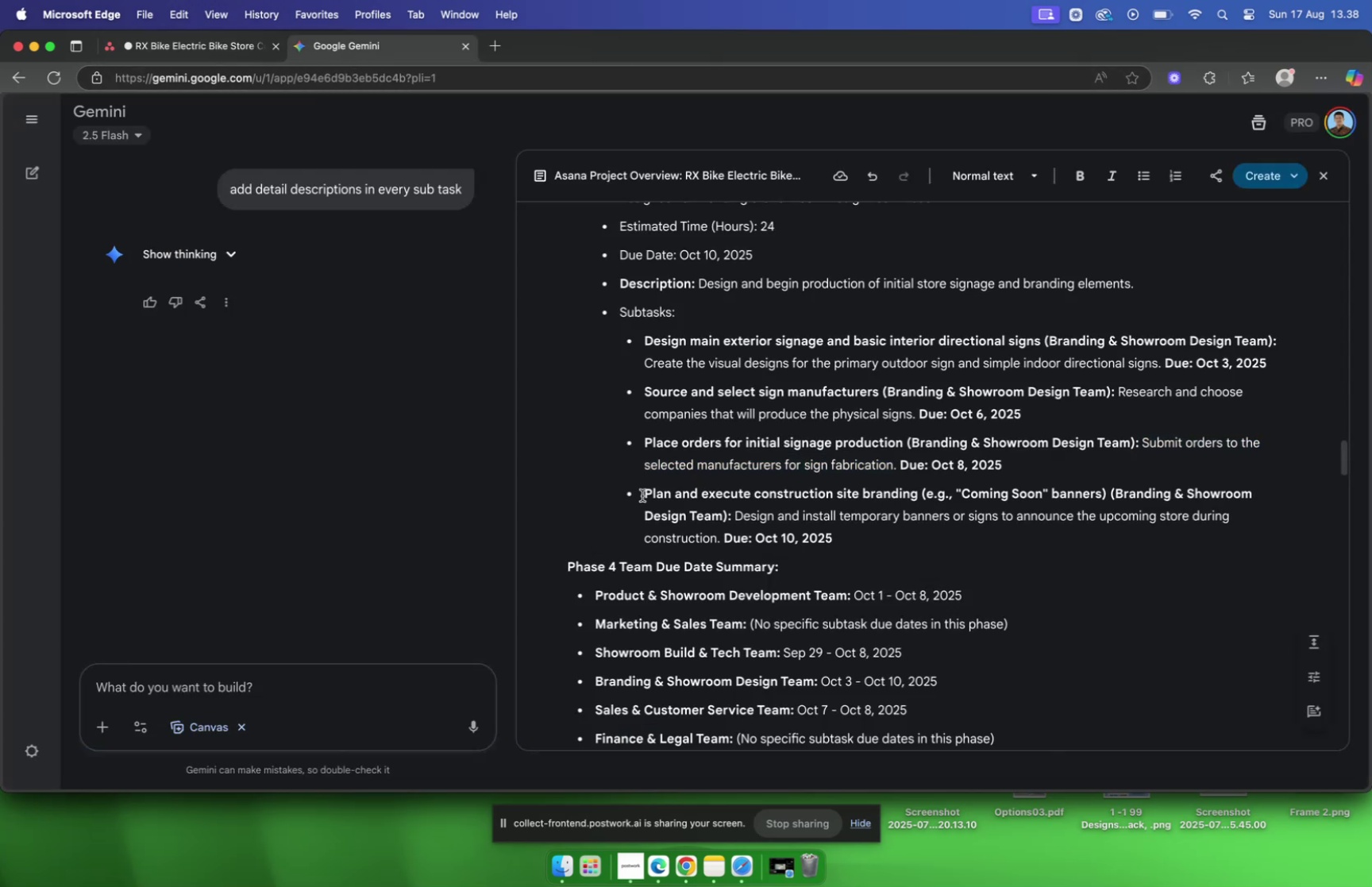 
left_click_drag(start_coordinate=[642, 493], to_coordinate=[918, 494])
 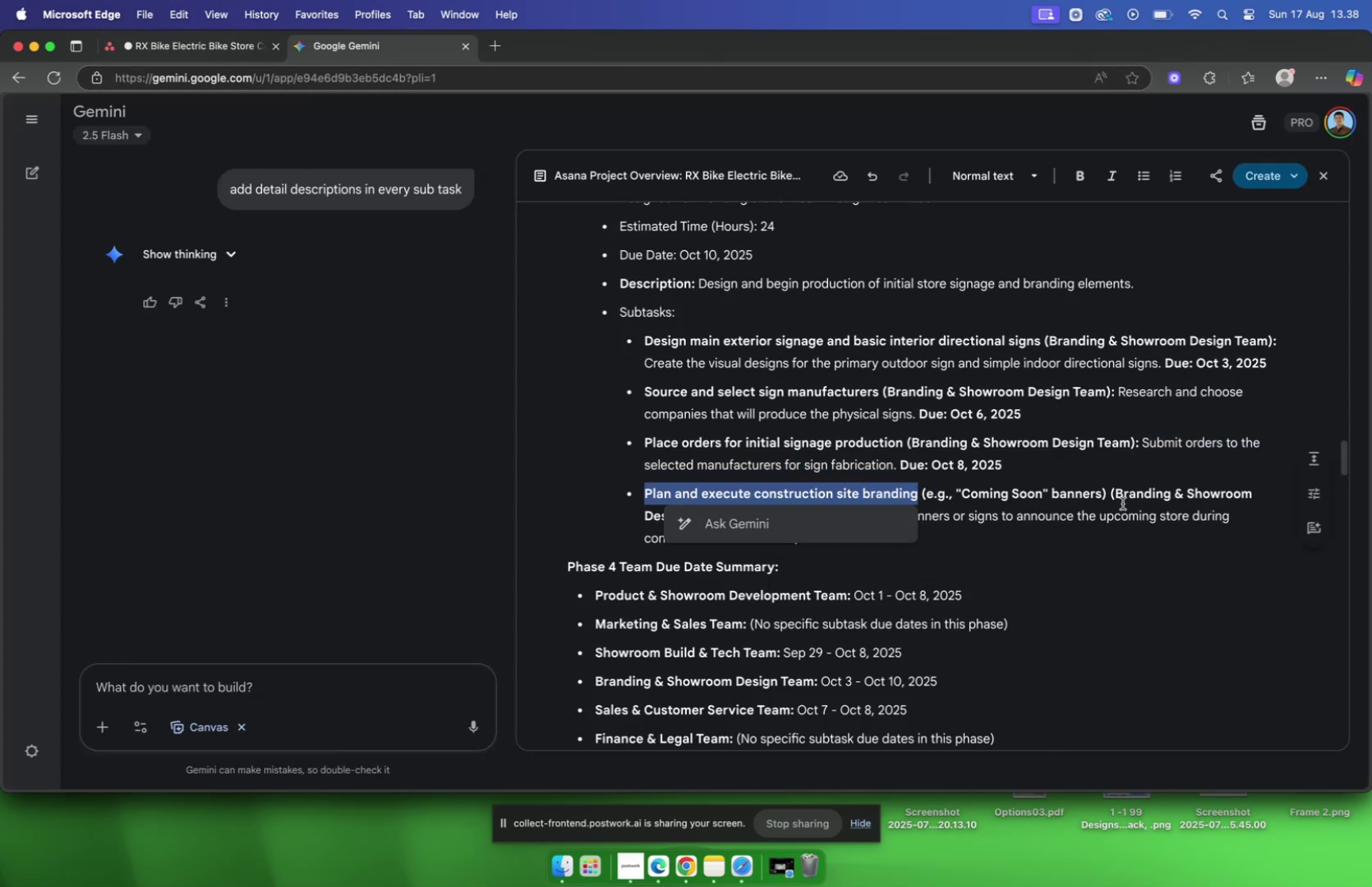 
key(Meta+C)
 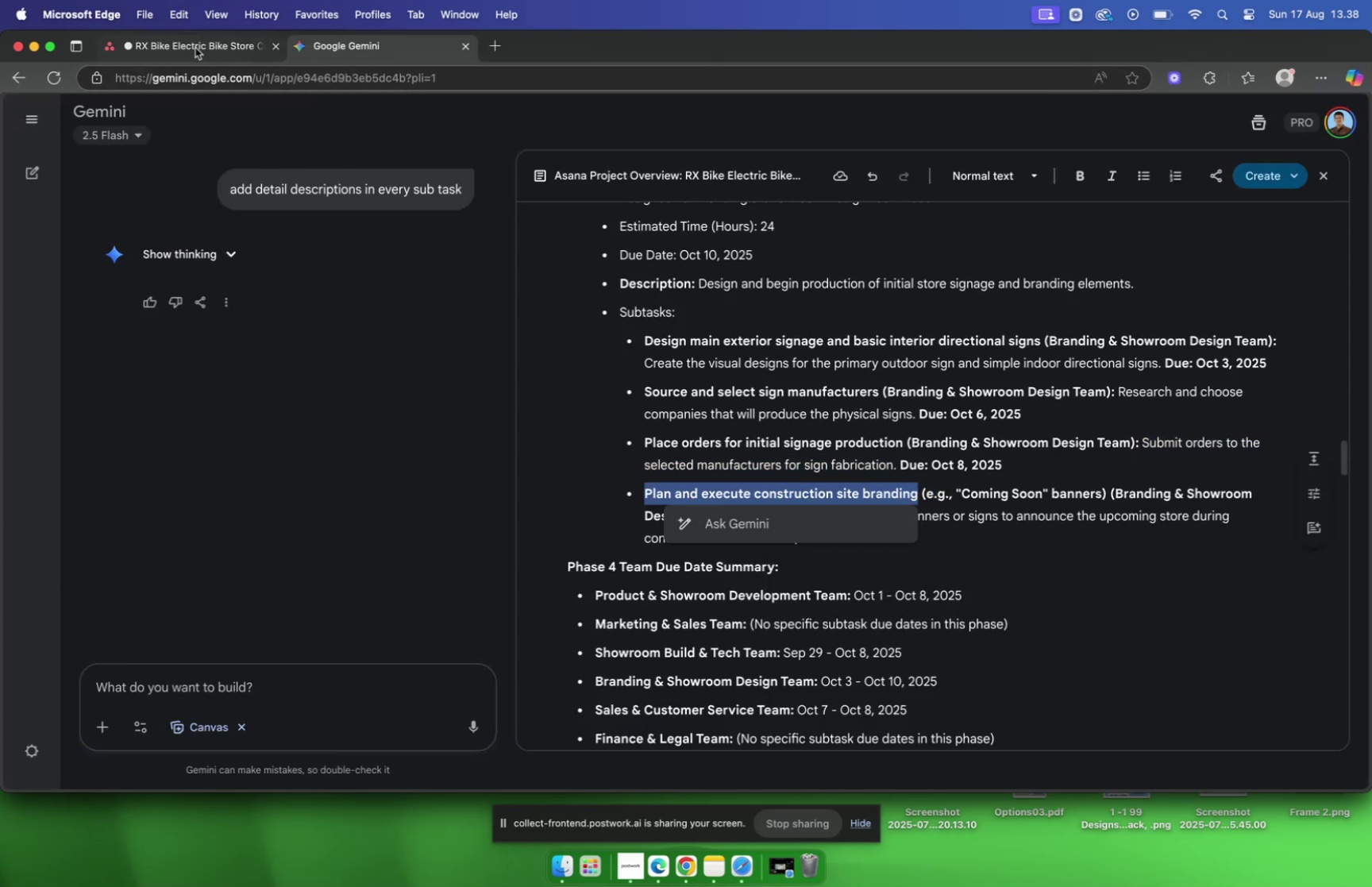 
left_click([195, 48])
 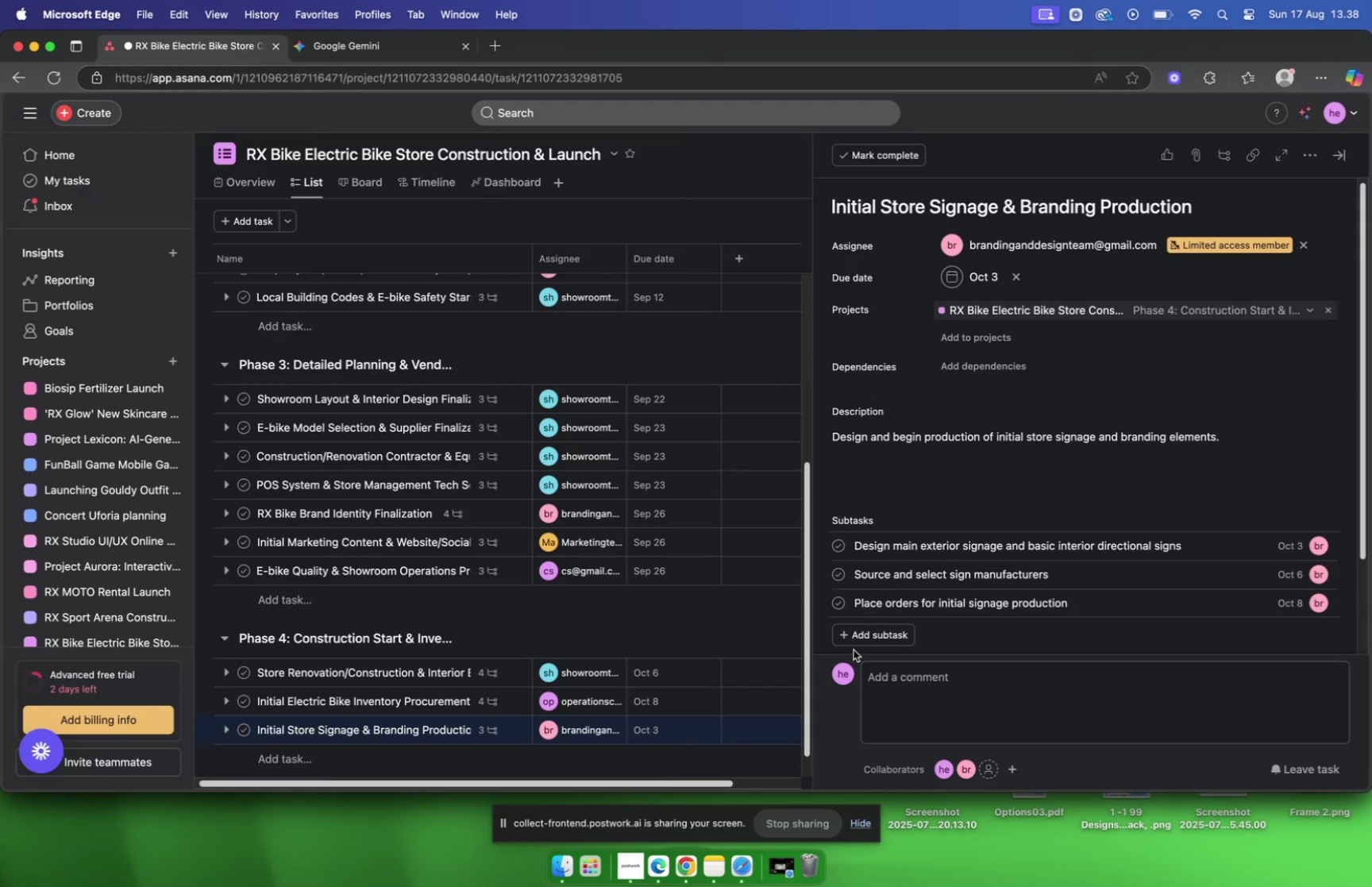 
left_click([860, 638])
 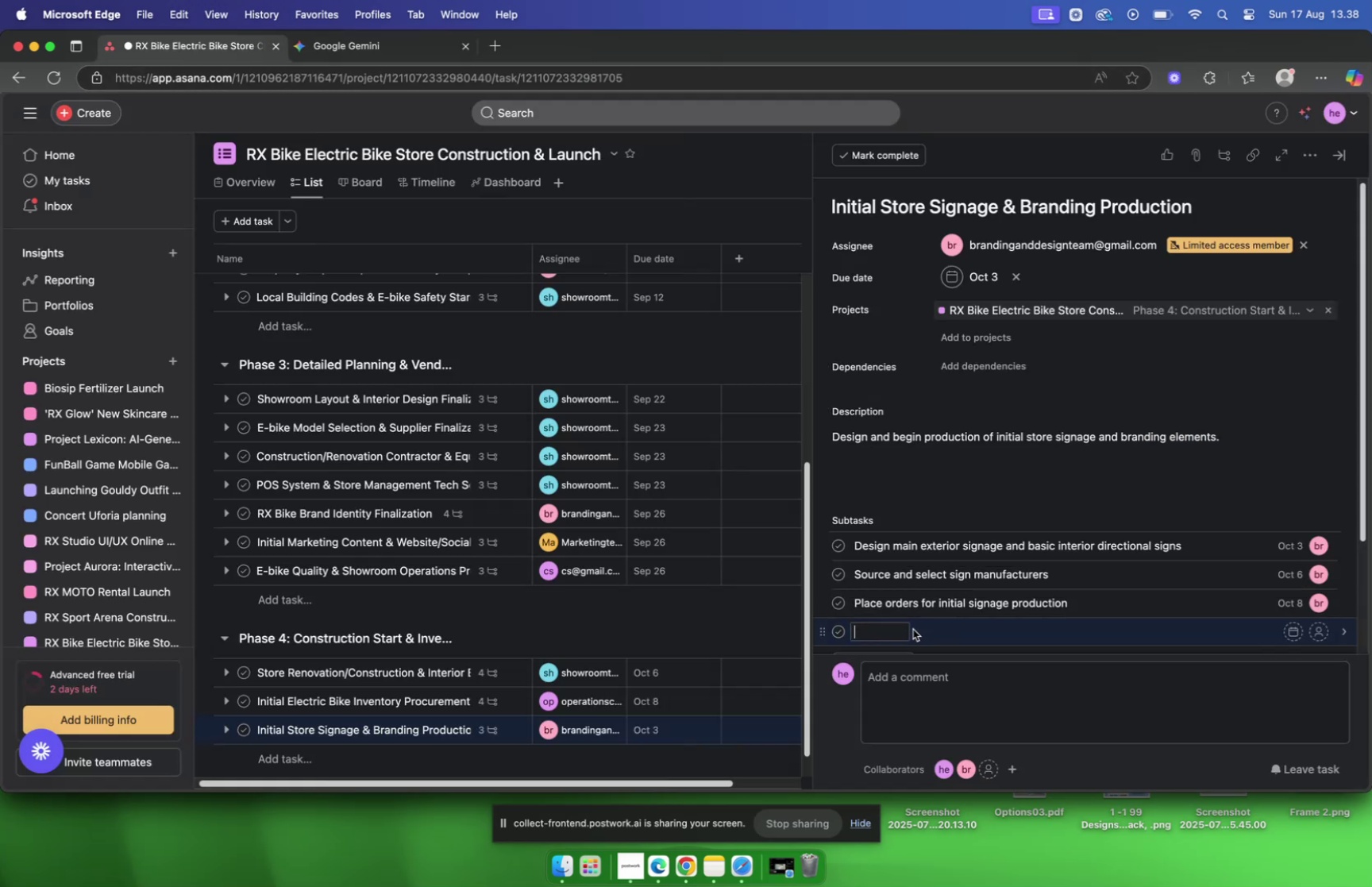 
key(Meta+V)
 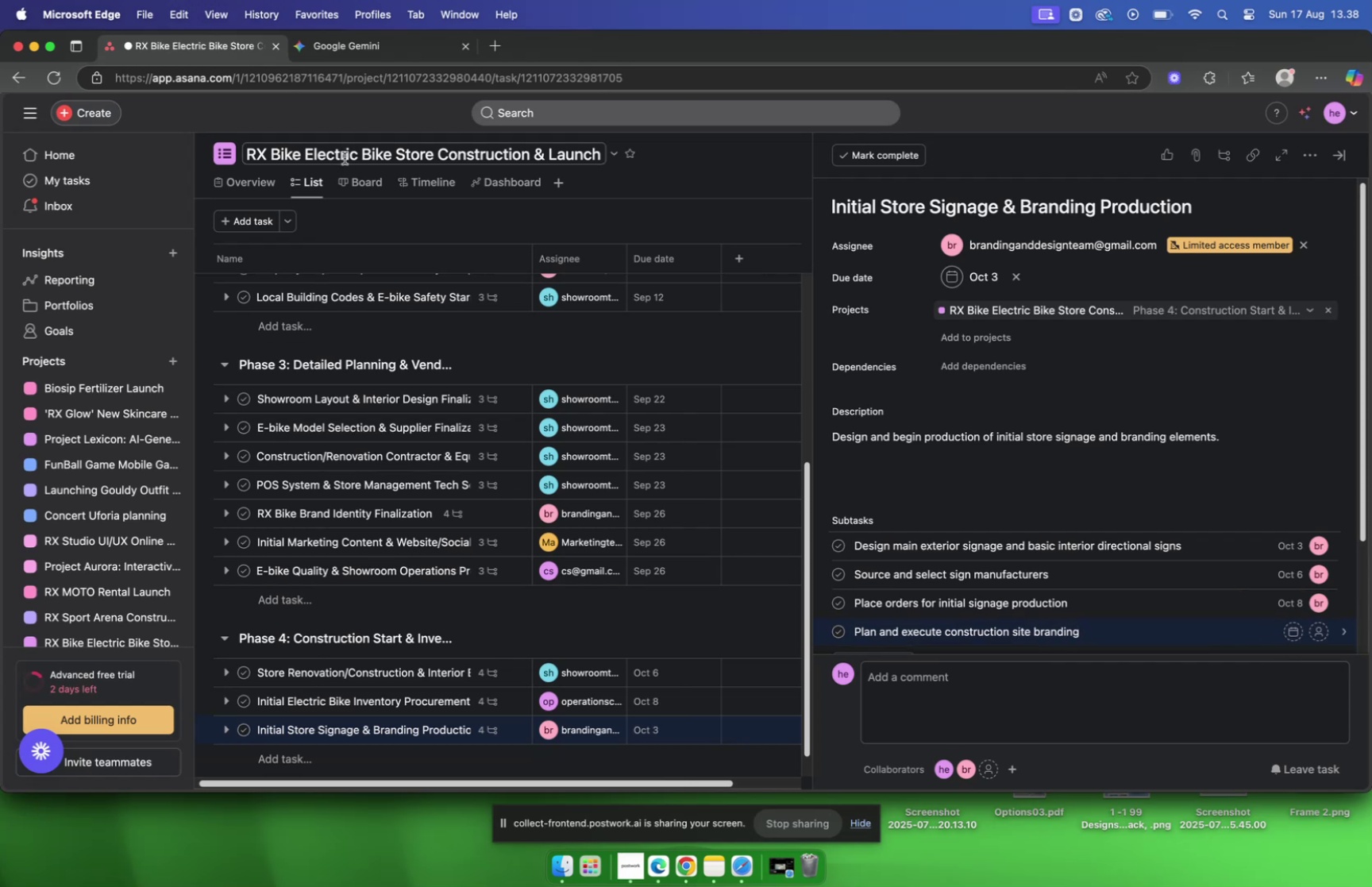 
left_click([368, 53])
 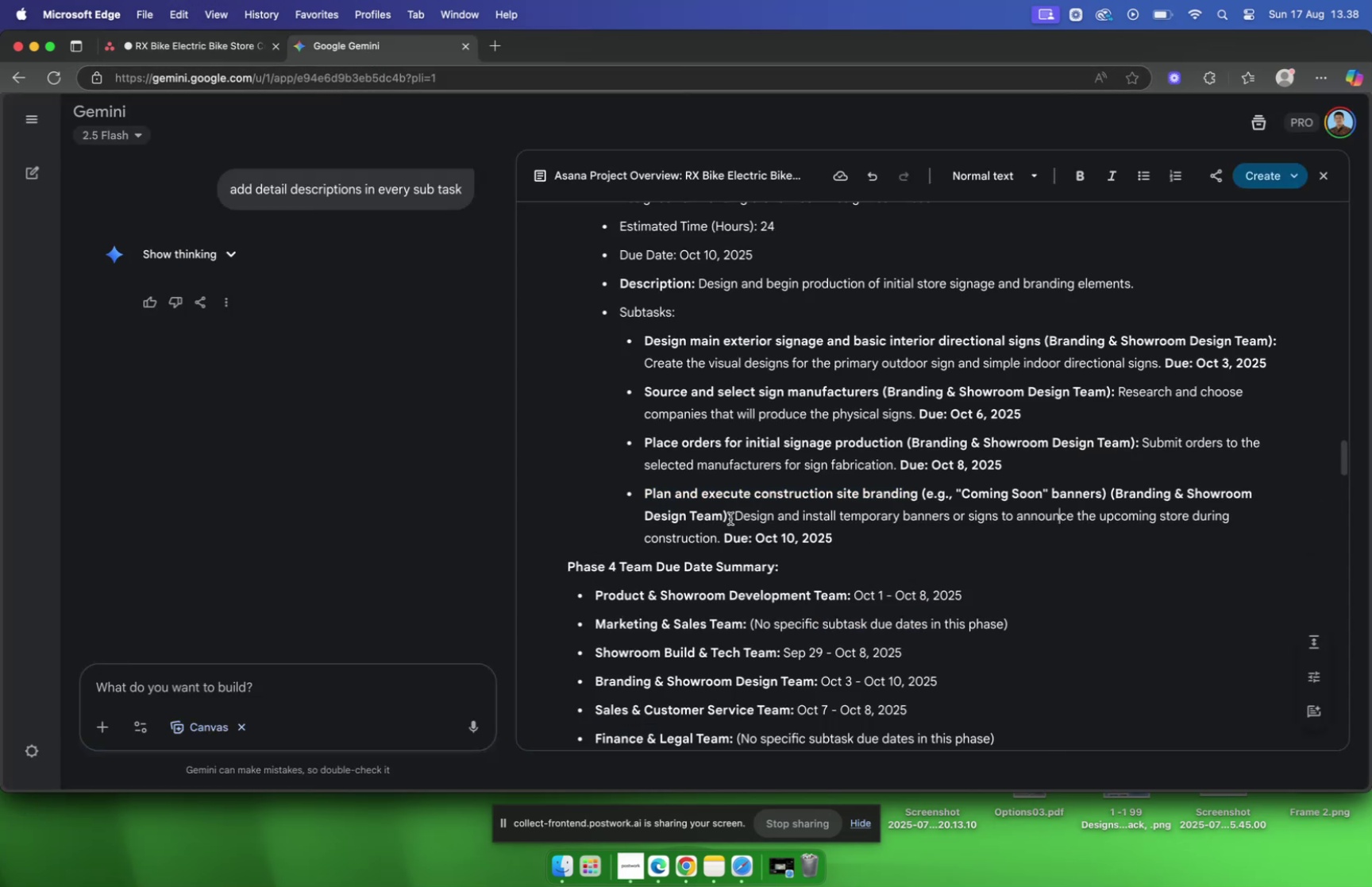 
left_click_drag(start_coordinate=[738, 515], to_coordinate=[721, 533])
 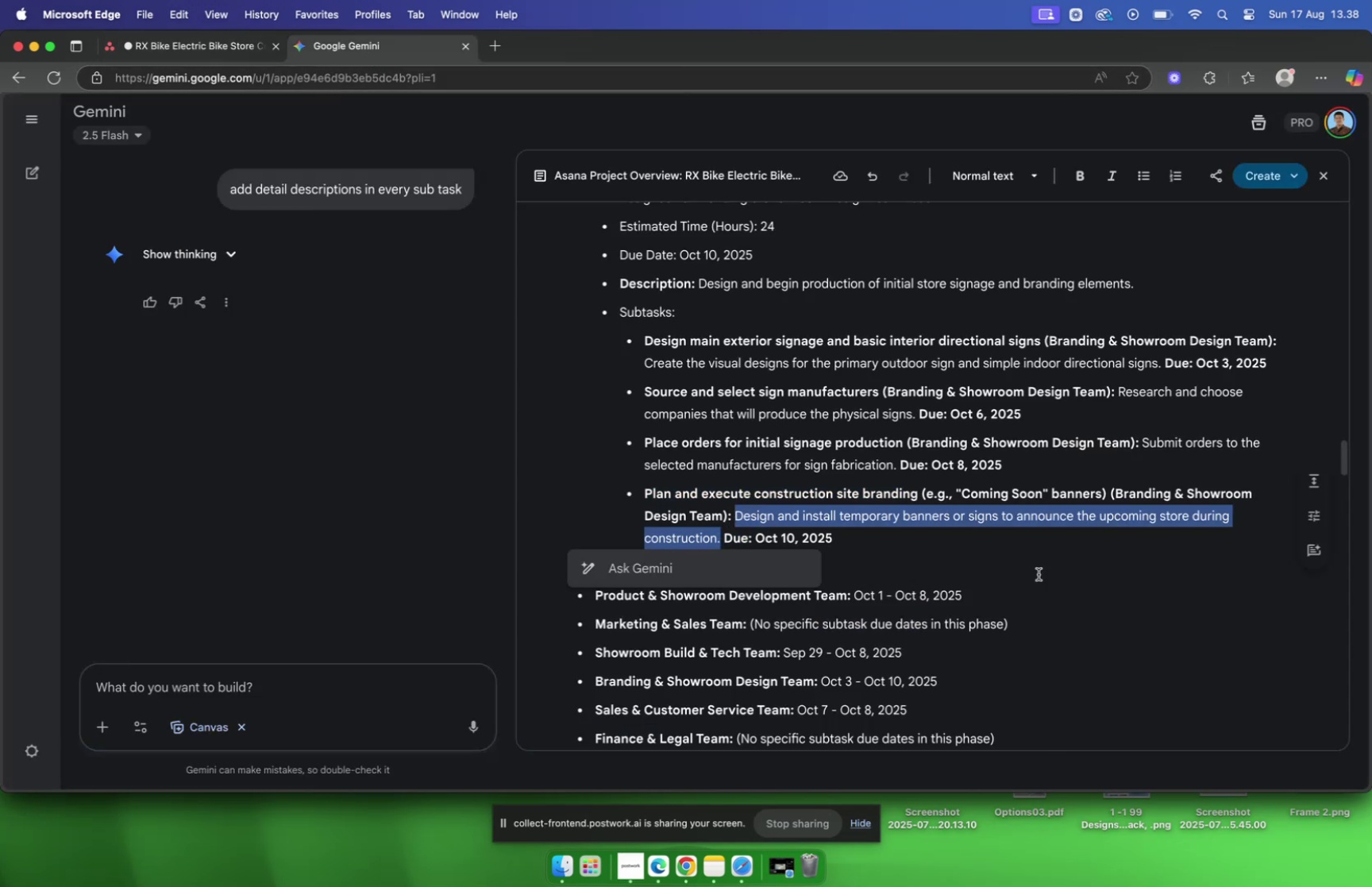 
key(Meta+C)
 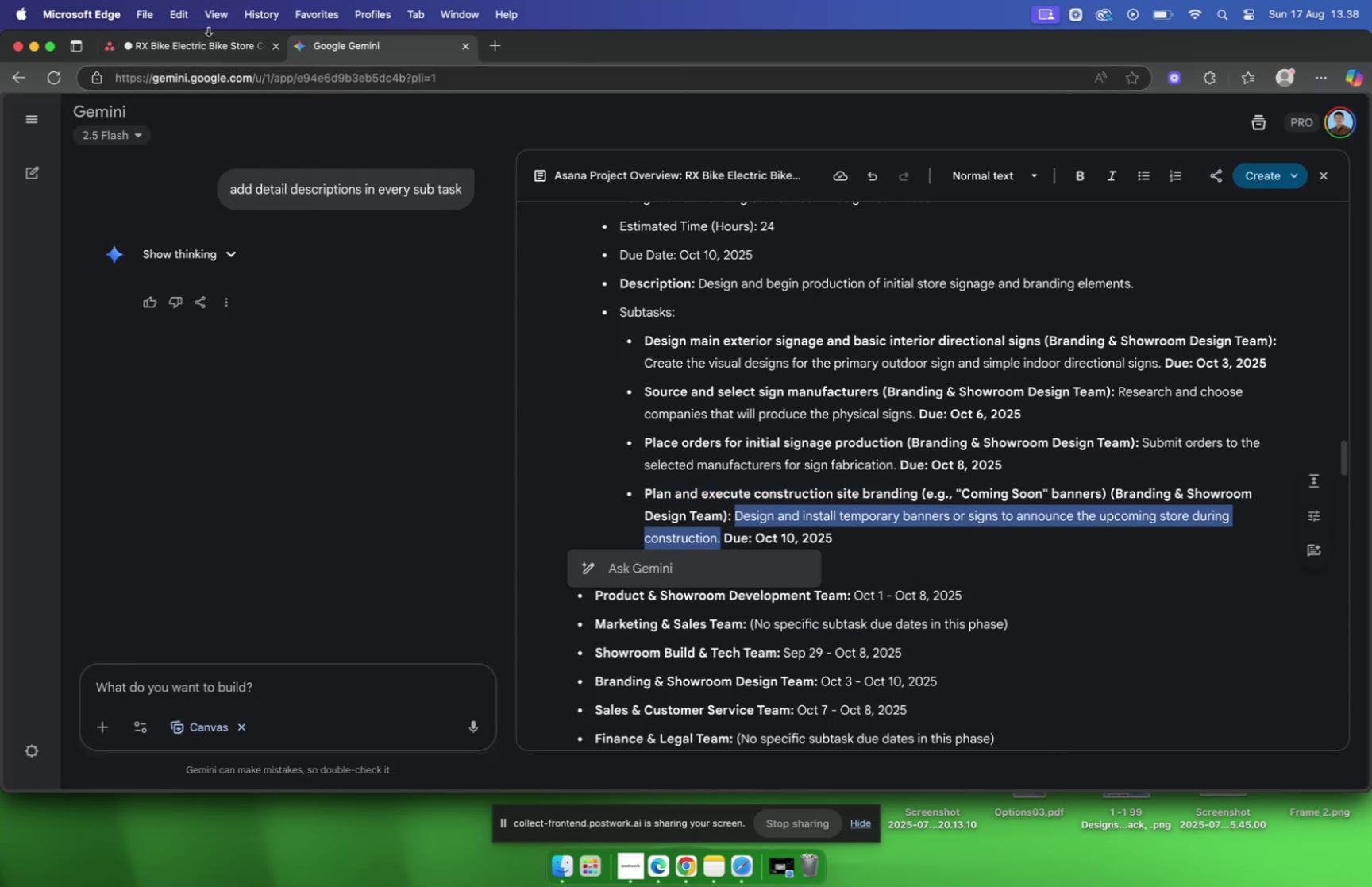 
left_click([208, 50])
 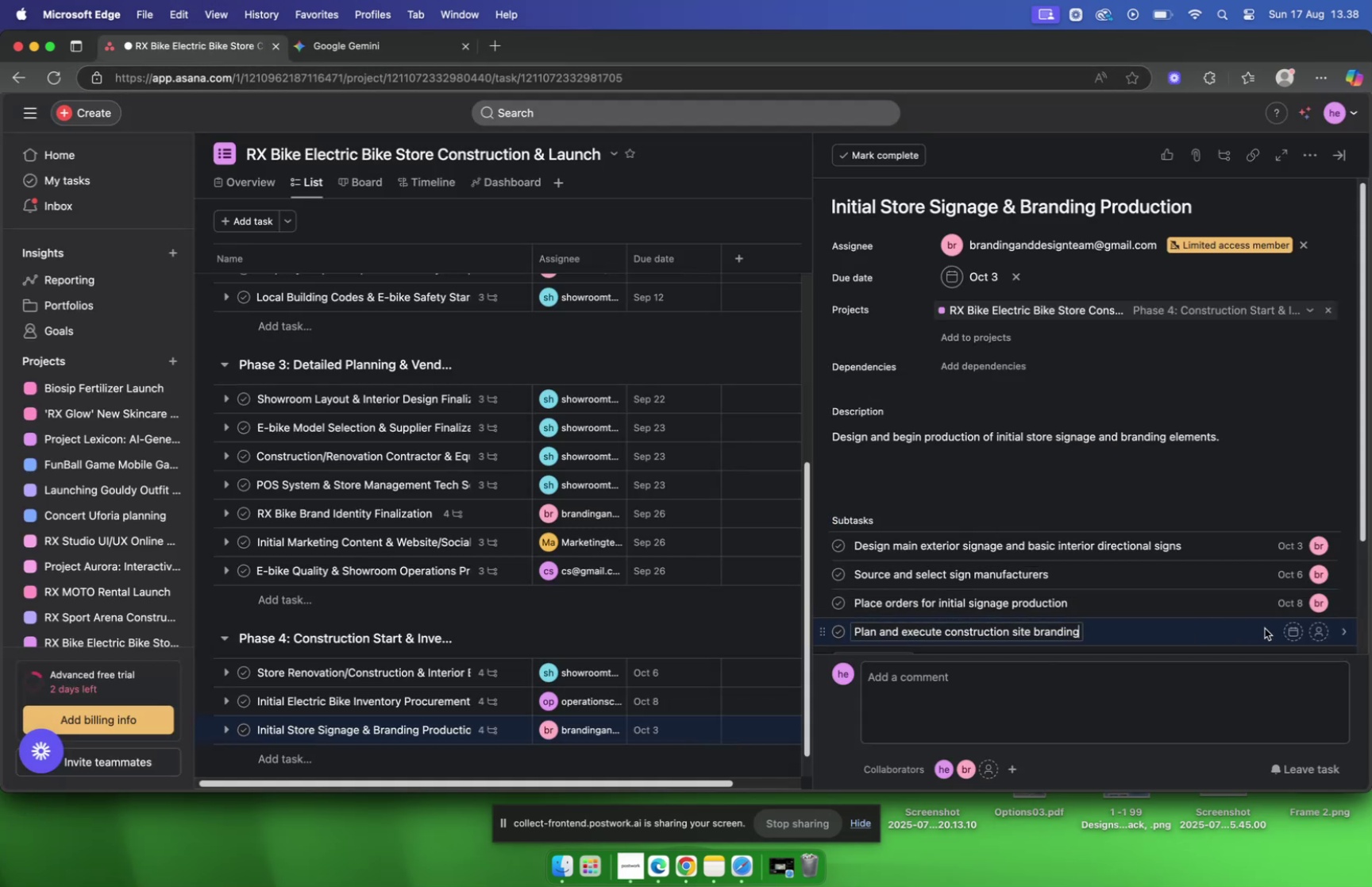 
left_click([1293, 631])
 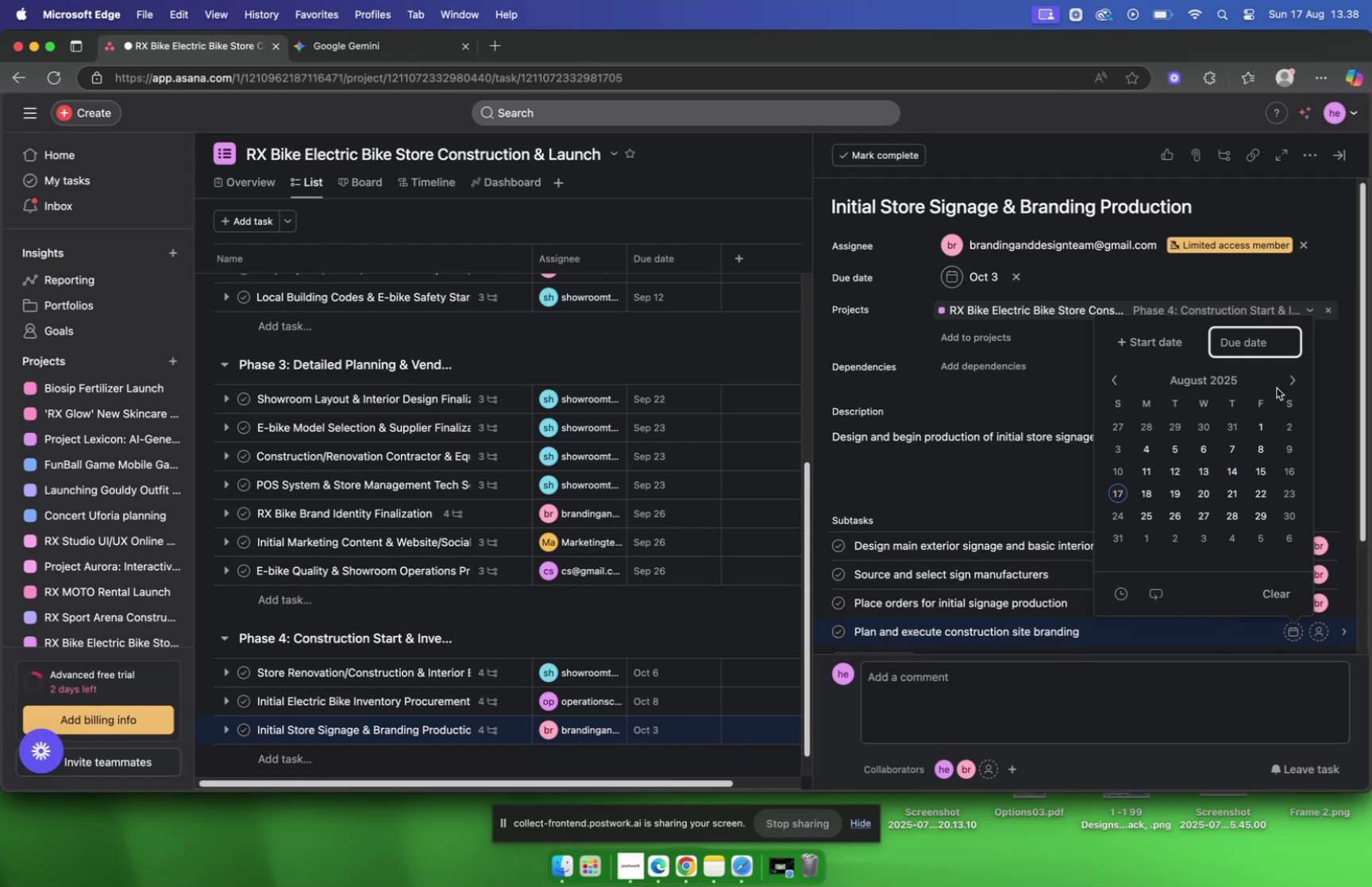 
left_click([1285, 381])
 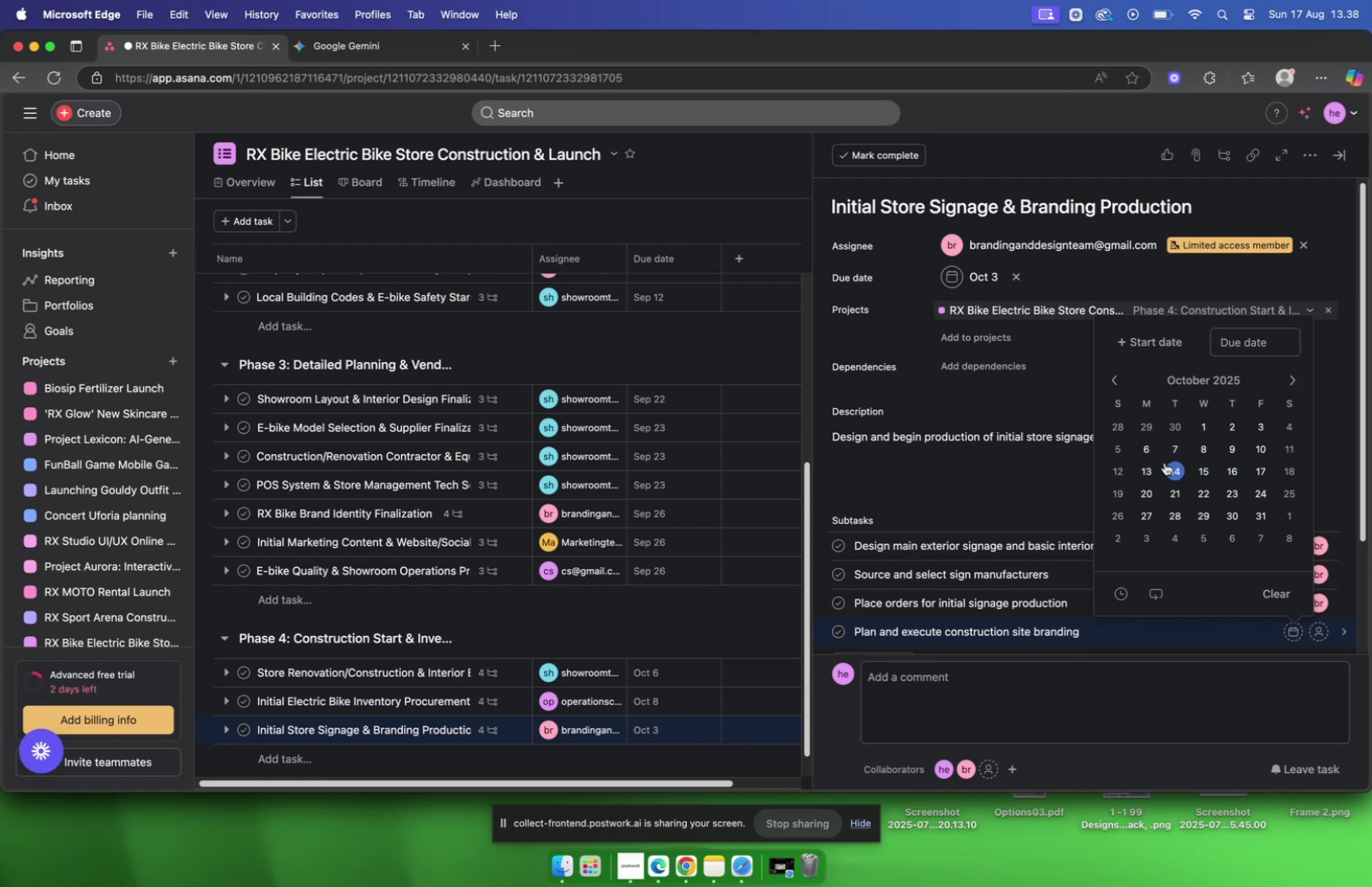 
left_click([1266, 443])
 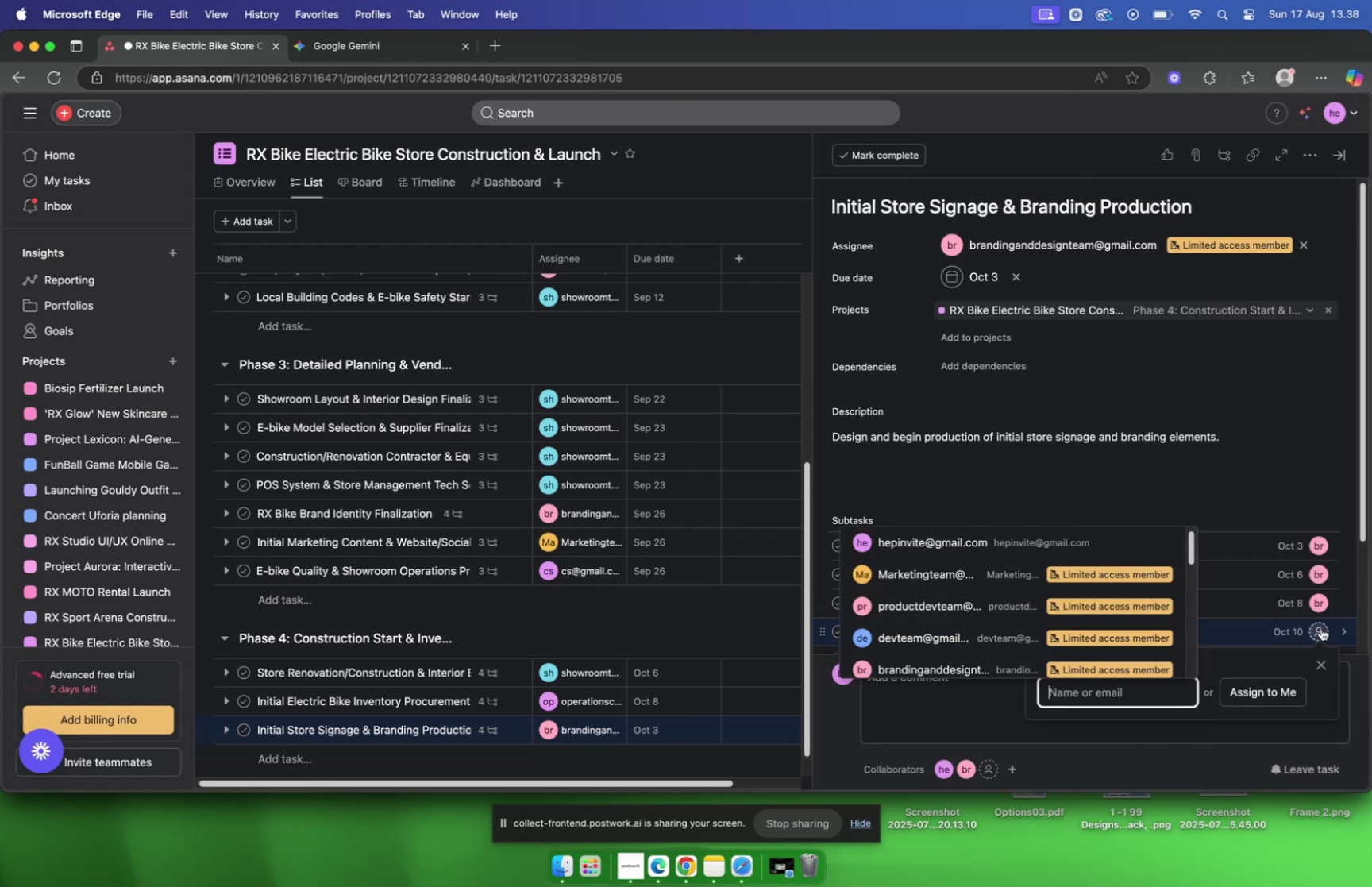 
left_click([1231, 631])
 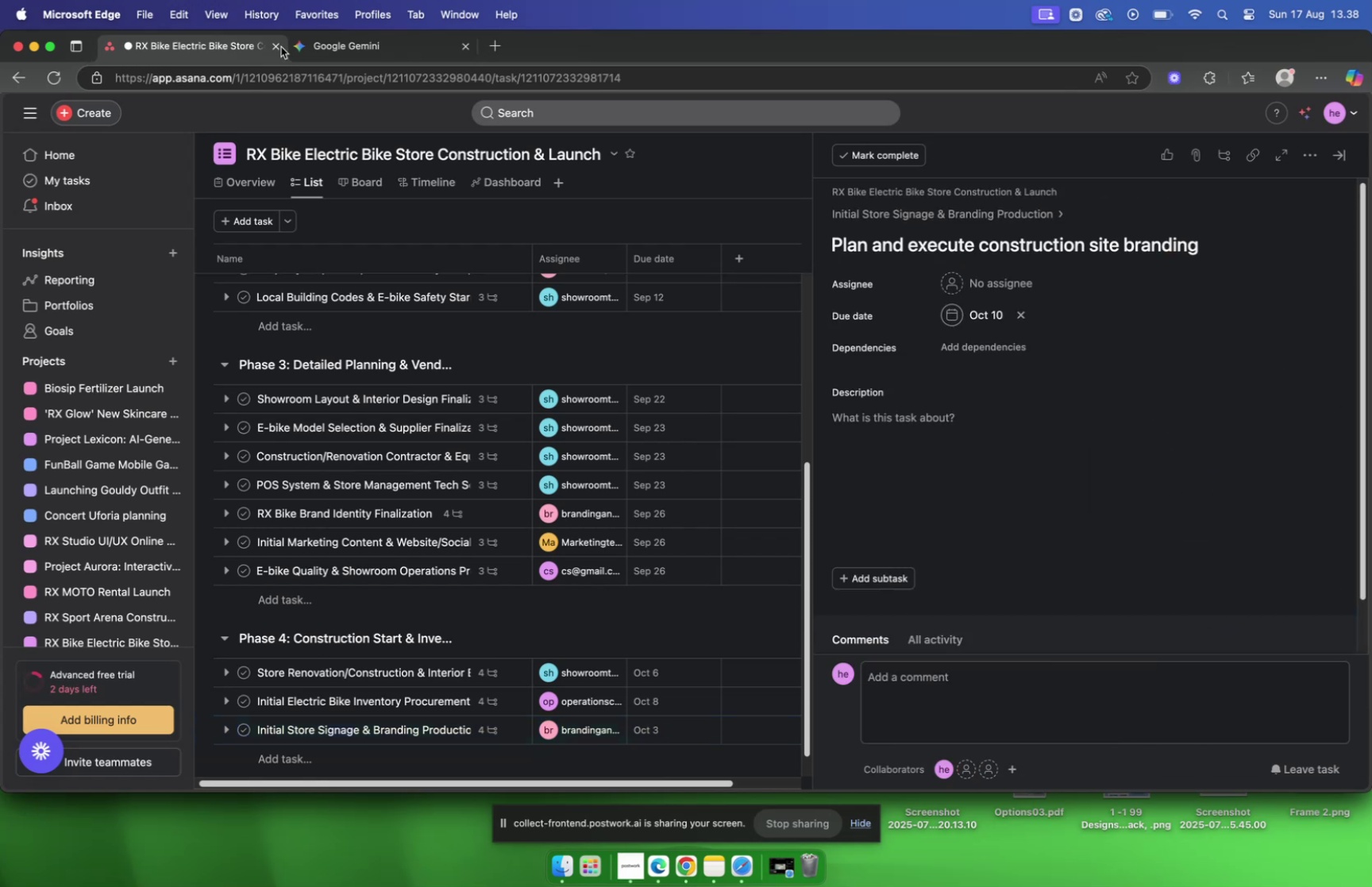 
left_click([315, 40])
 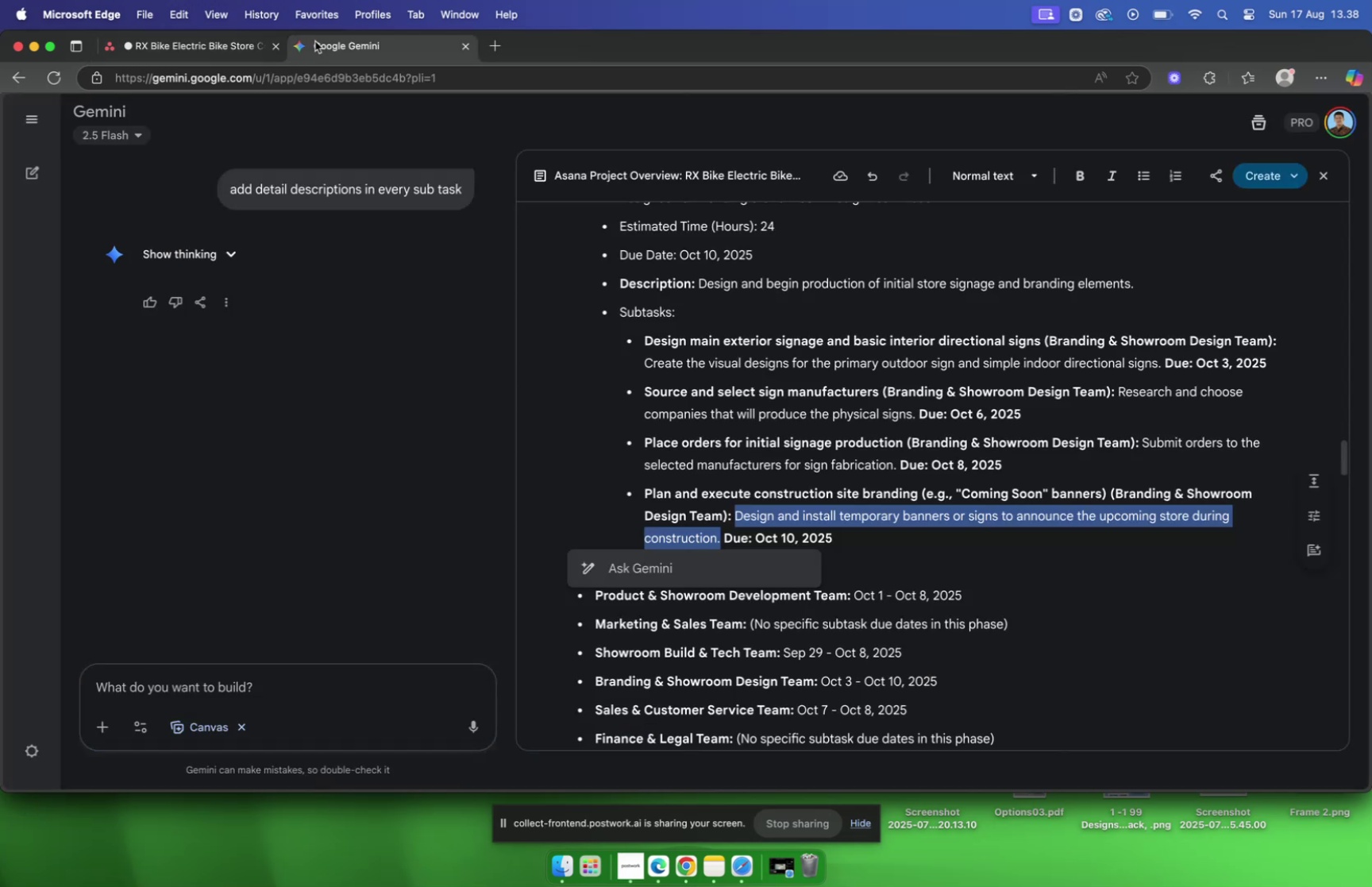 
left_click([198, 45])
 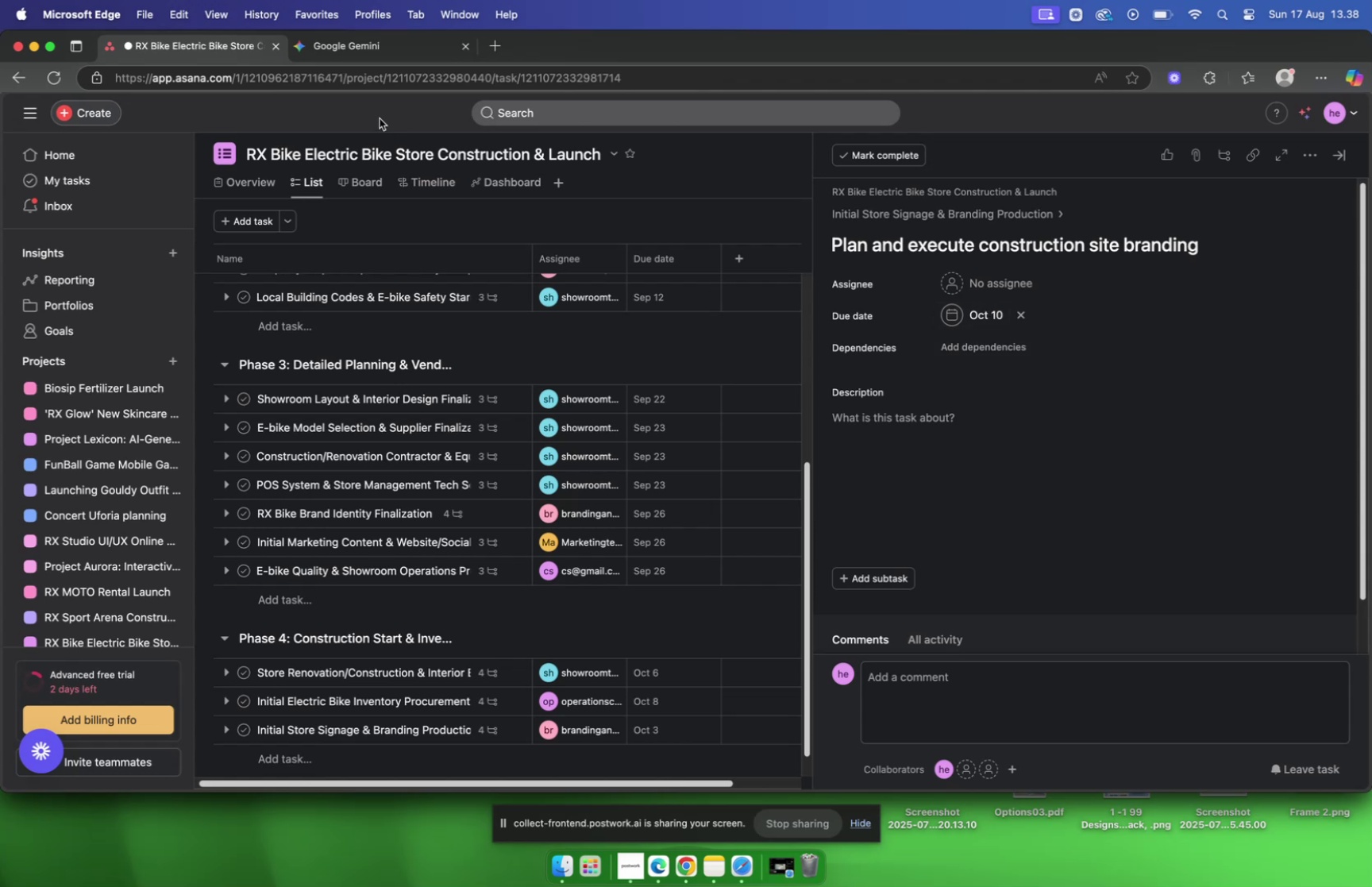 
left_click([339, 55])
 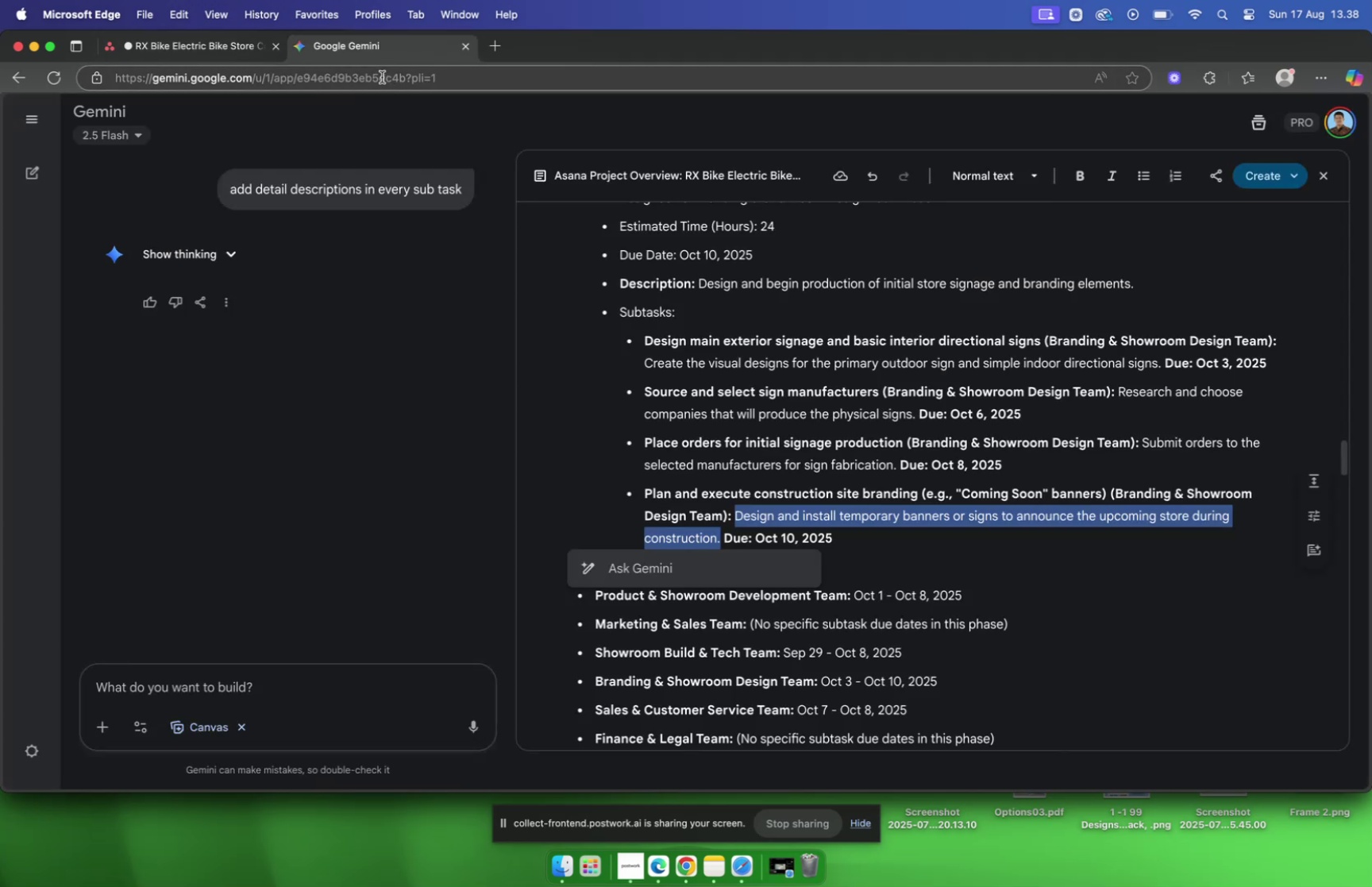 
left_click([248, 44])
 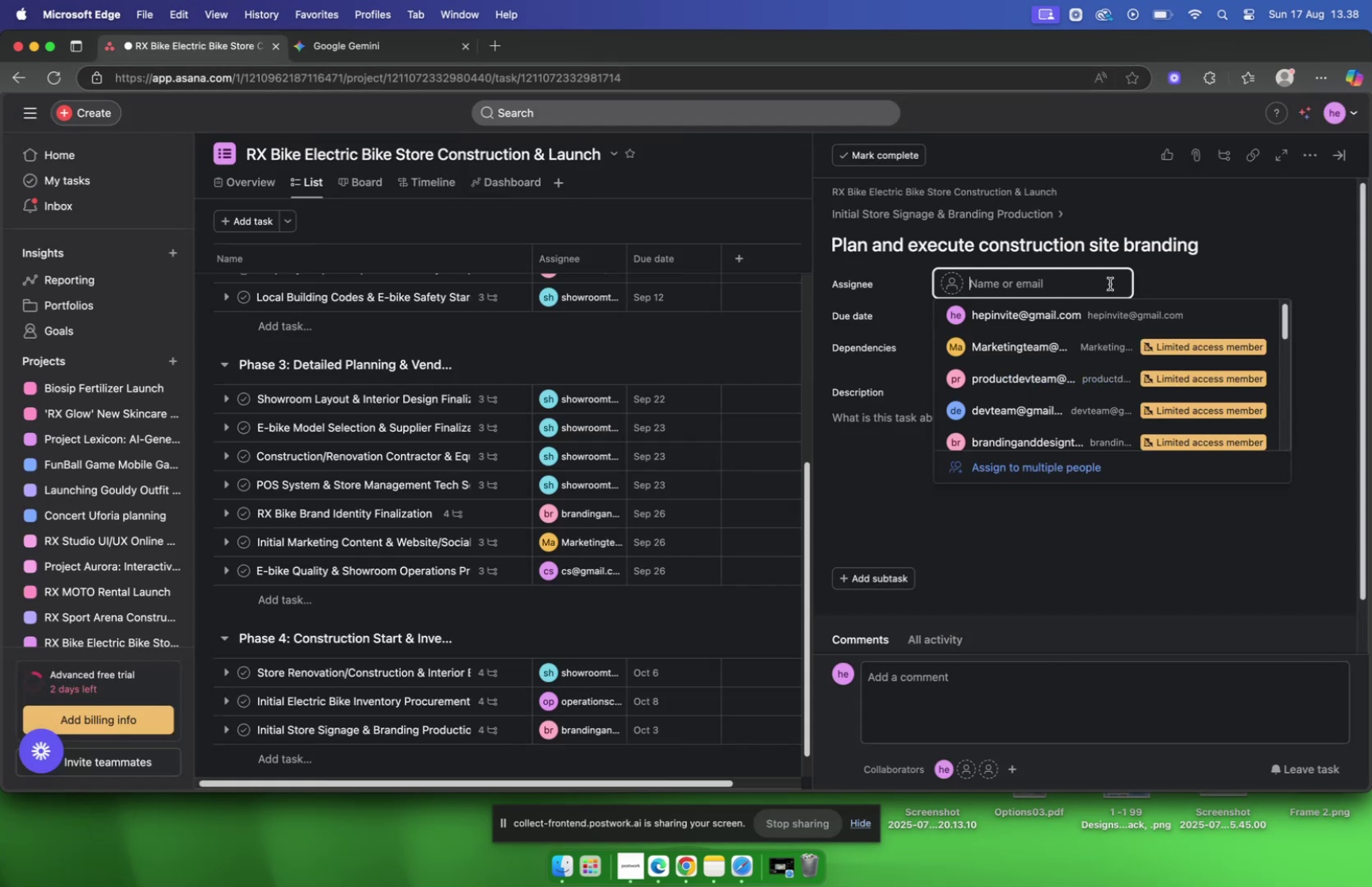 
type(bra)
 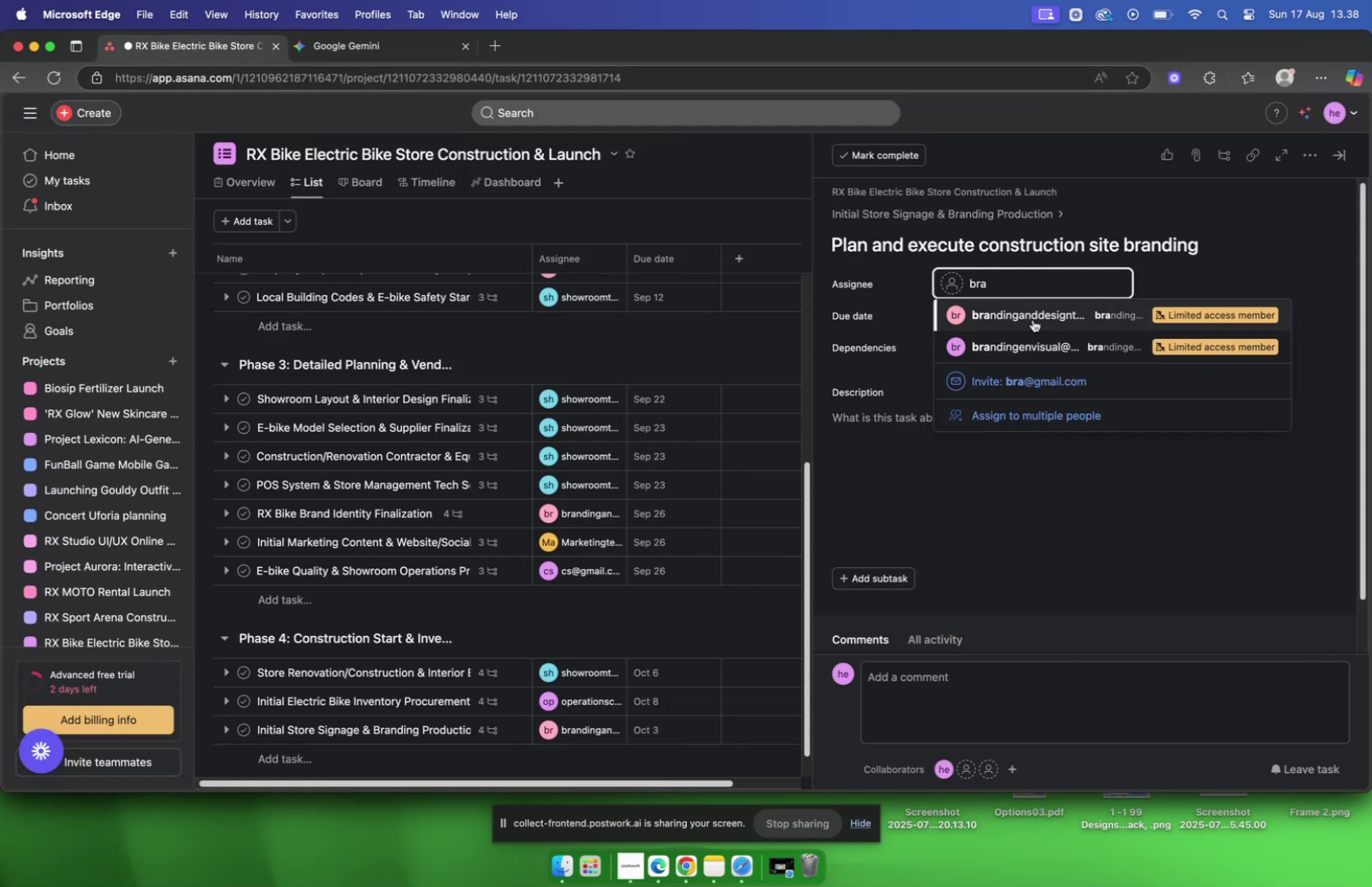 
left_click([996, 319])
 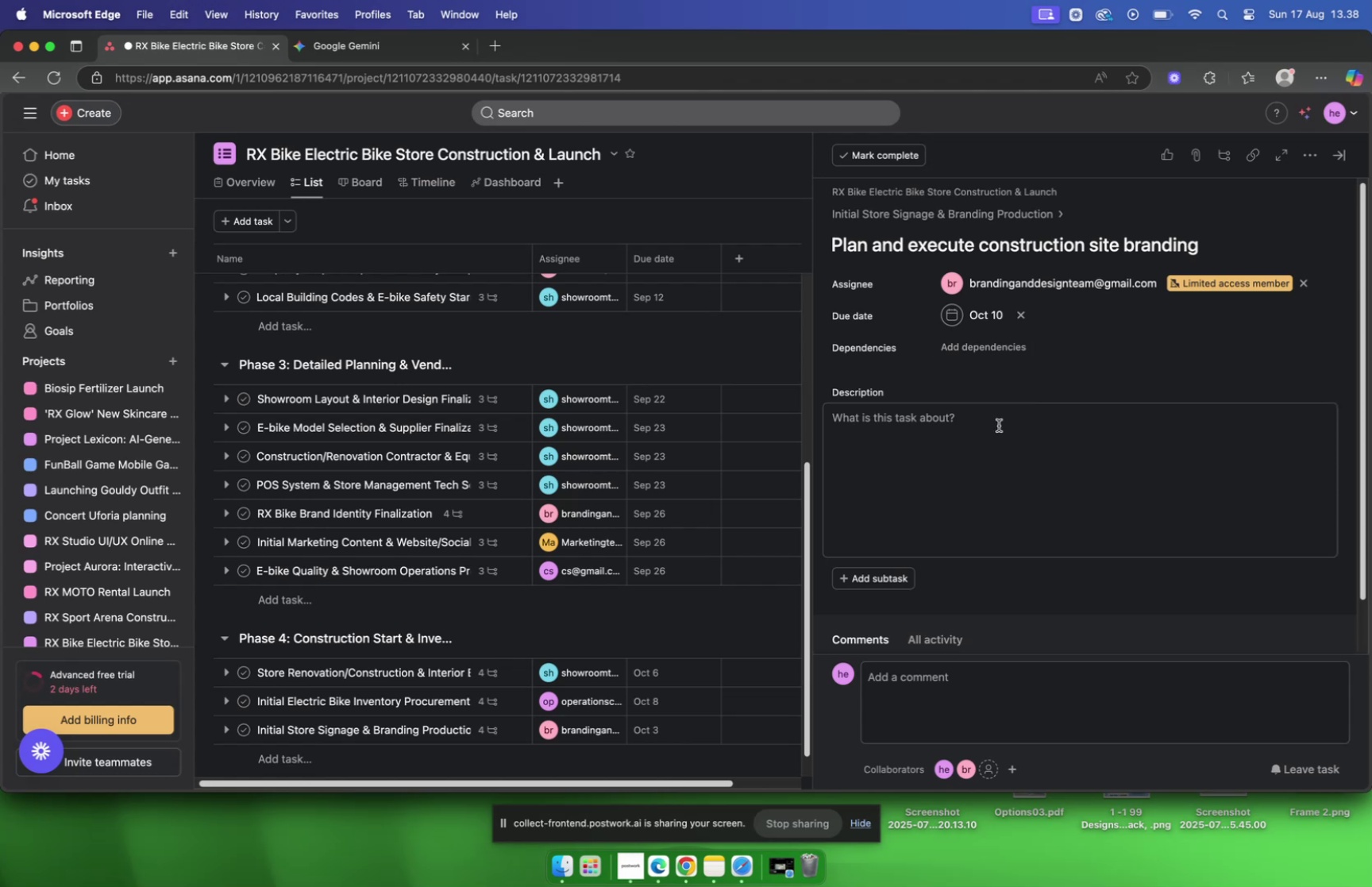 
left_click([991, 428])
 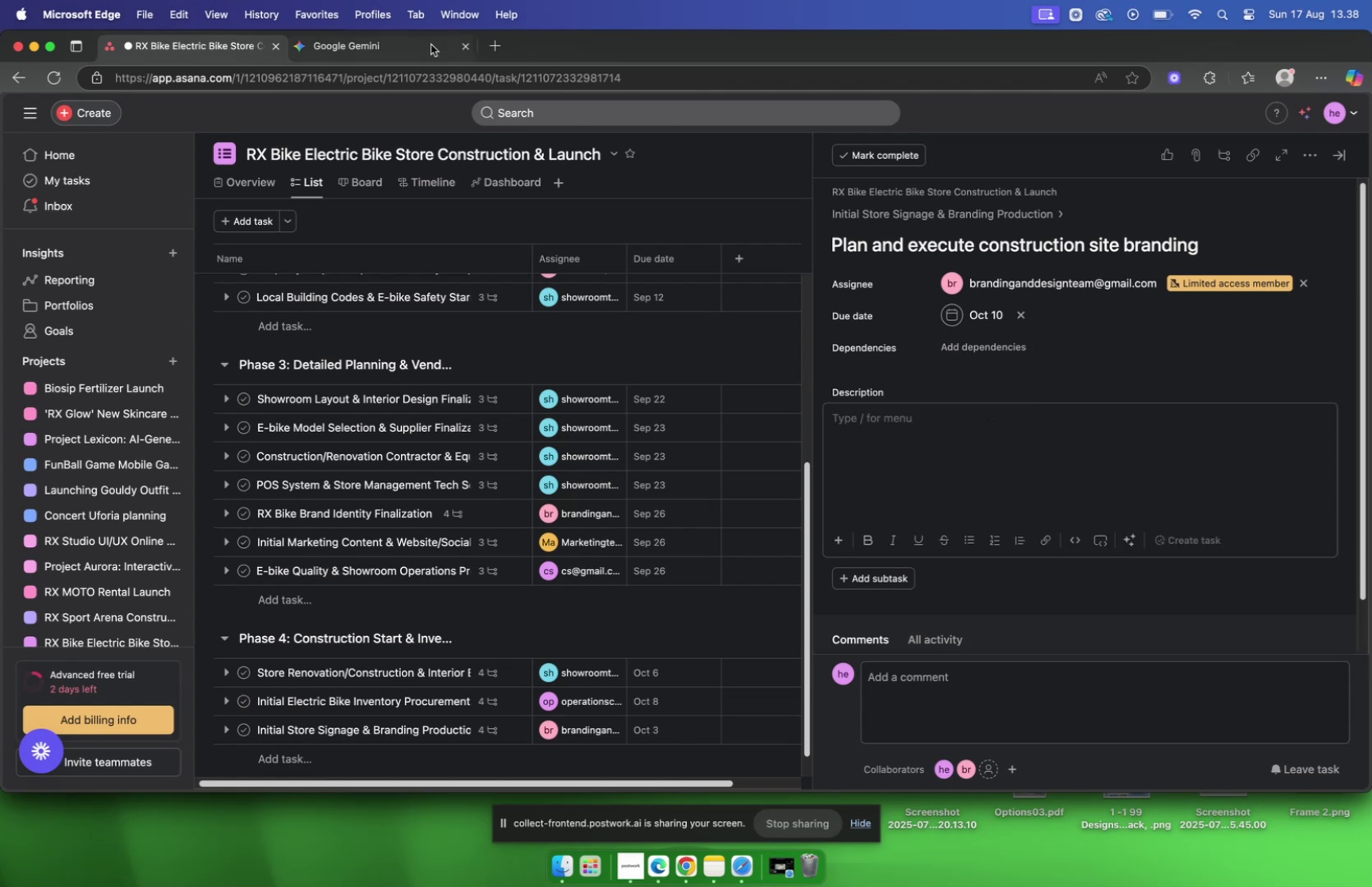 
left_click([391, 44])
 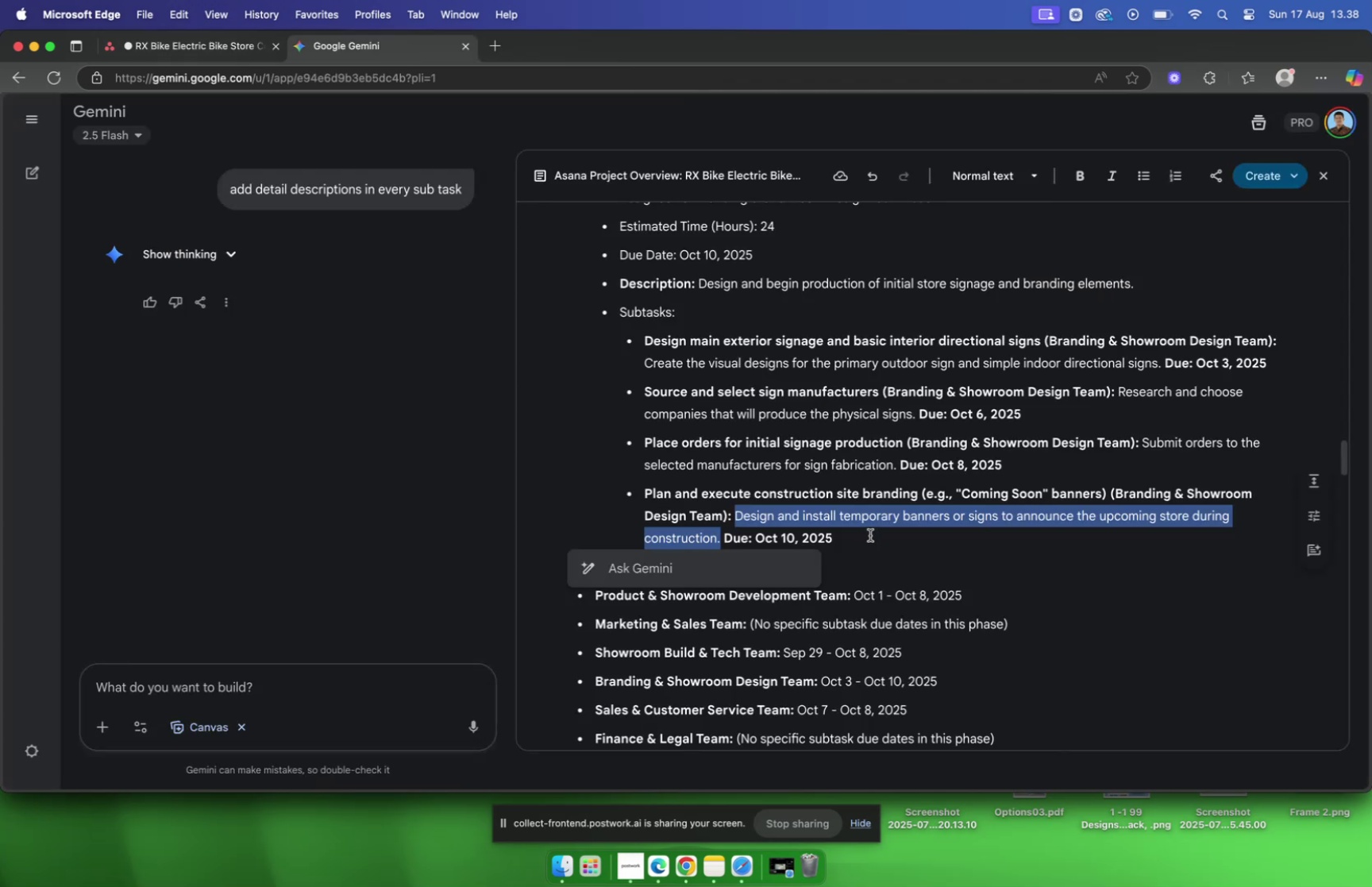 
right_click([866, 534])
 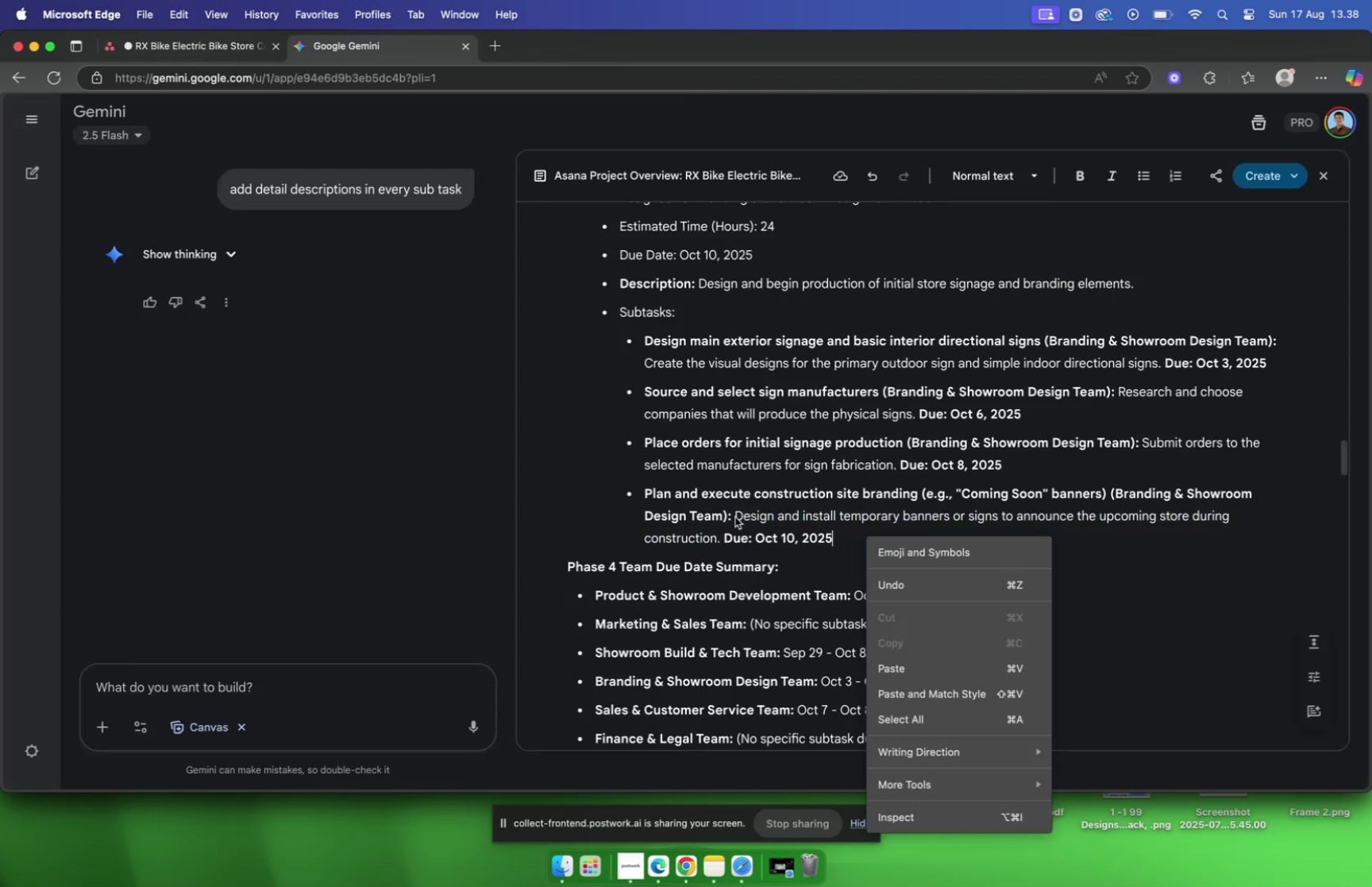 
left_click_drag(start_coordinate=[734, 511], to_coordinate=[718, 539])
 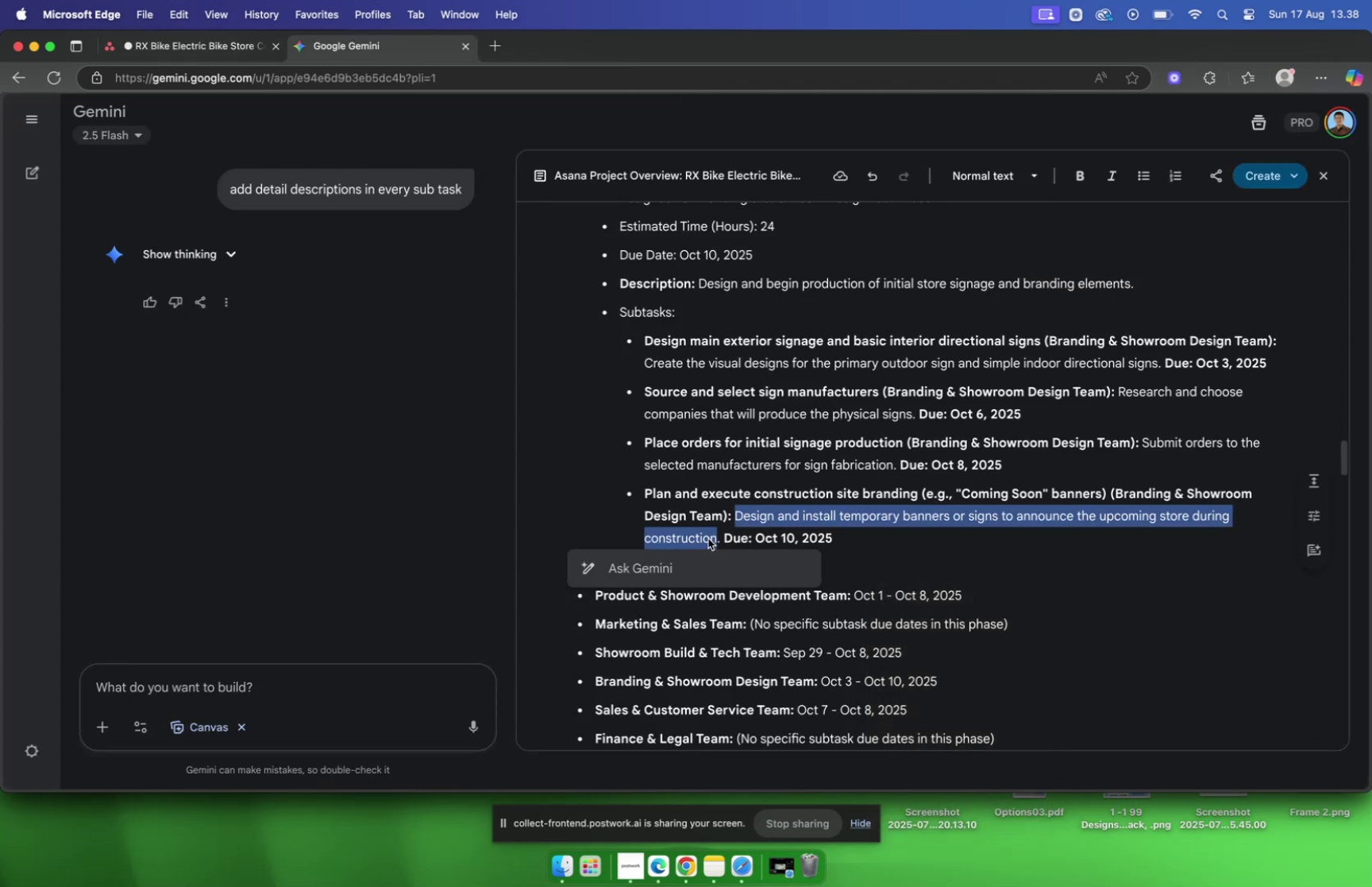 
right_click([708, 538])
 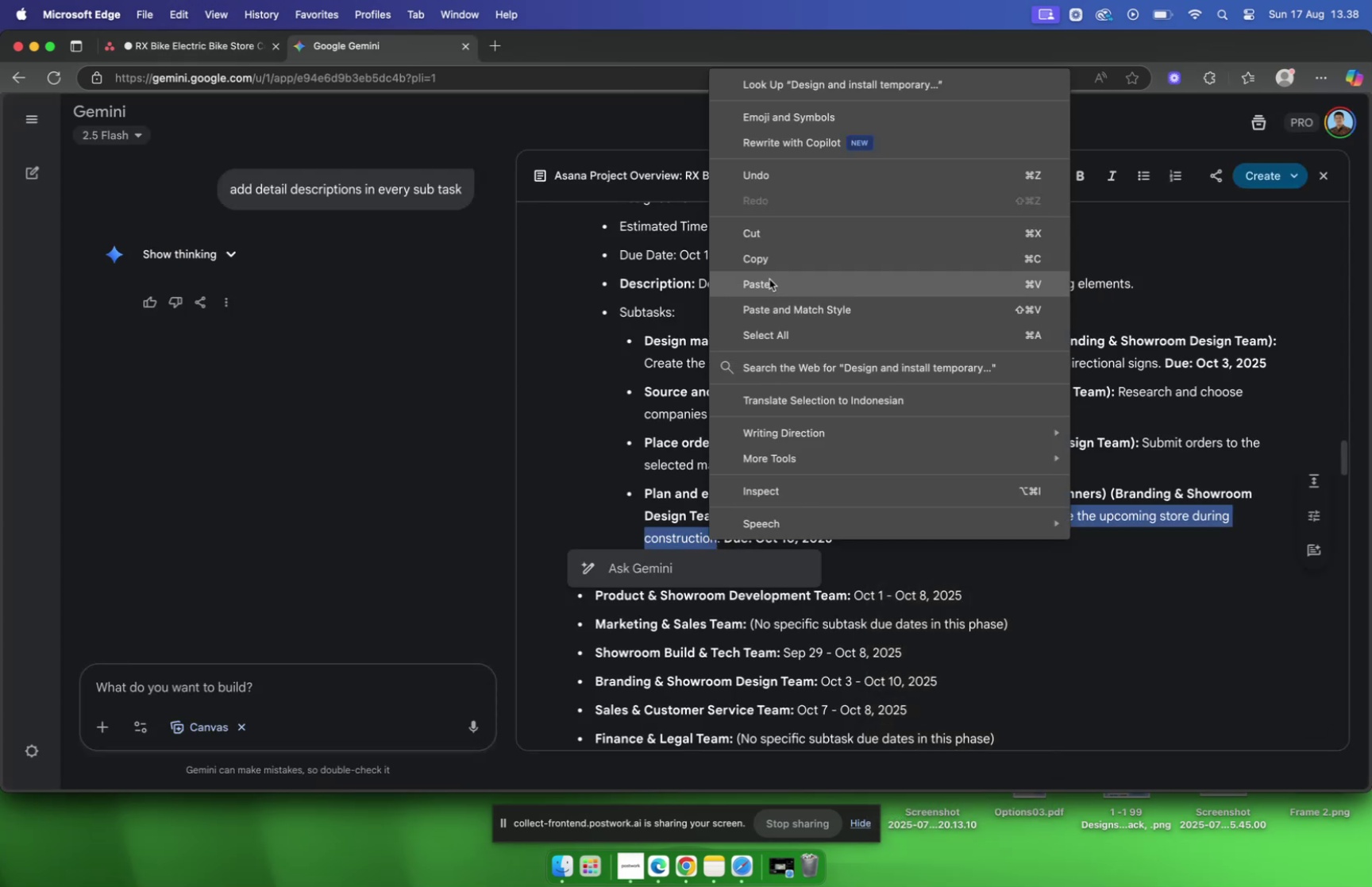 
left_click([772, 260])
 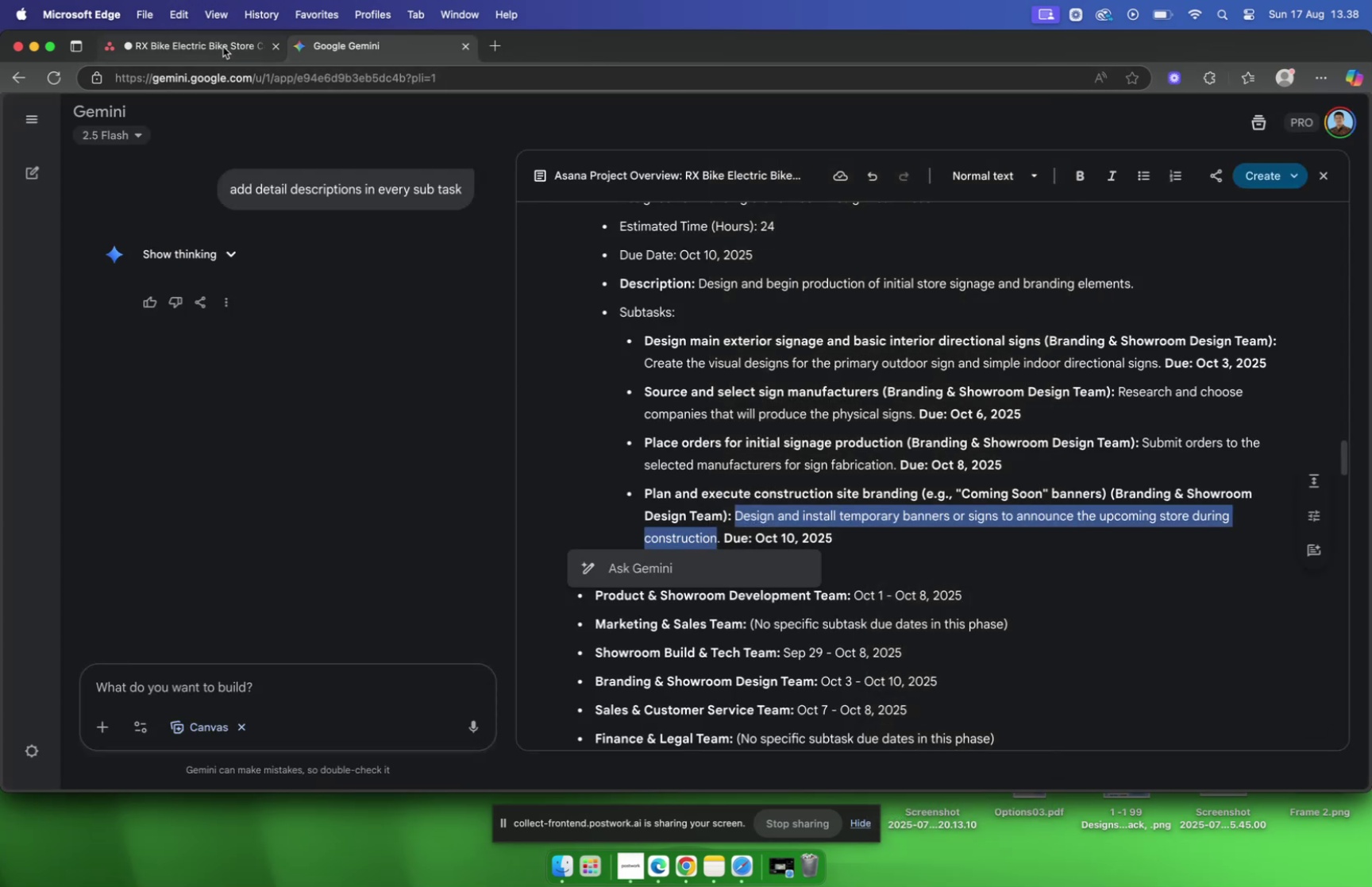 
left_click([223, 47])
 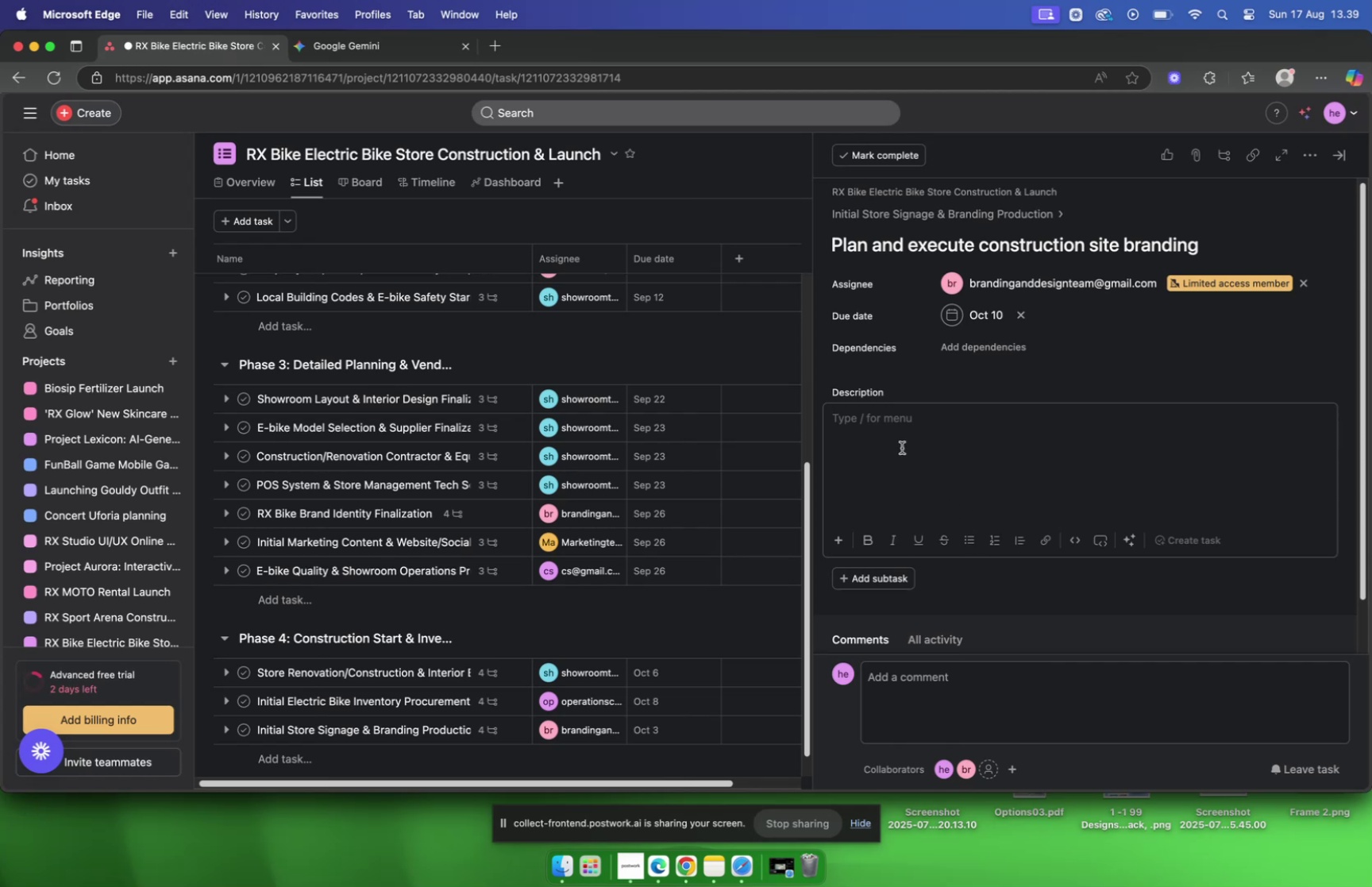 
left_click([878, 411])
 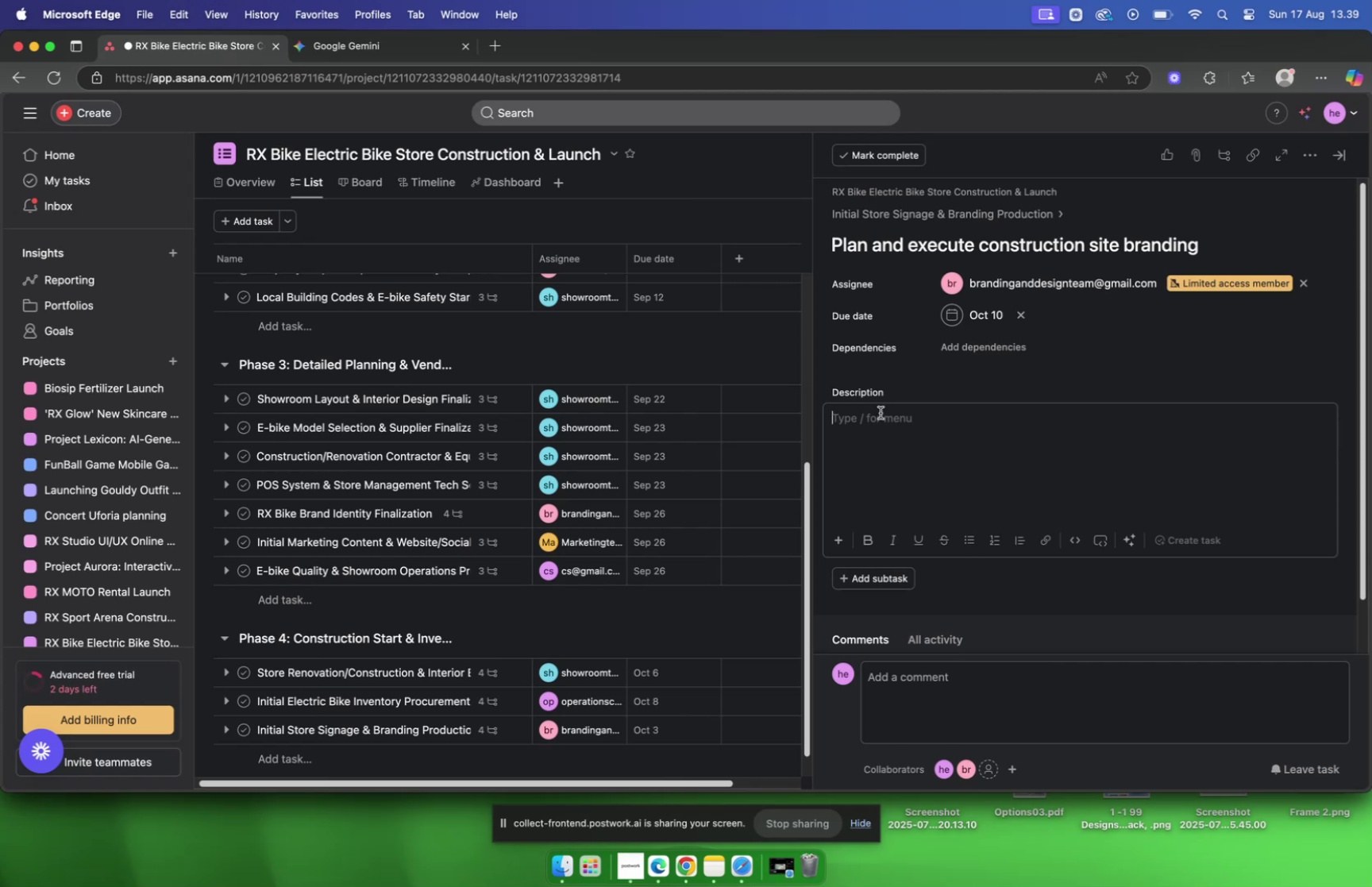 
key(Meta+V)
 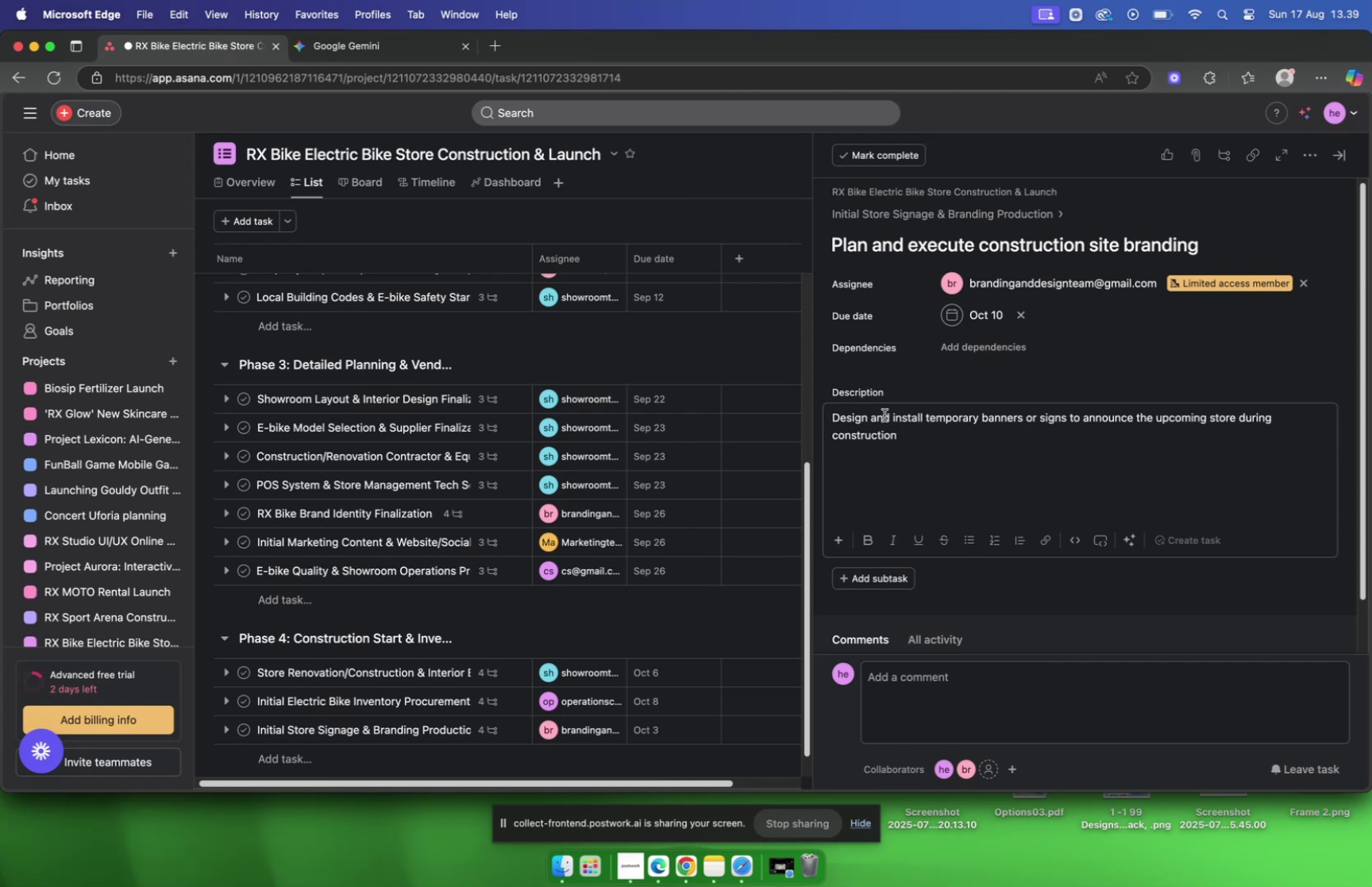 
wait(5.16)
 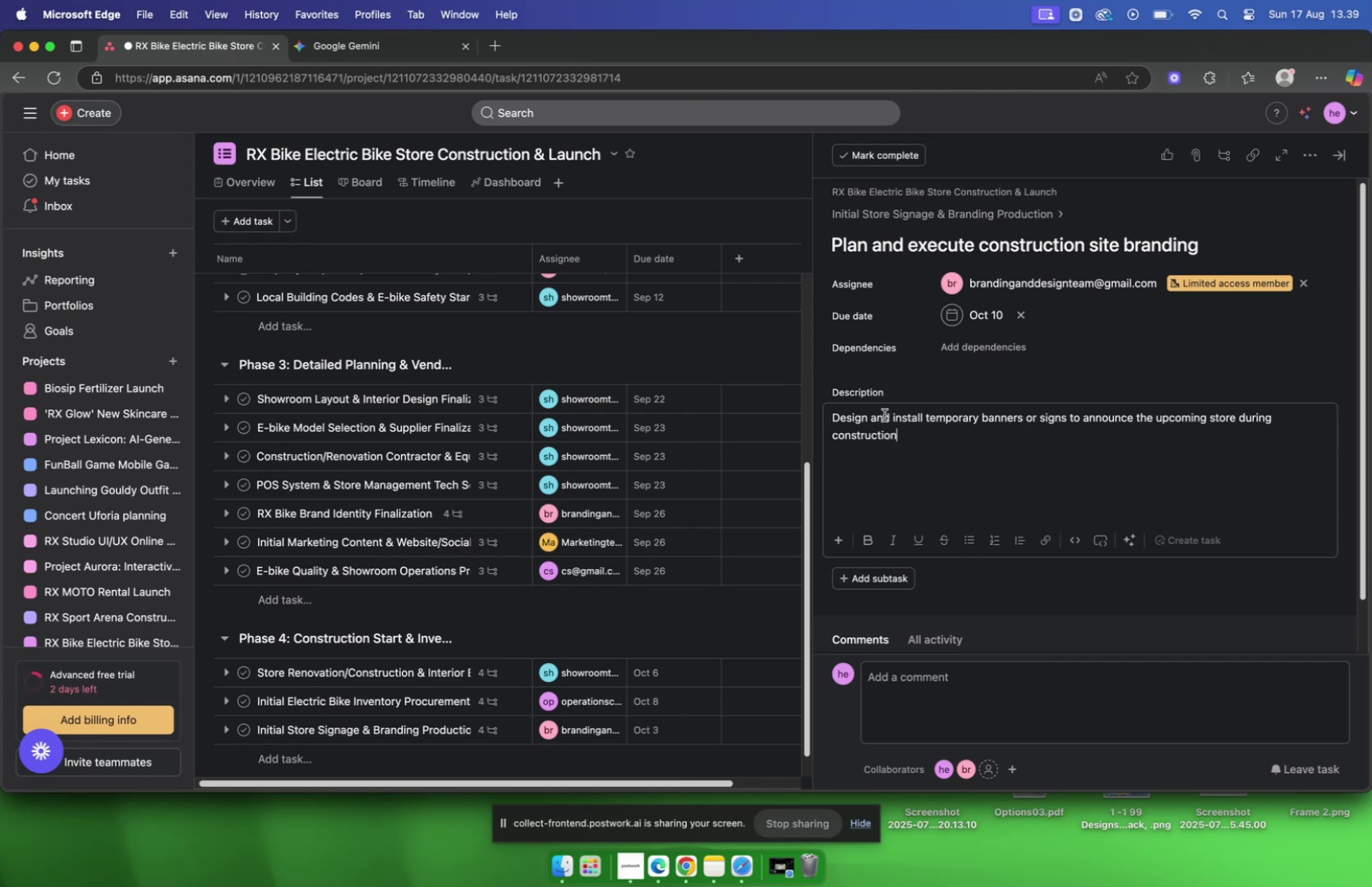 
left_click([1071, 465])
 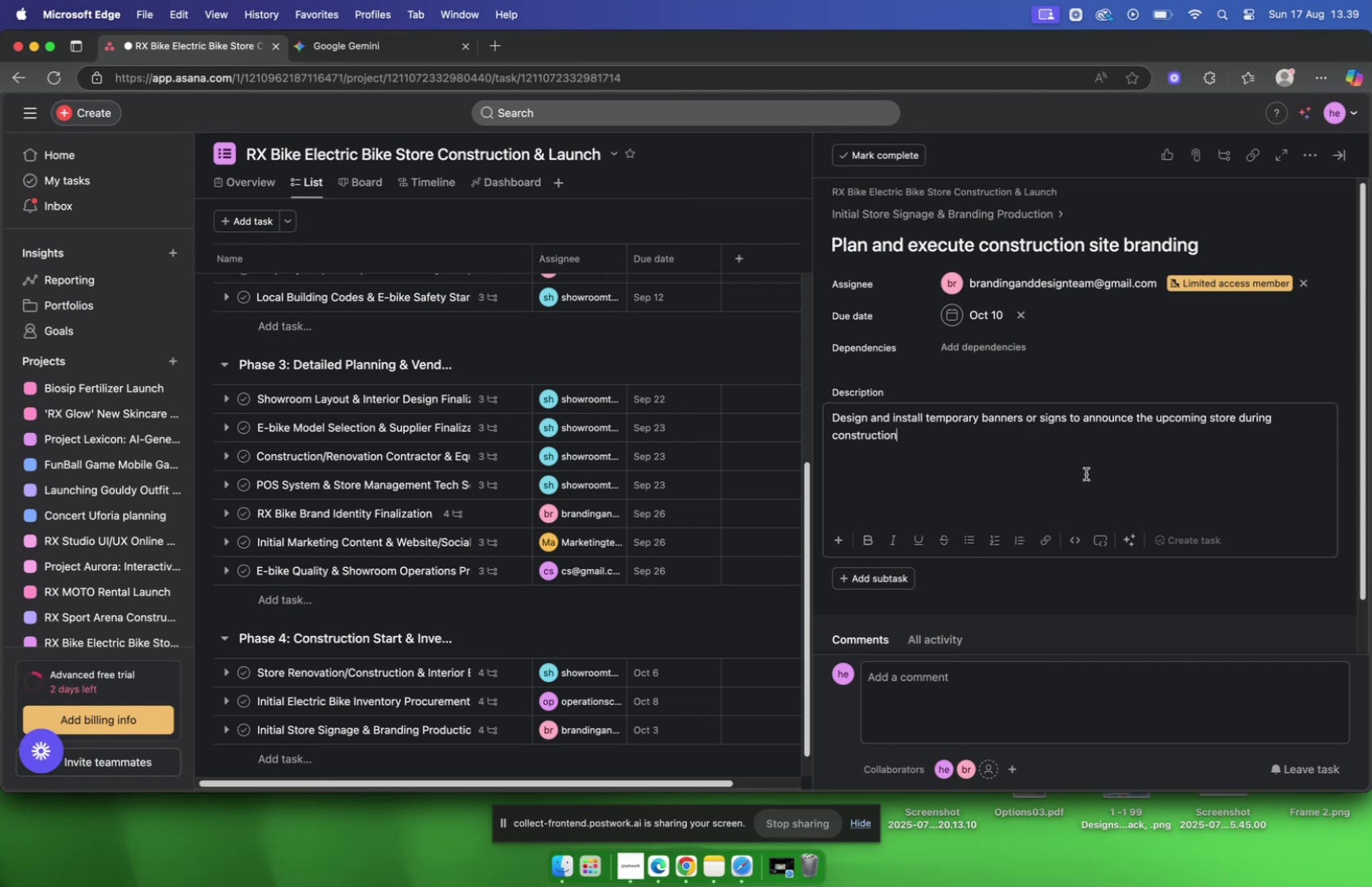 
scroll: coordinate [1044, 439], scroll_direction: down, amount: 7.0
 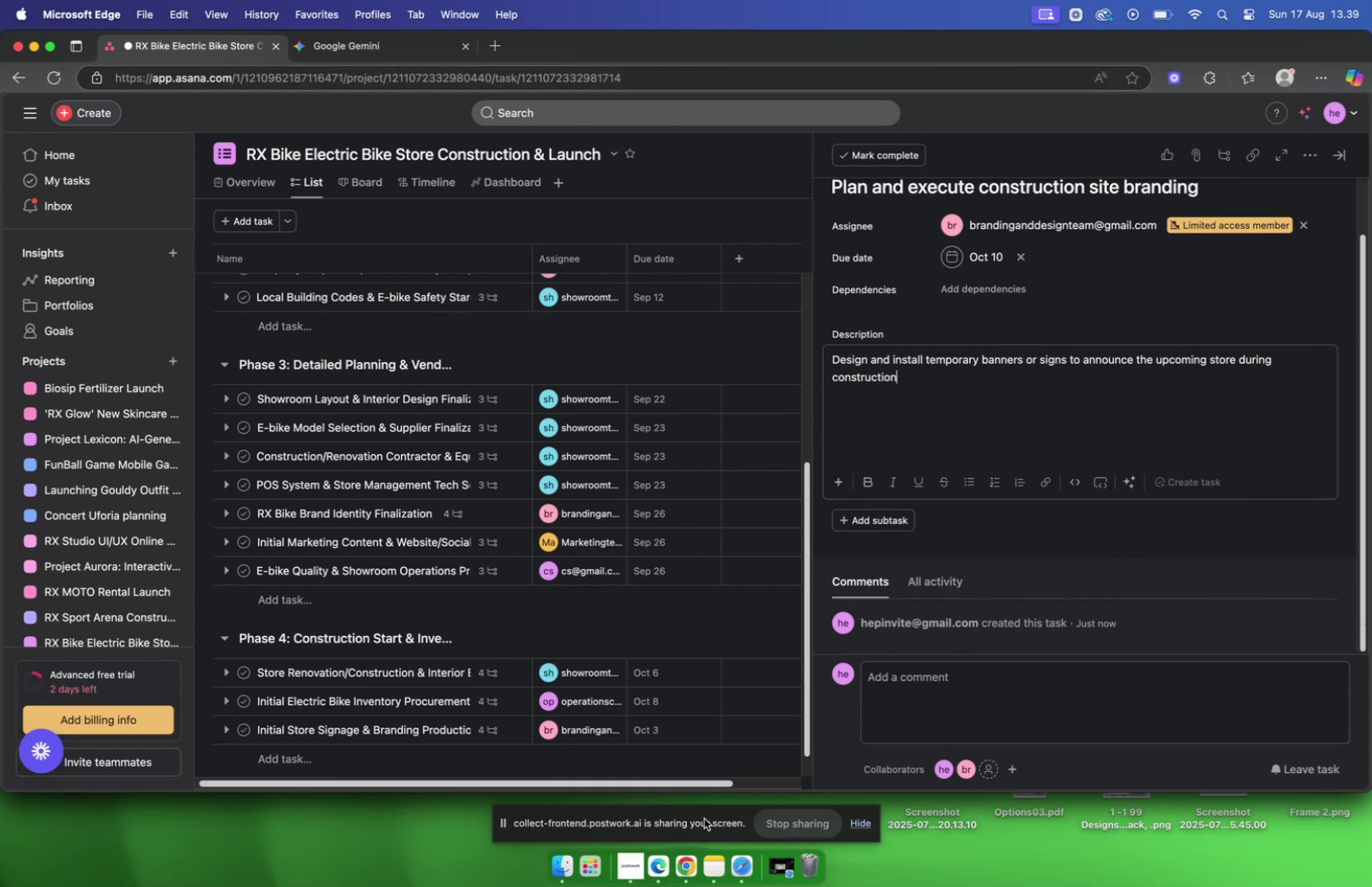 
left_click([630, 860])
 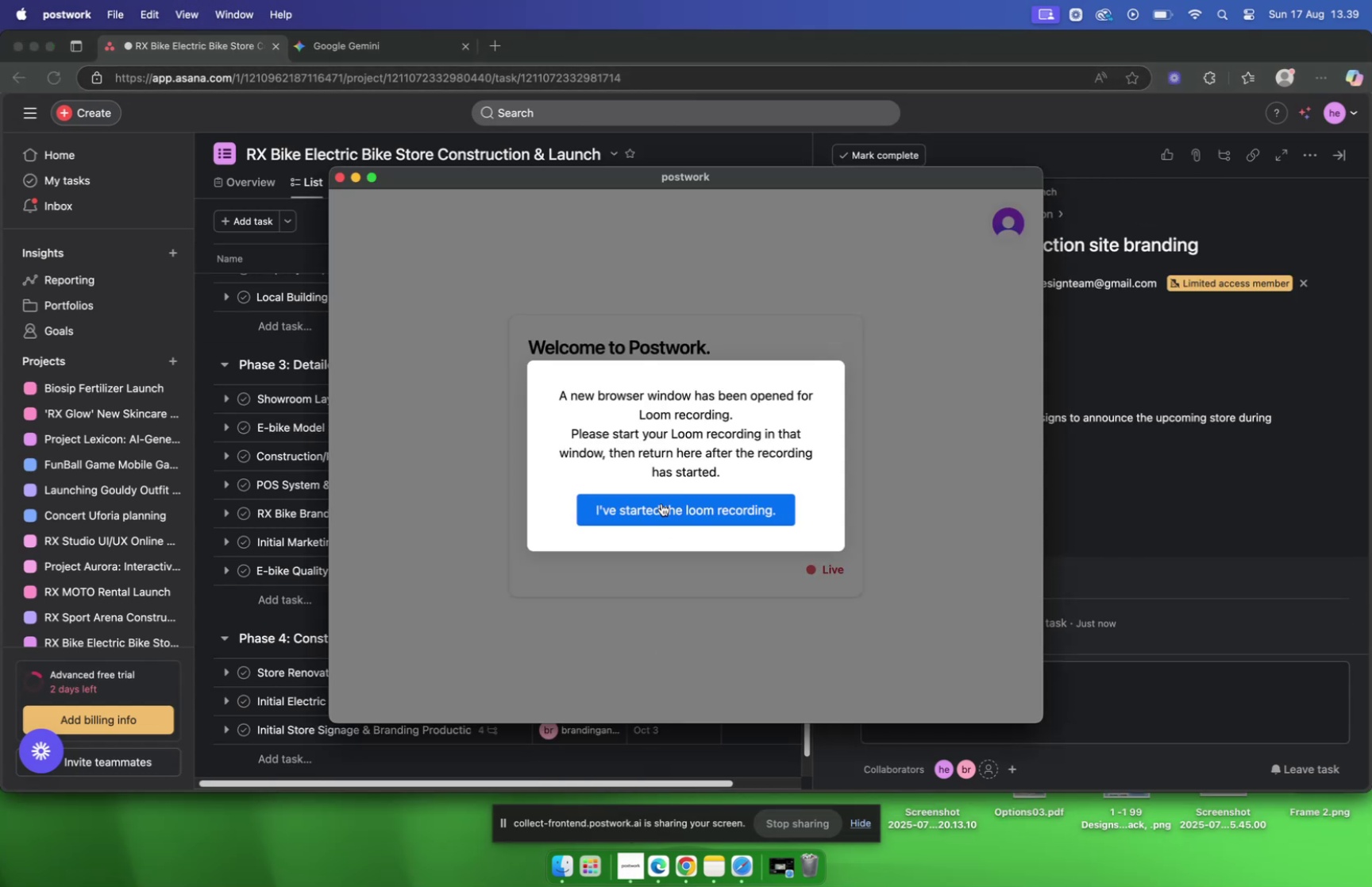 
left_click([660, 507])
 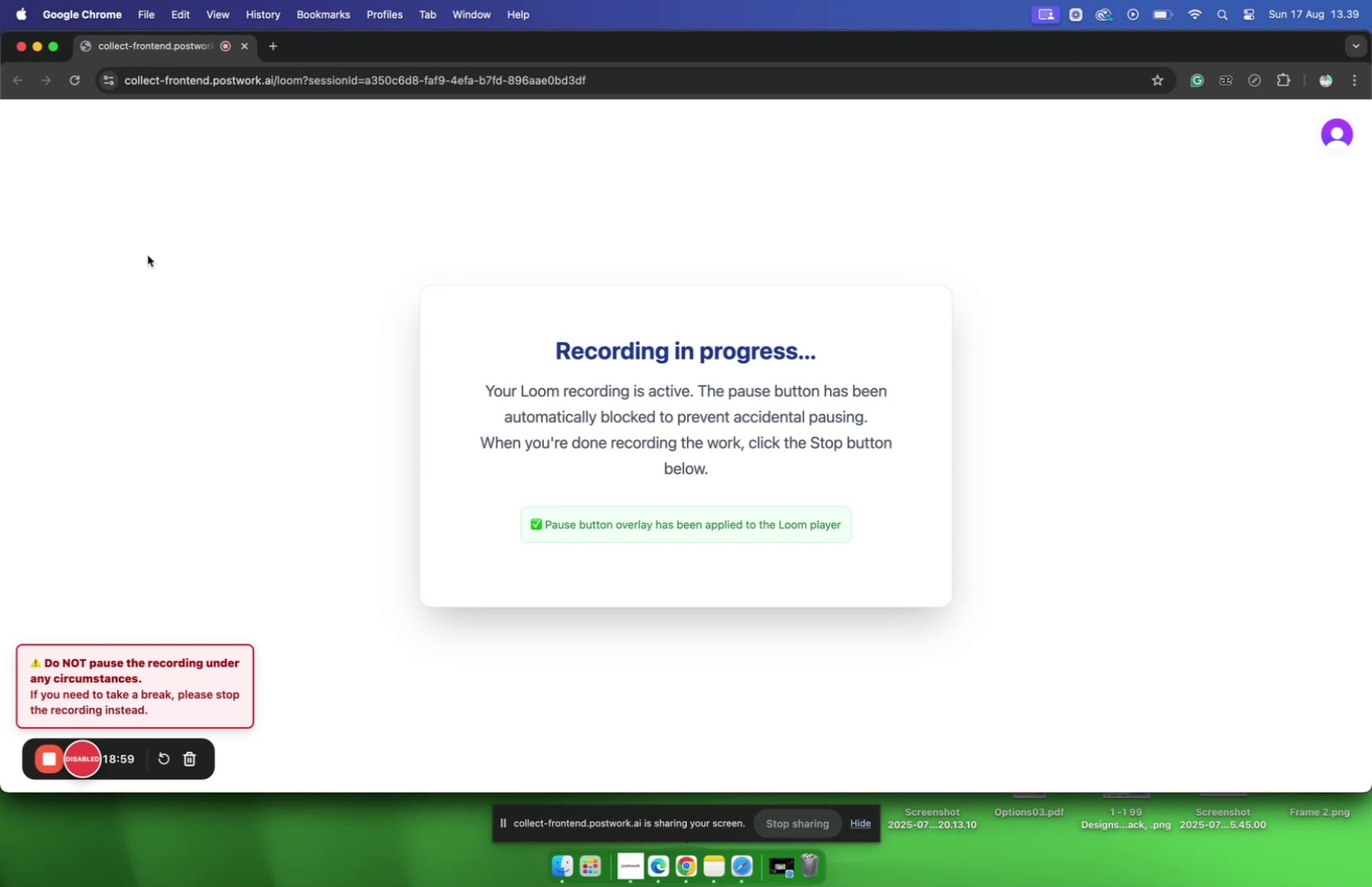 
left_click([39, 47])
 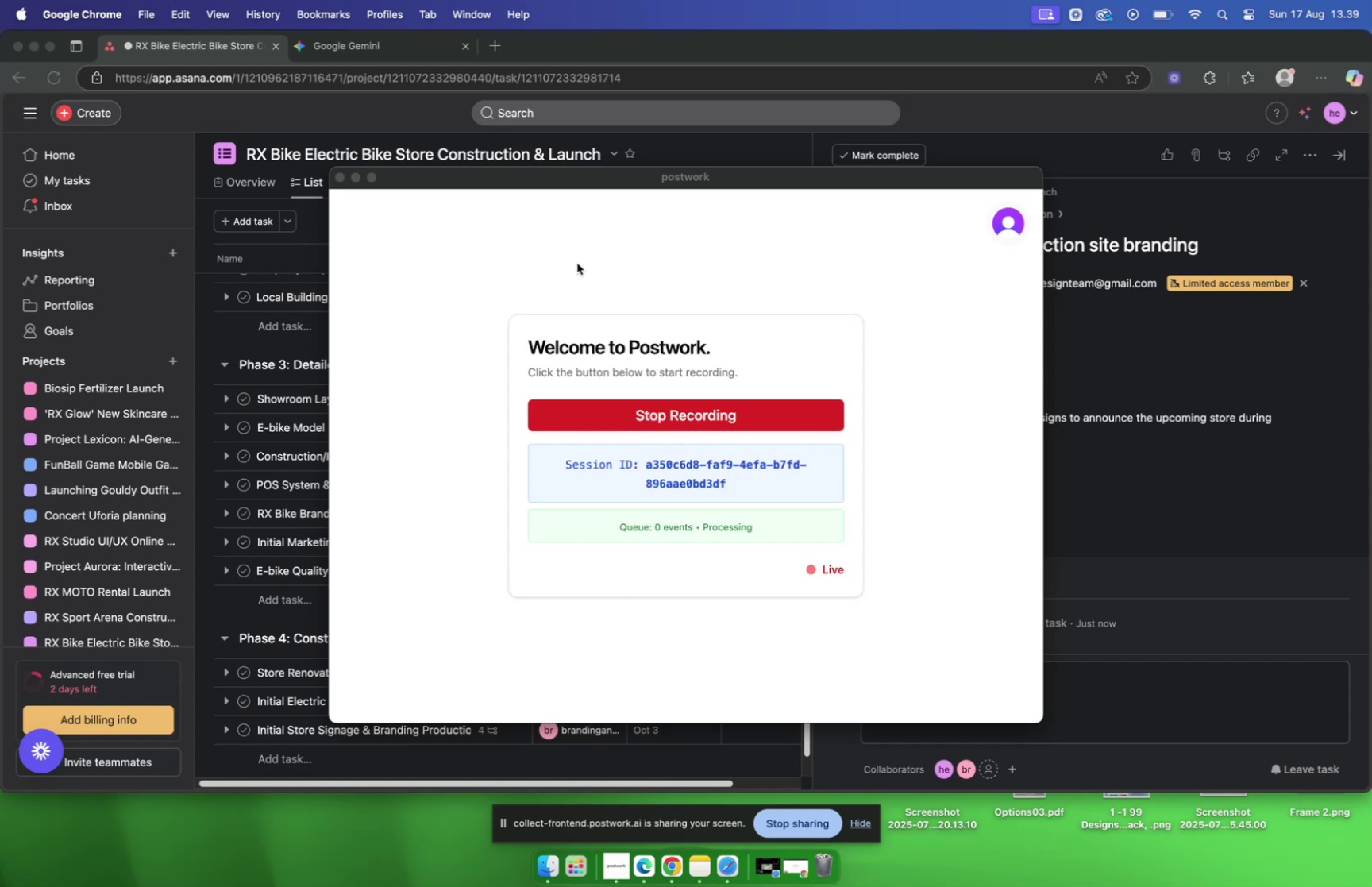 
wait(27.42)
 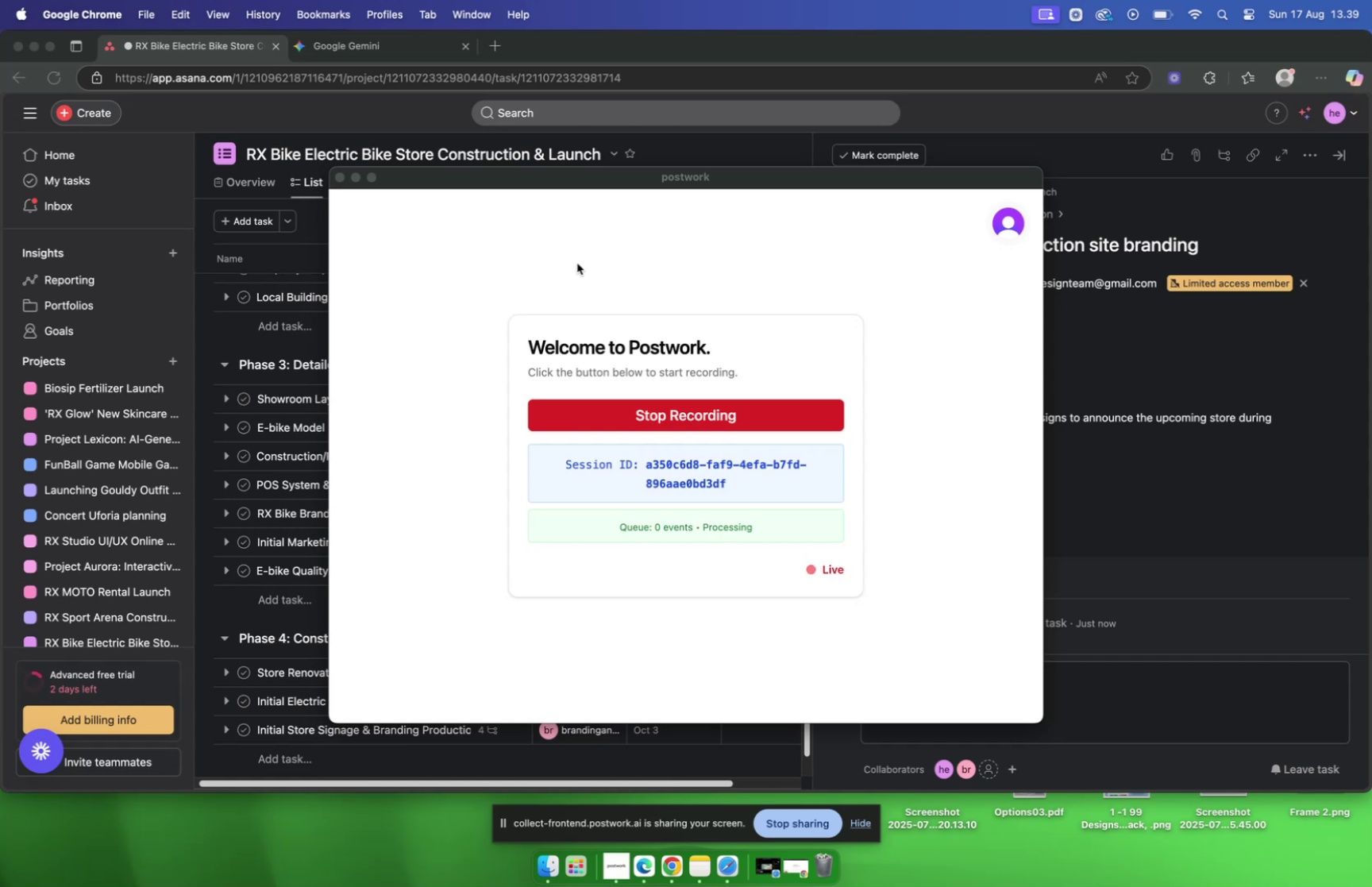 
left_click([311, 227])
 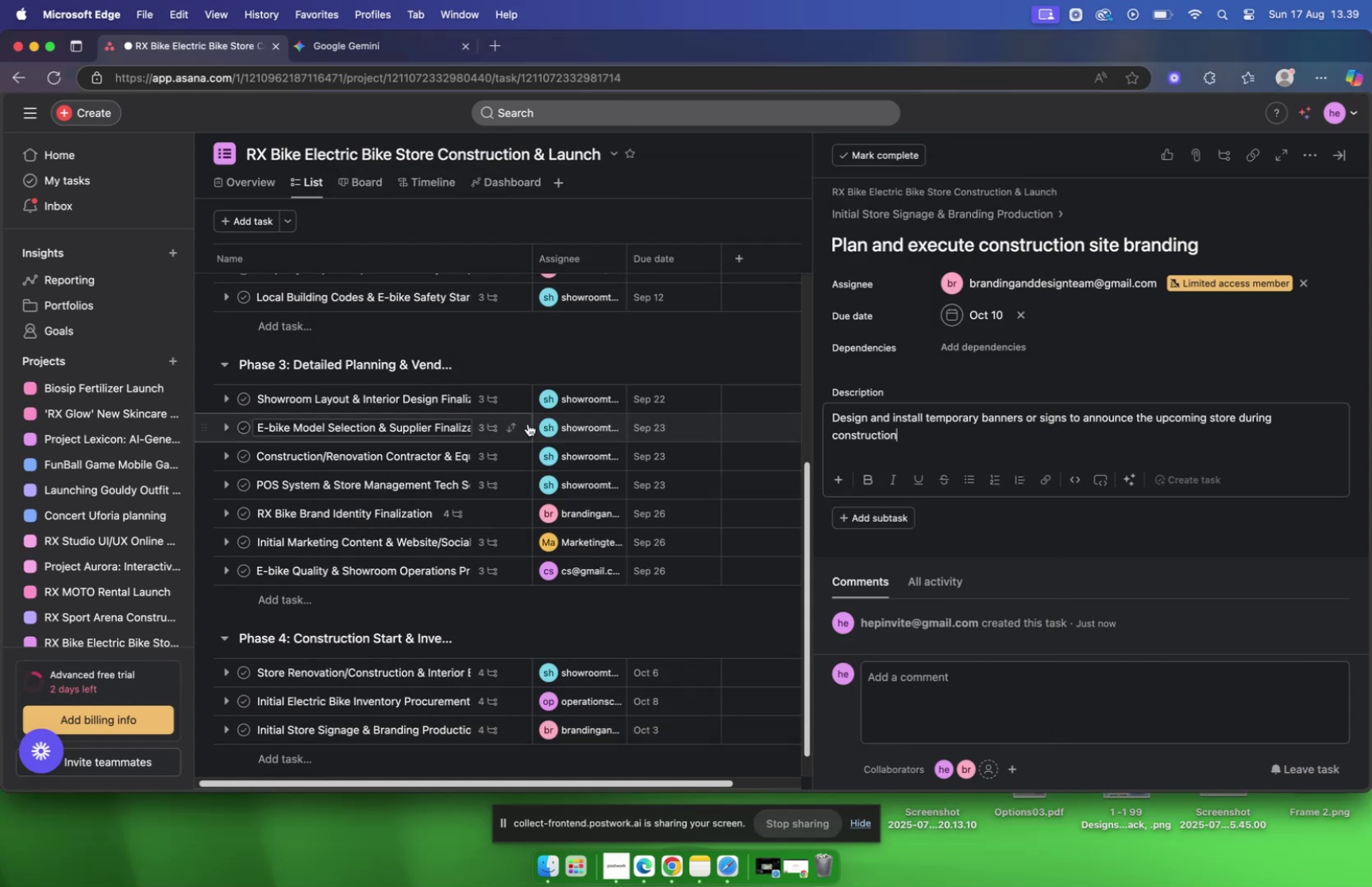 
scroll: coordinate [612, 536], scroll_direction: down, amount: 6.0
 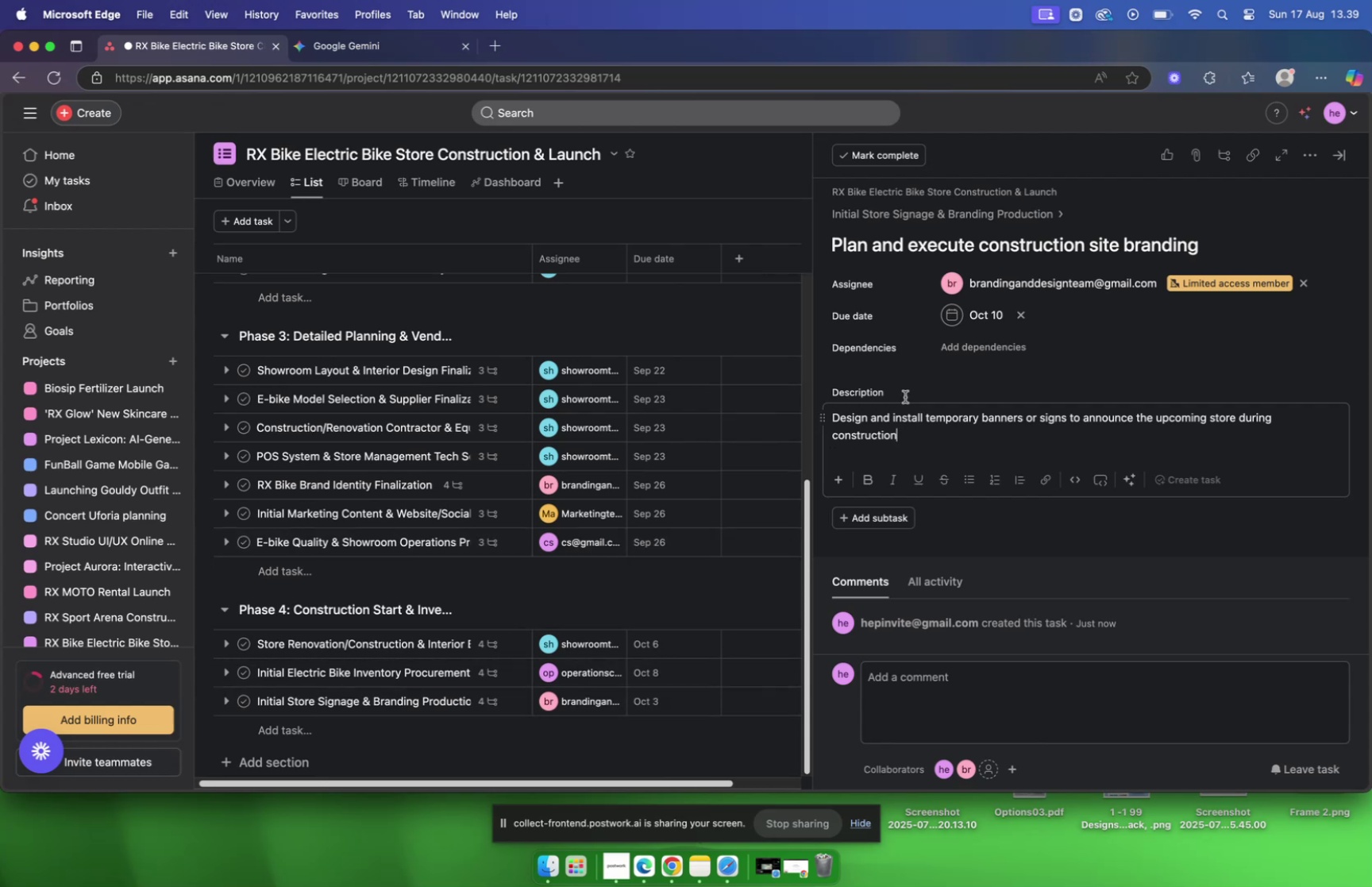 
left_click([859, 215])
 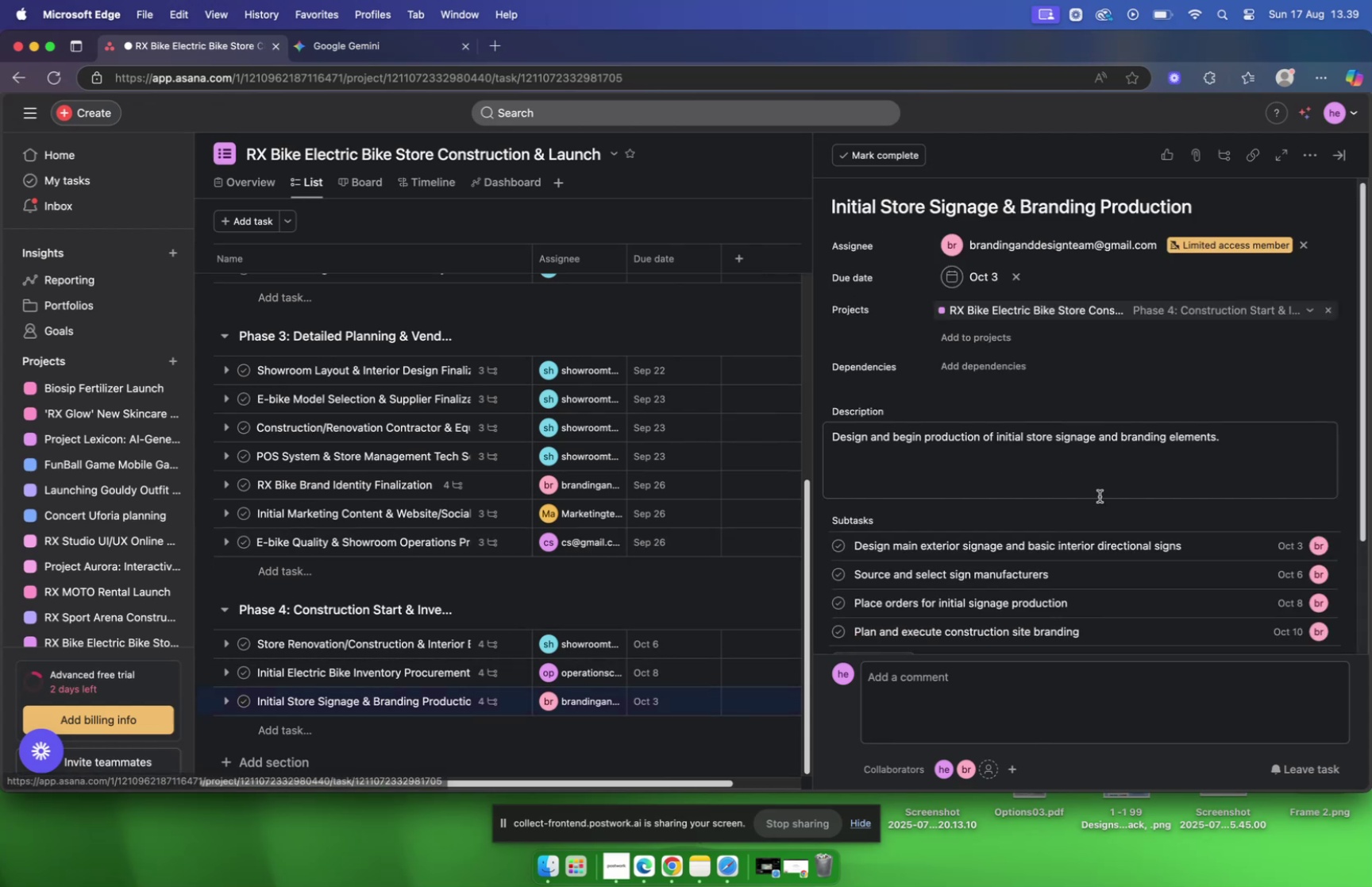 
scroll: coordinate [1090, 488], scroll_direction: down, amount: 16.0
 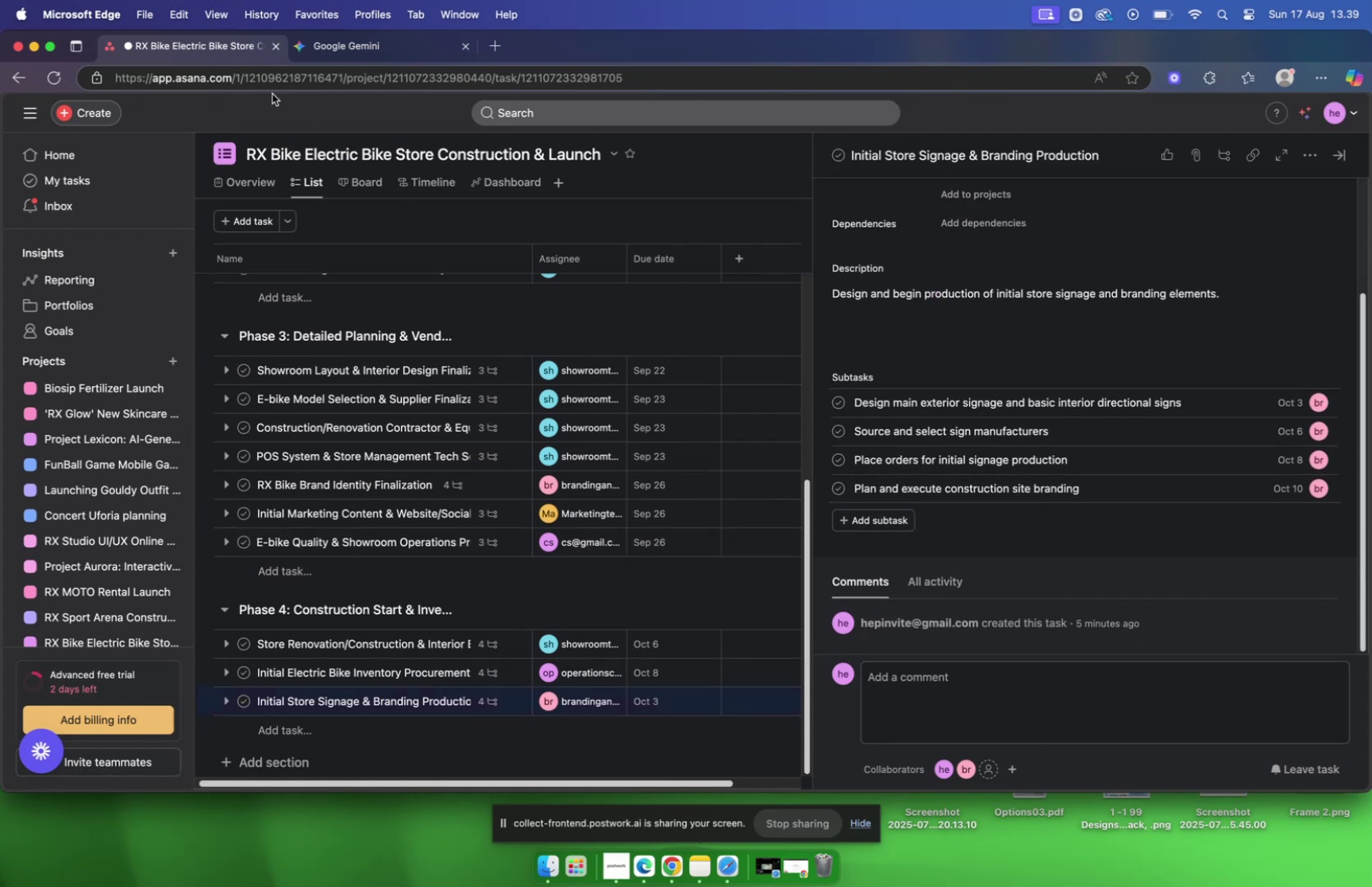 
left_click([341, 50])
 